 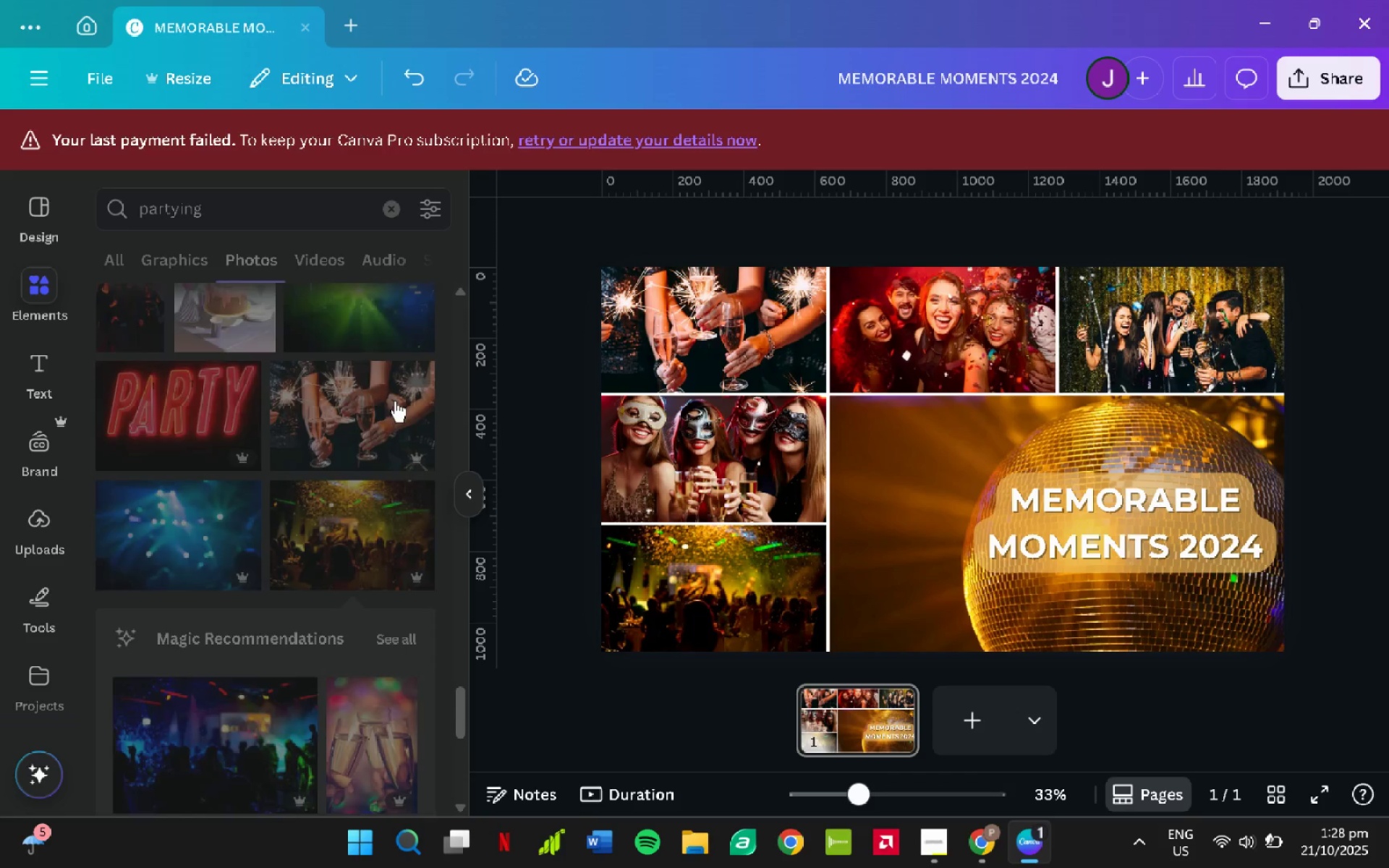 
double_click([252, 210])
 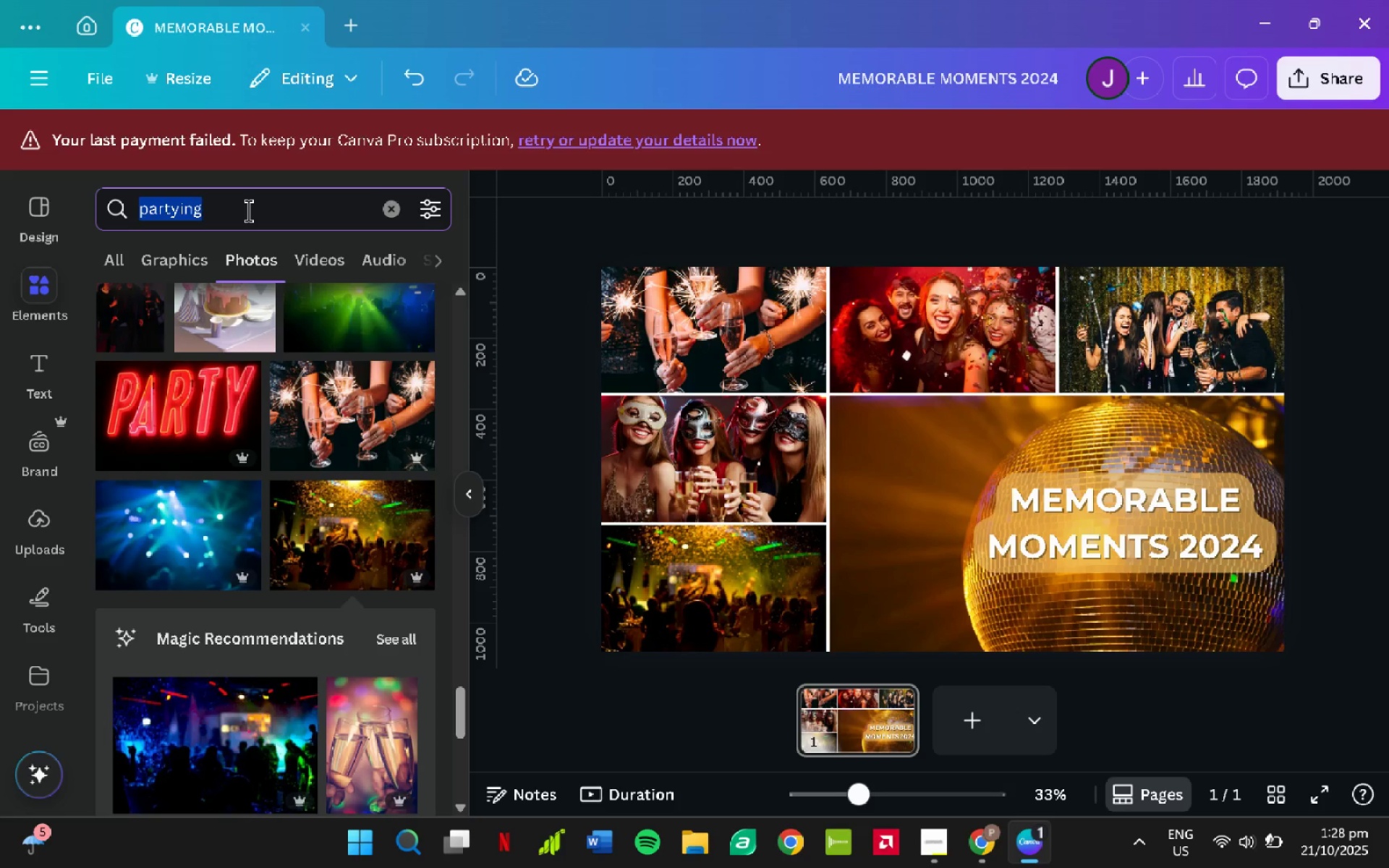 
wait(16.16)
 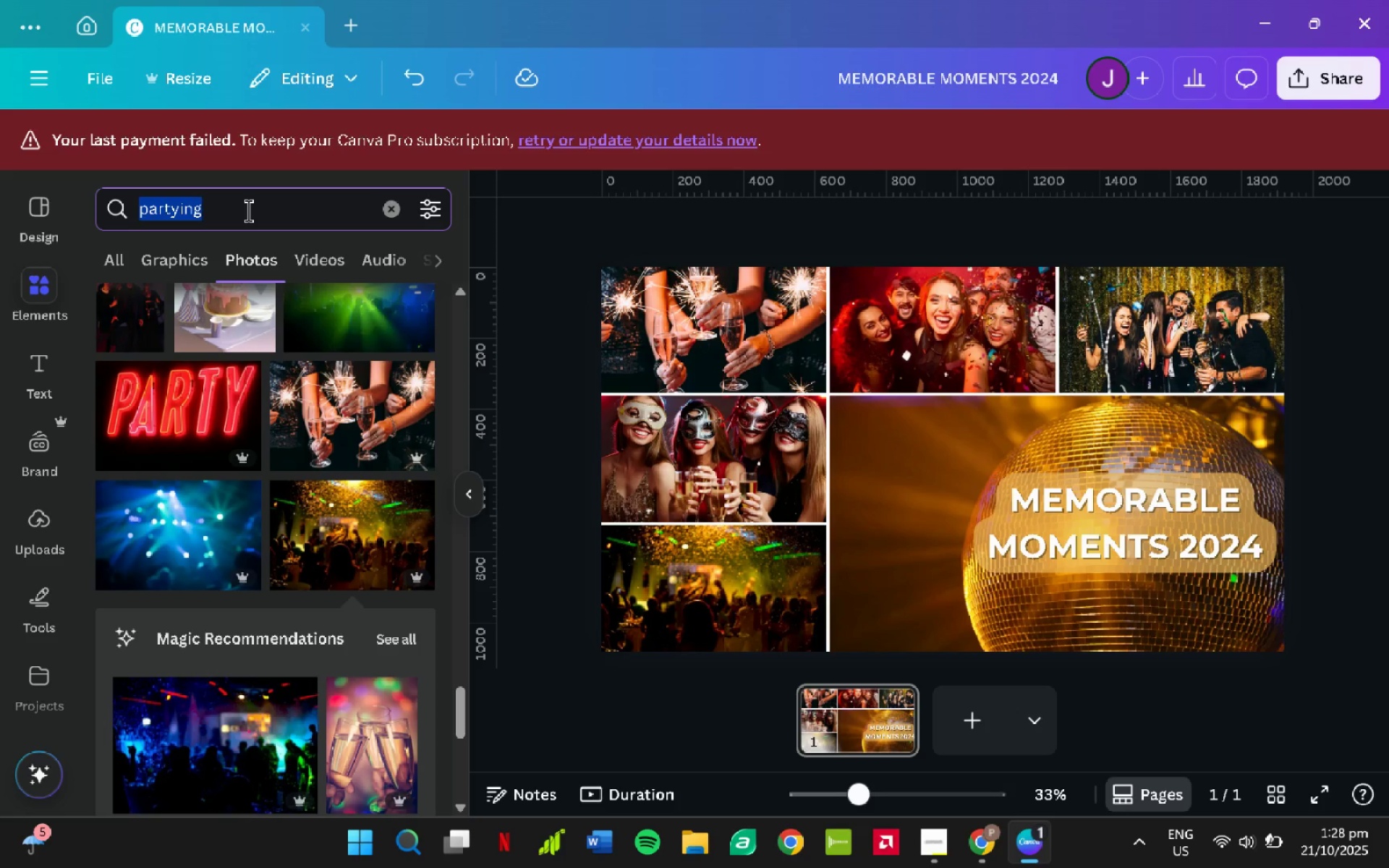 
type(gradients)
 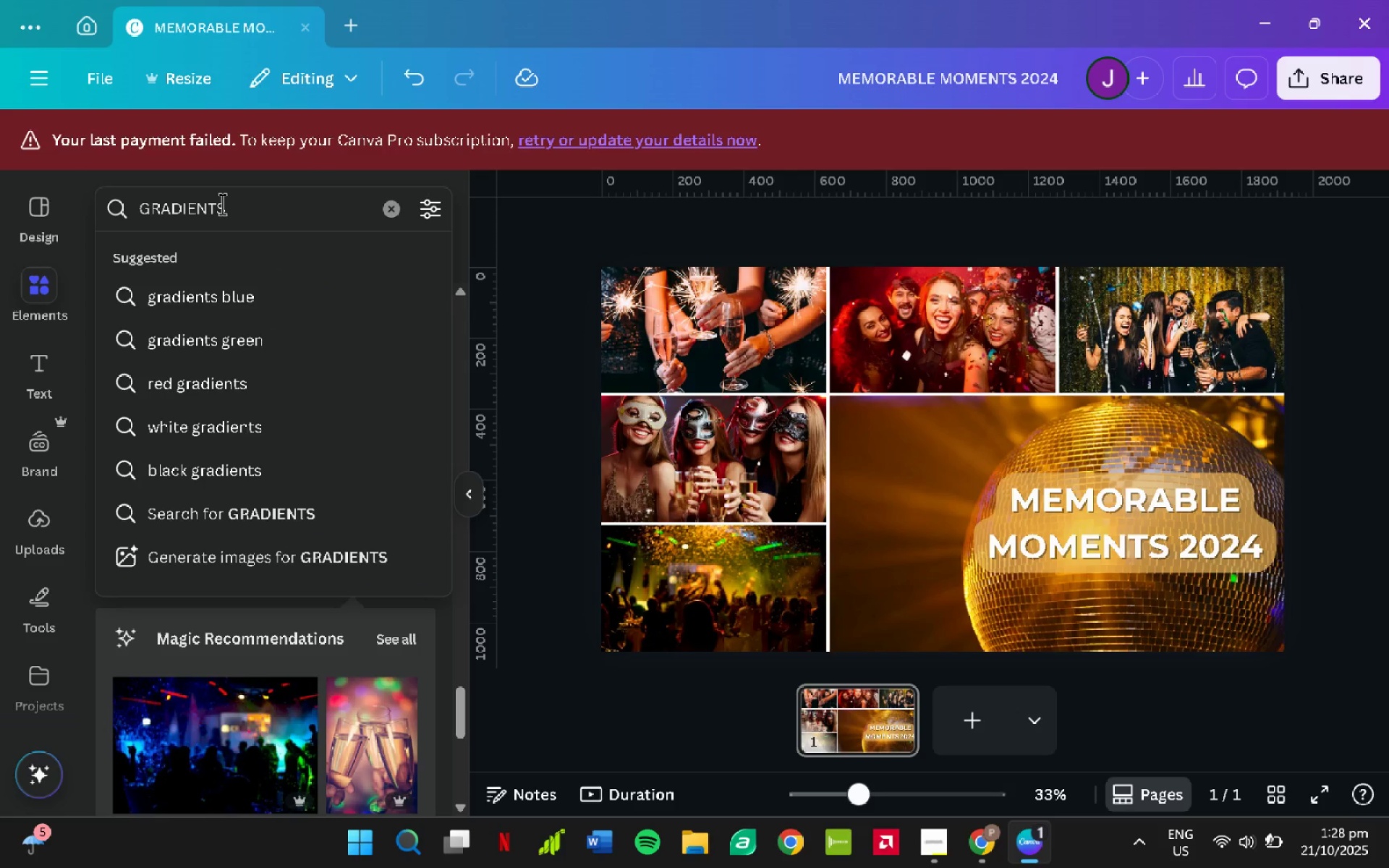 
key(Enter)
 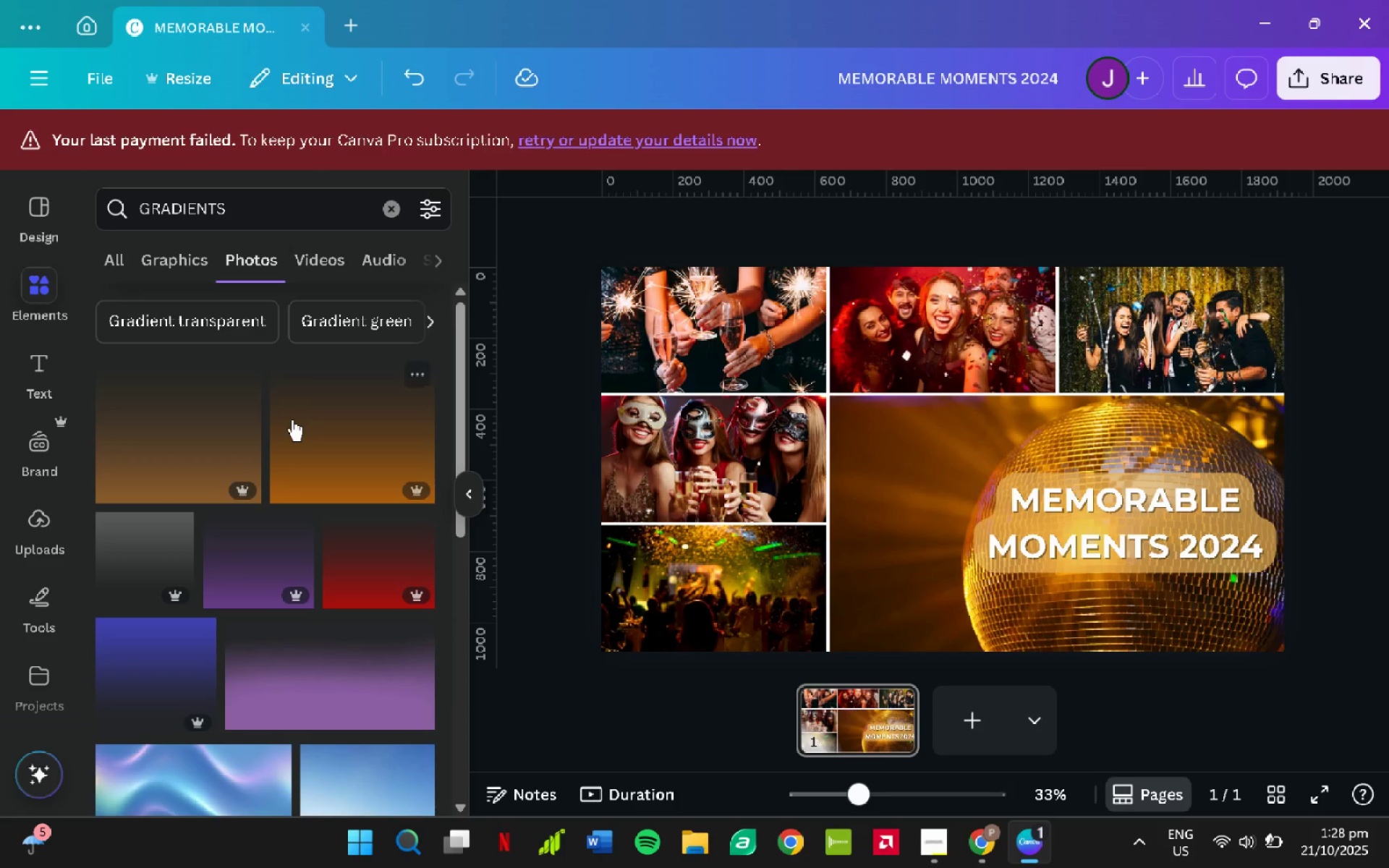 
scroll: coordinate [345, 497], scroll_direction: down, amount: 19.0
 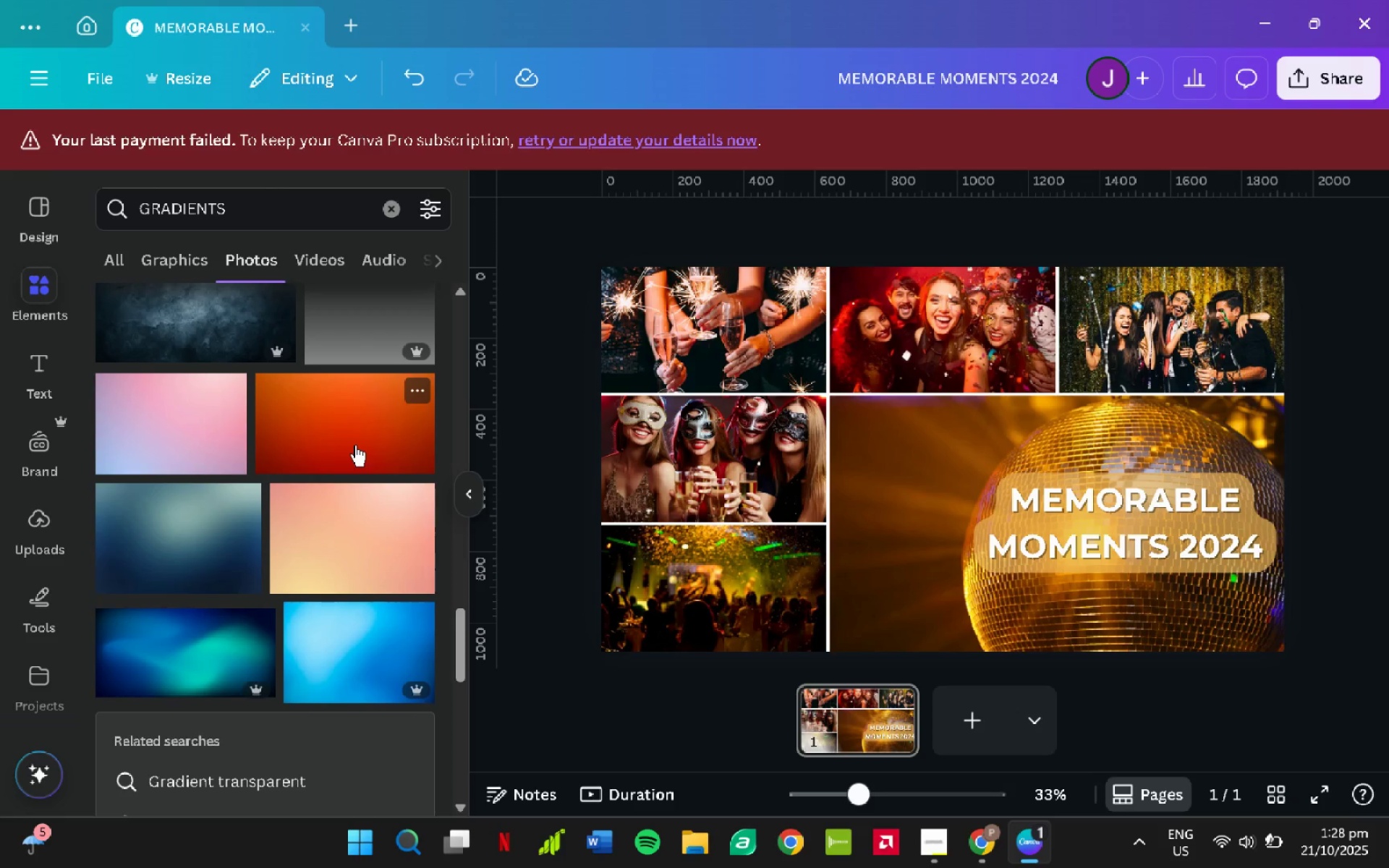 
left_click([355, 445])
 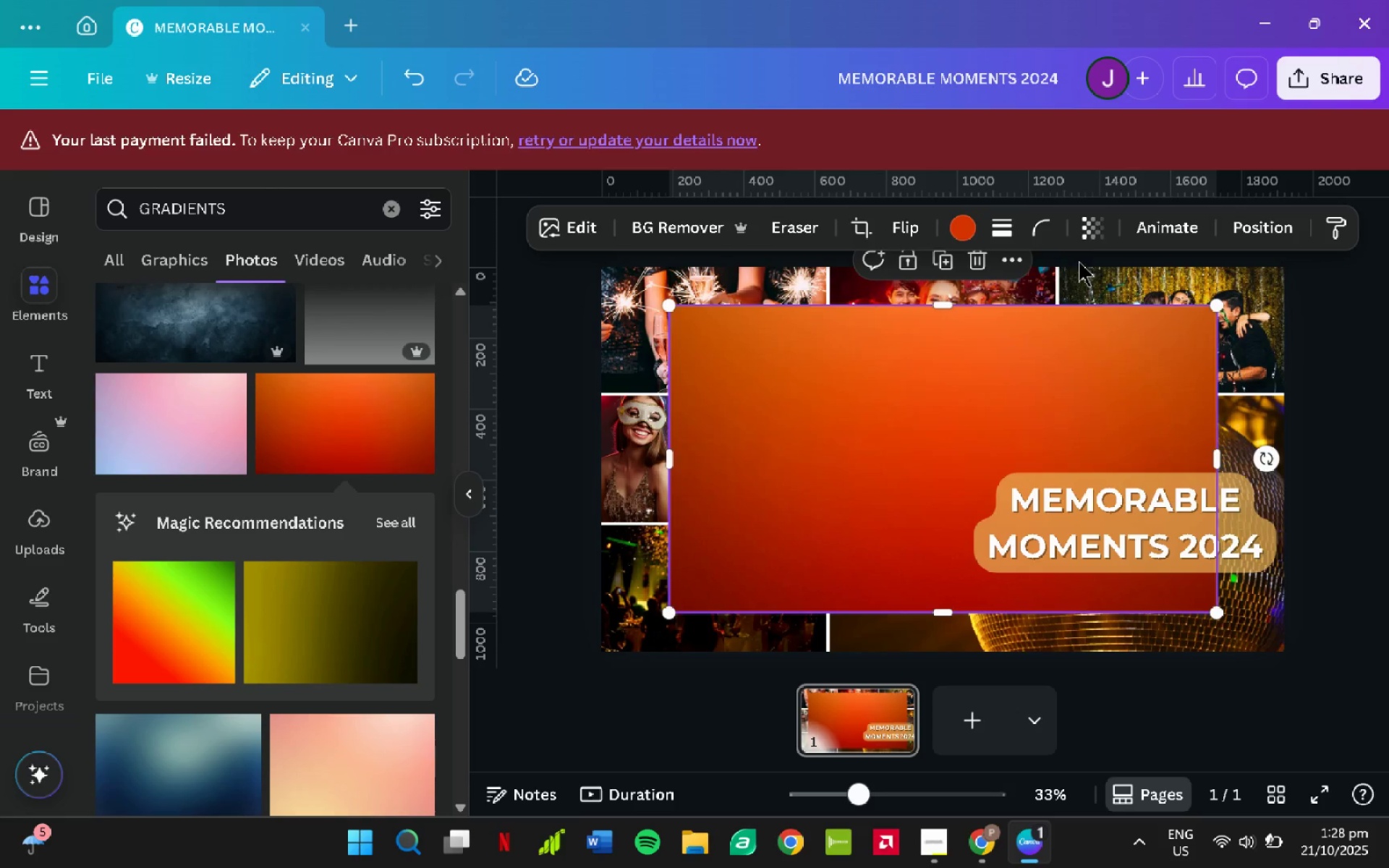 
left_click([1097, 235])
 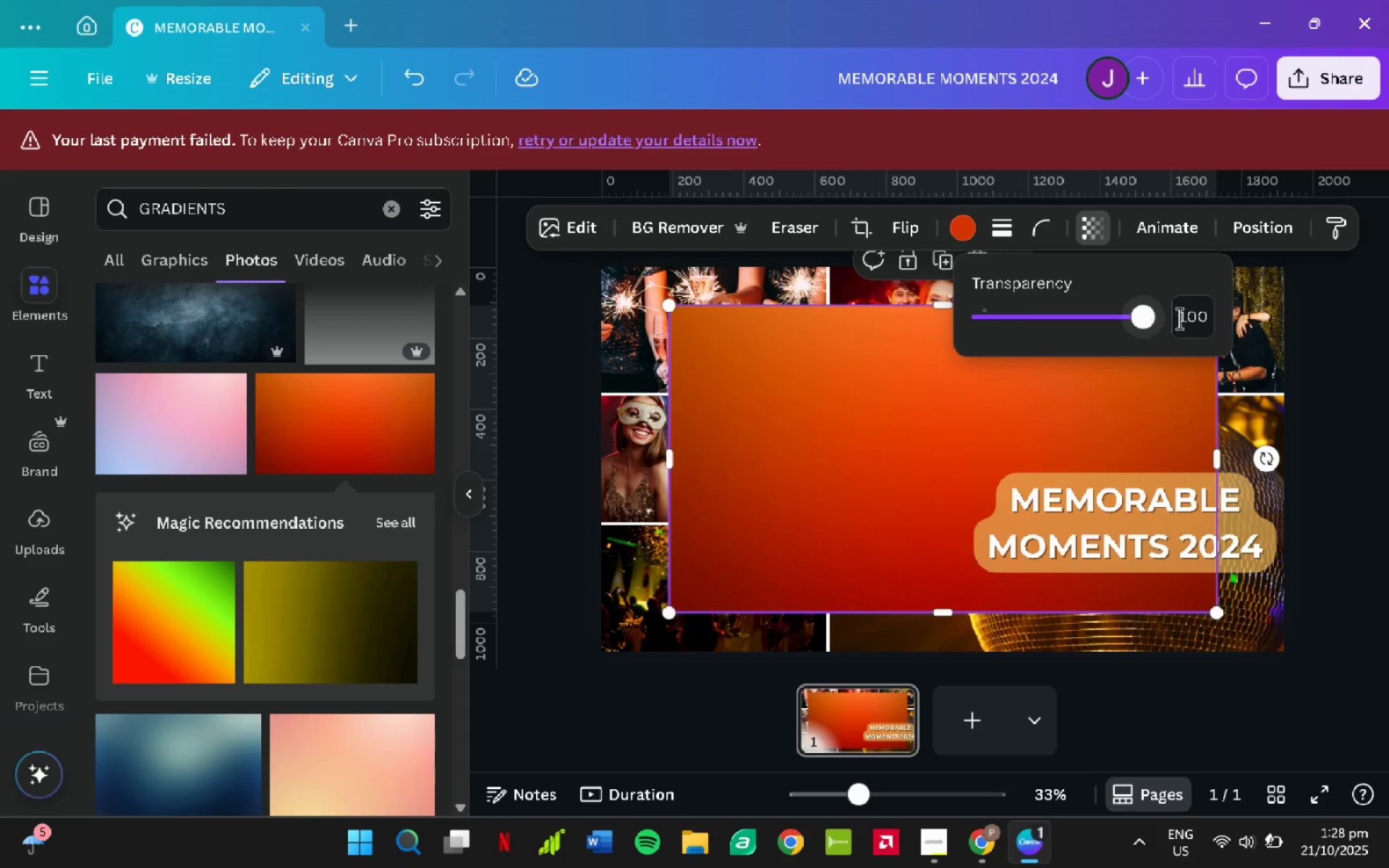 
left_click([1194, 316])
 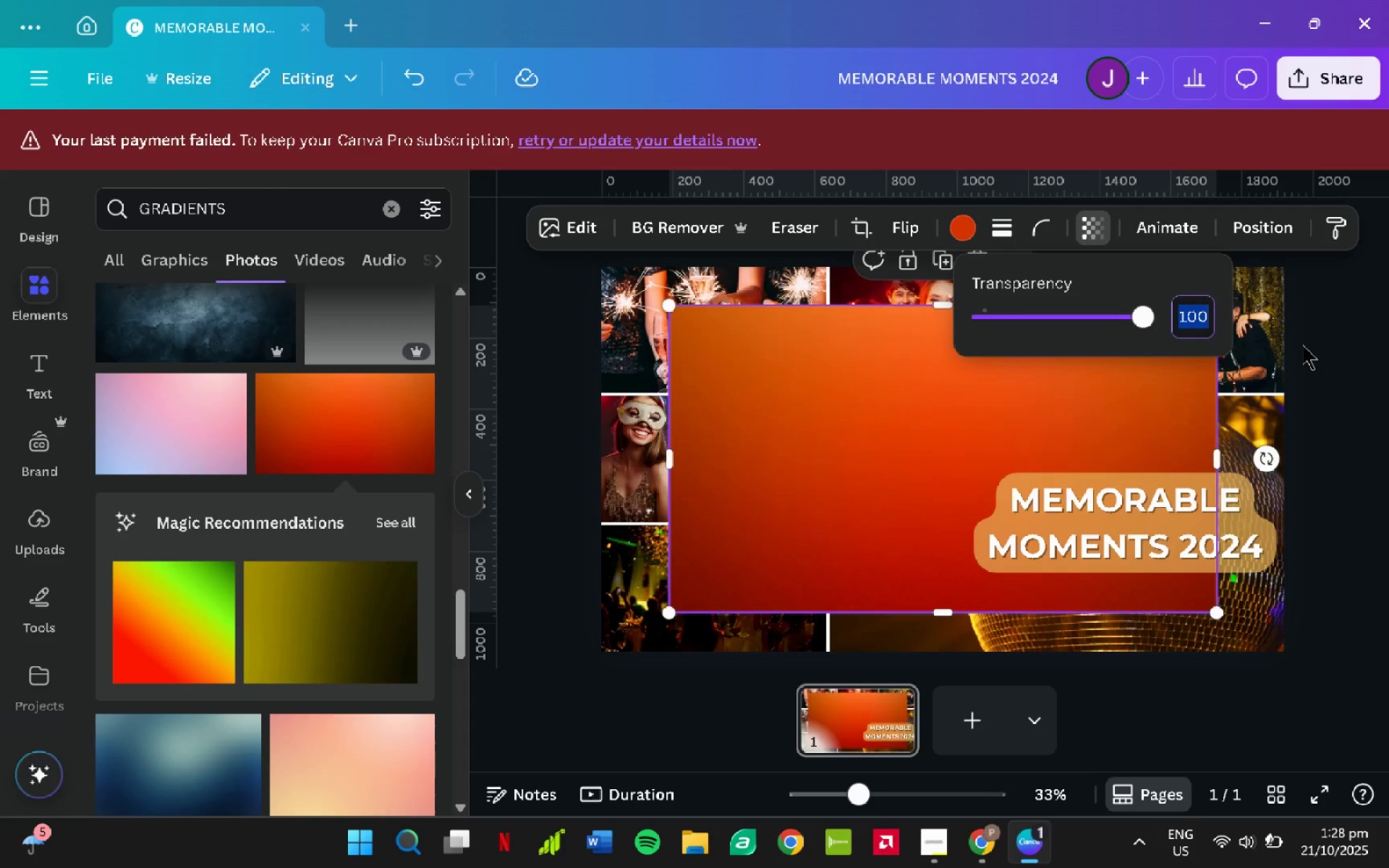 
key(Numpad2)
 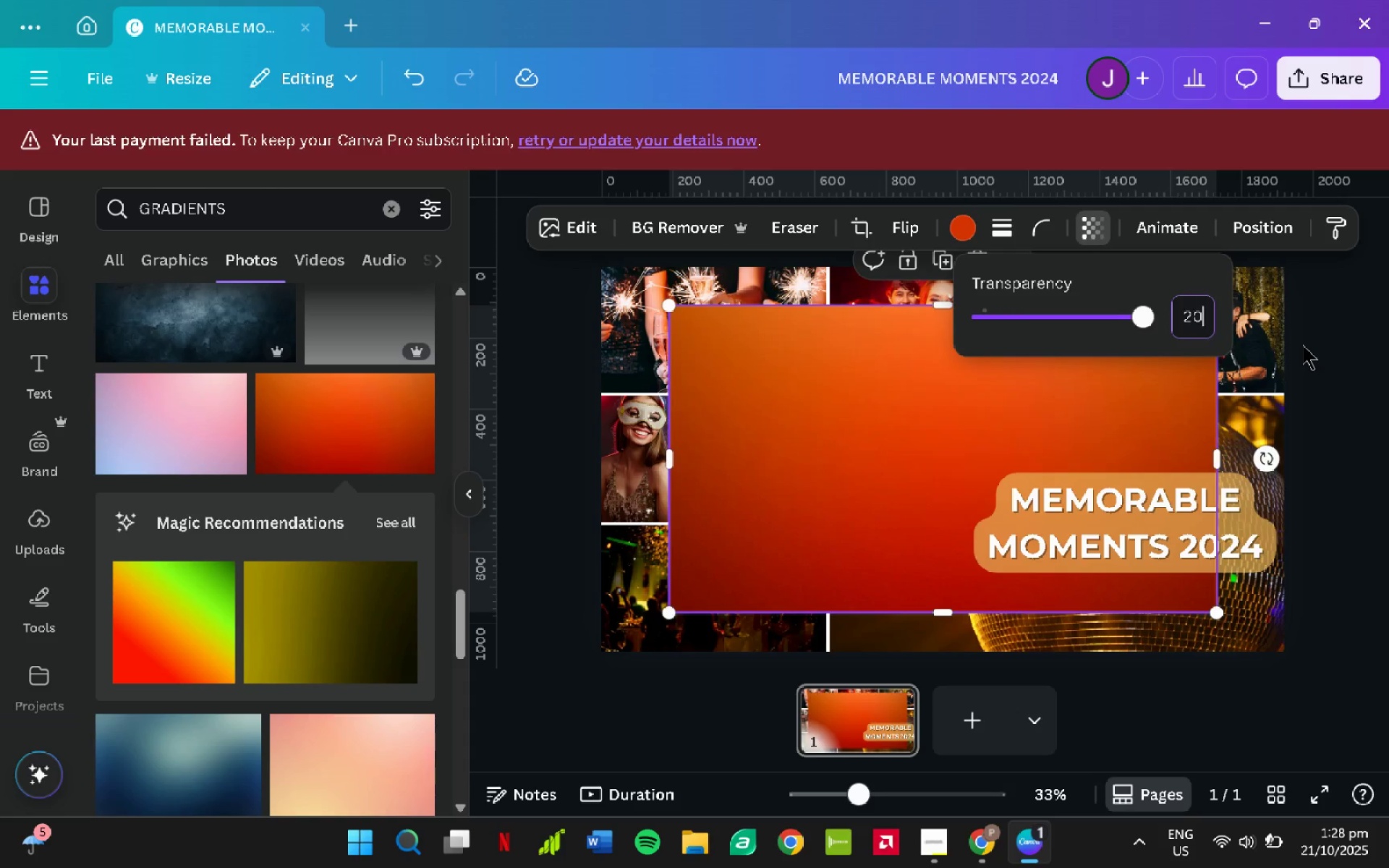 
key(Numpad0)
 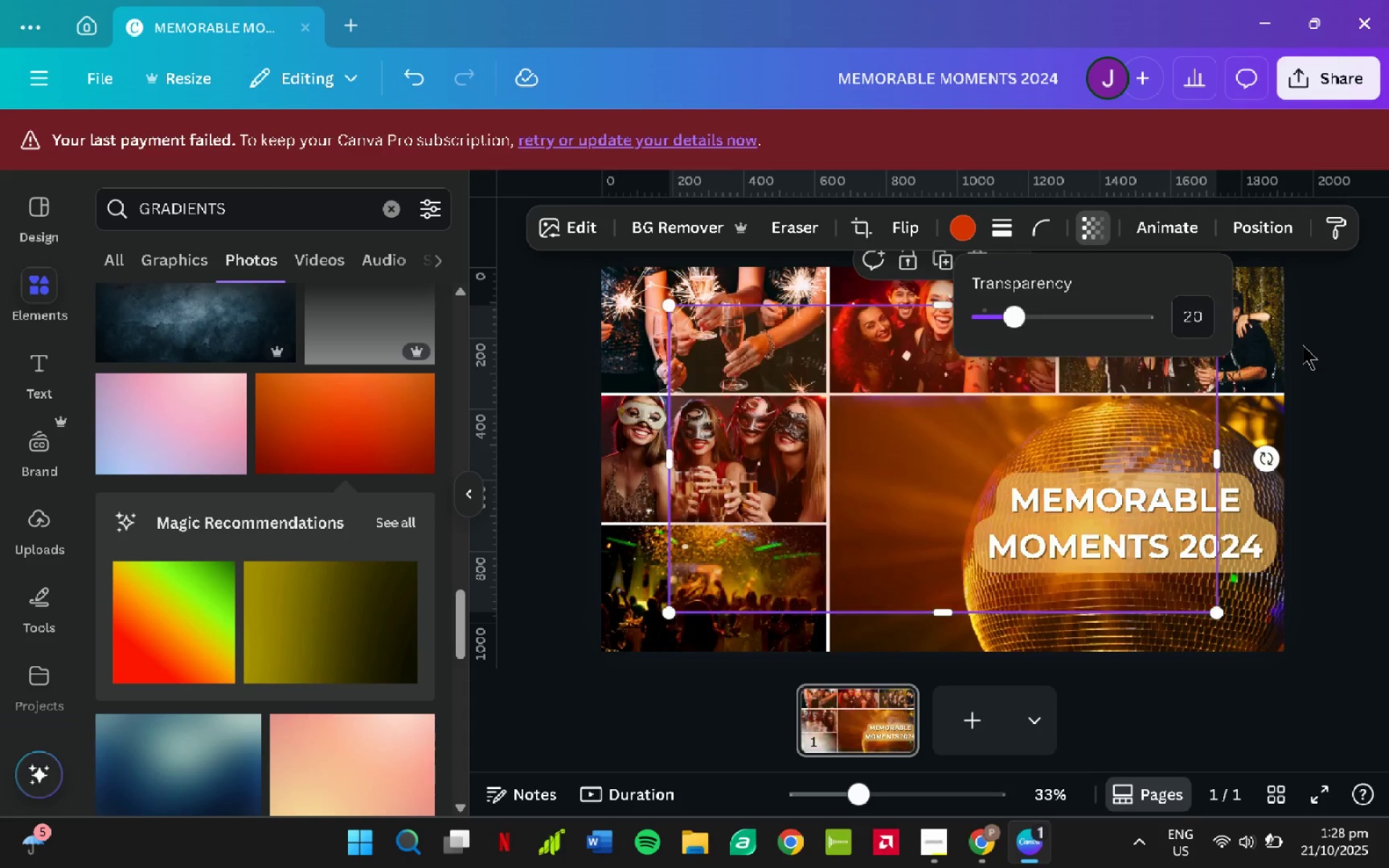 
key(NumpadEnter)
 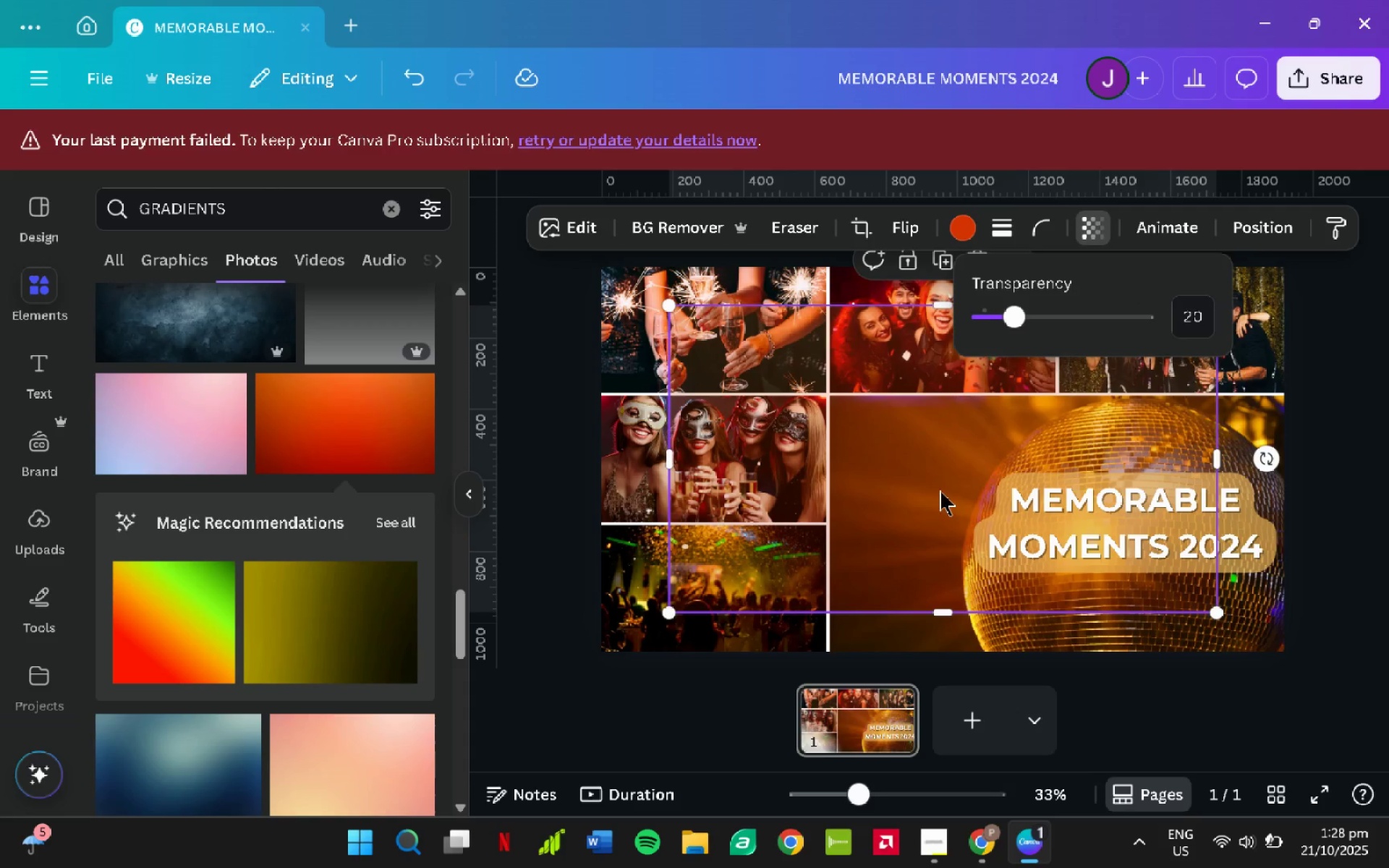 
left_click_drag(start_coordinate=[917, 490], to_coordinate=[1106, 366])
 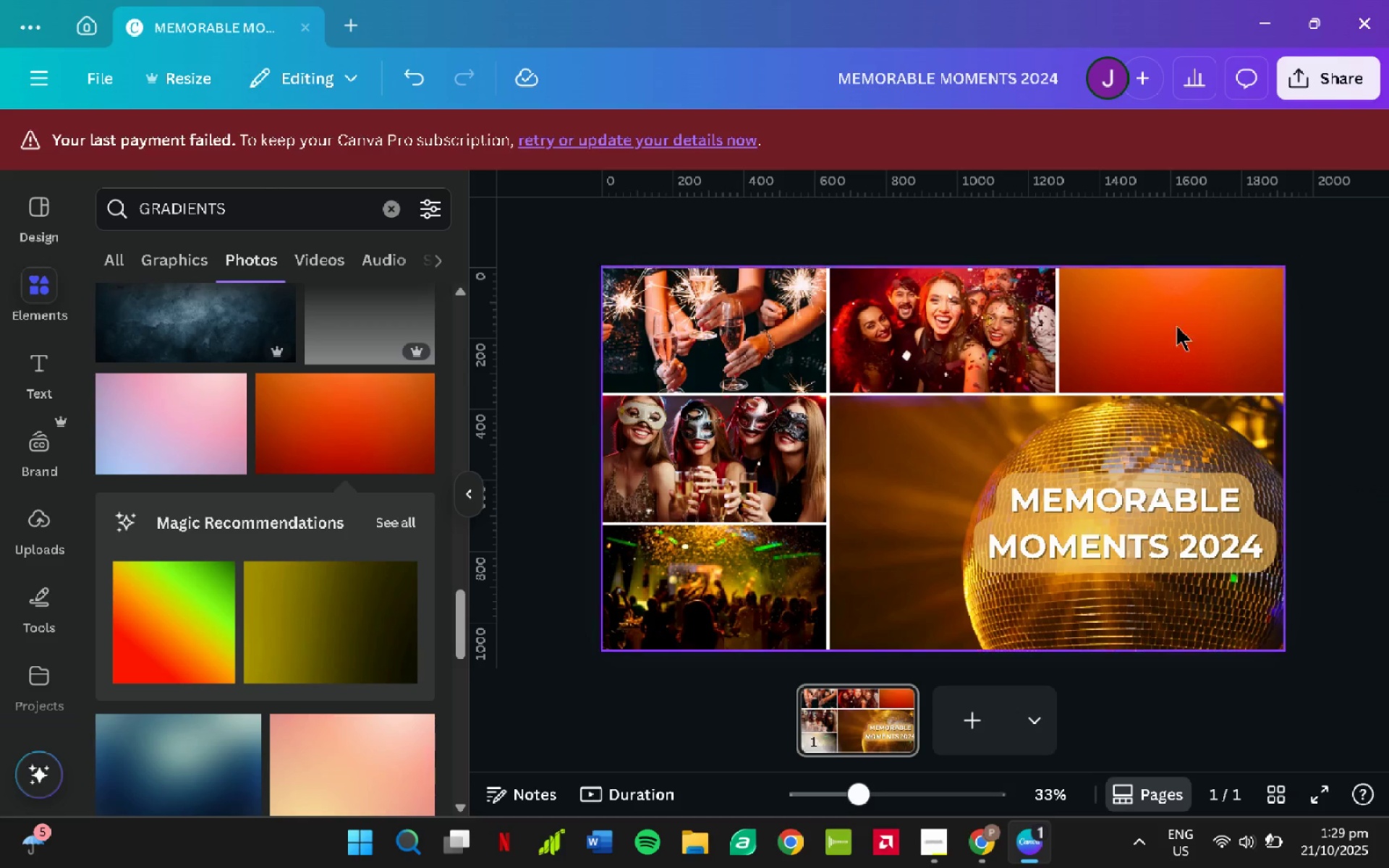 
left_click([1193, 337])
 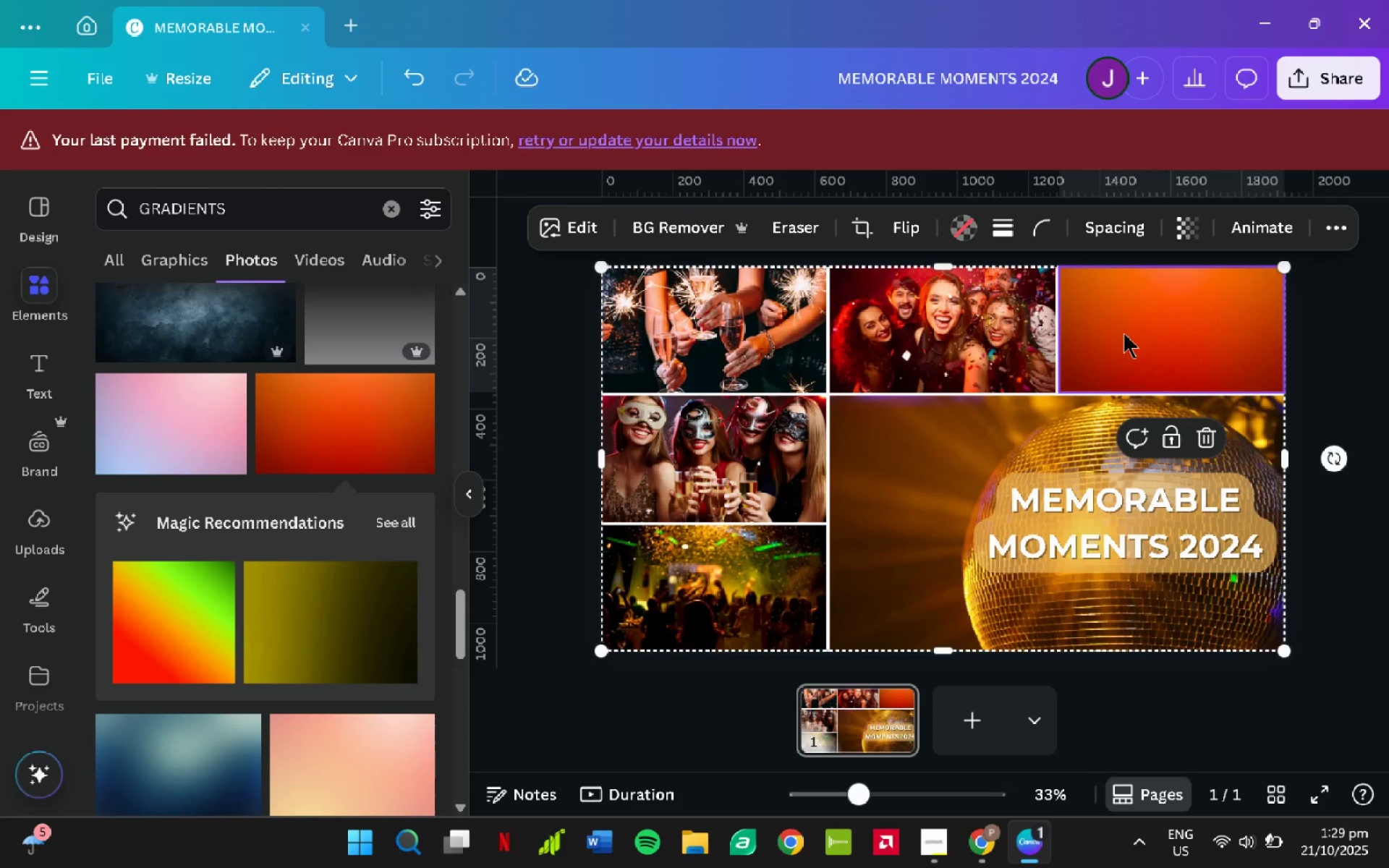 
left_click([1123, 333])
 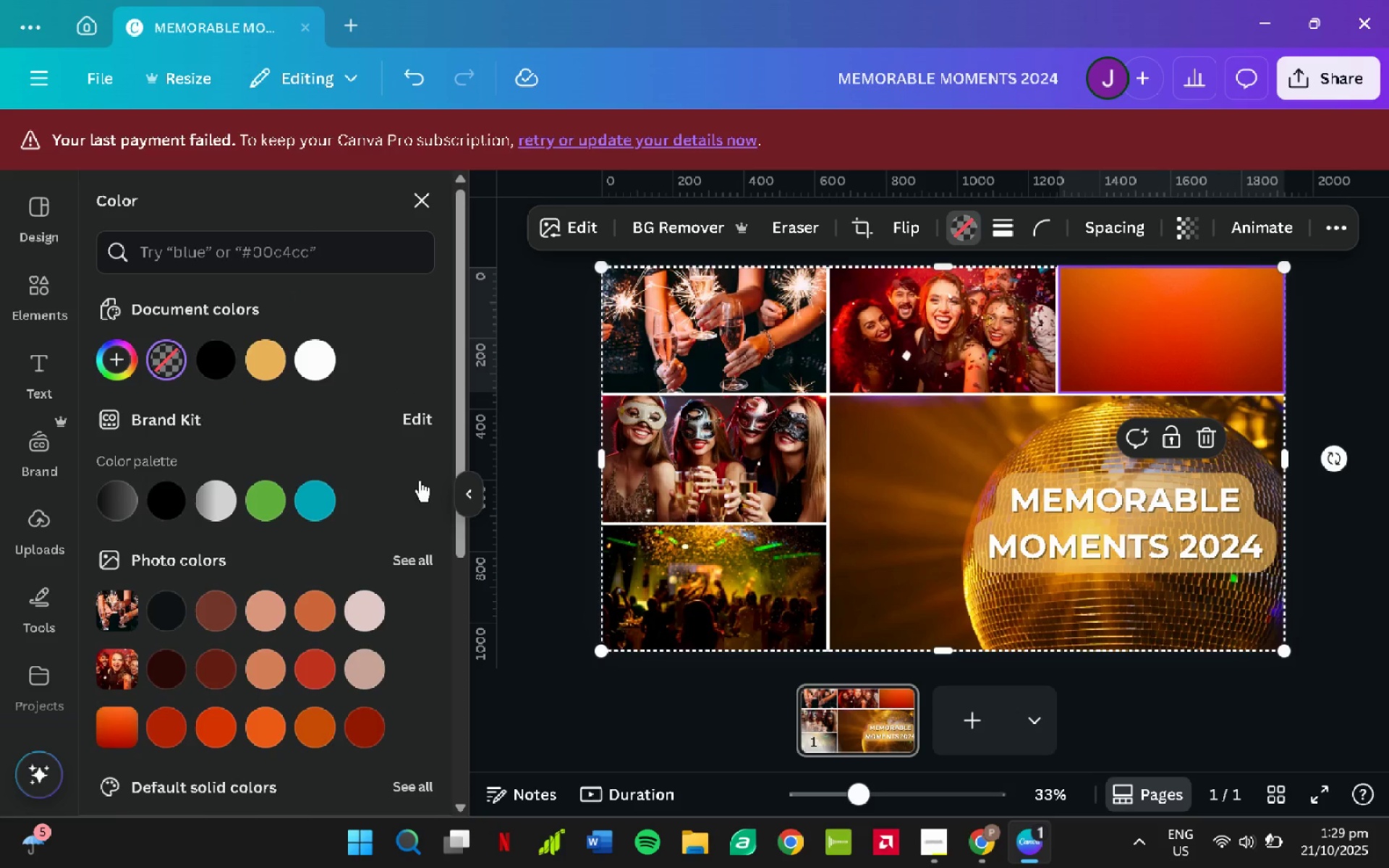 
wait(7.12)
 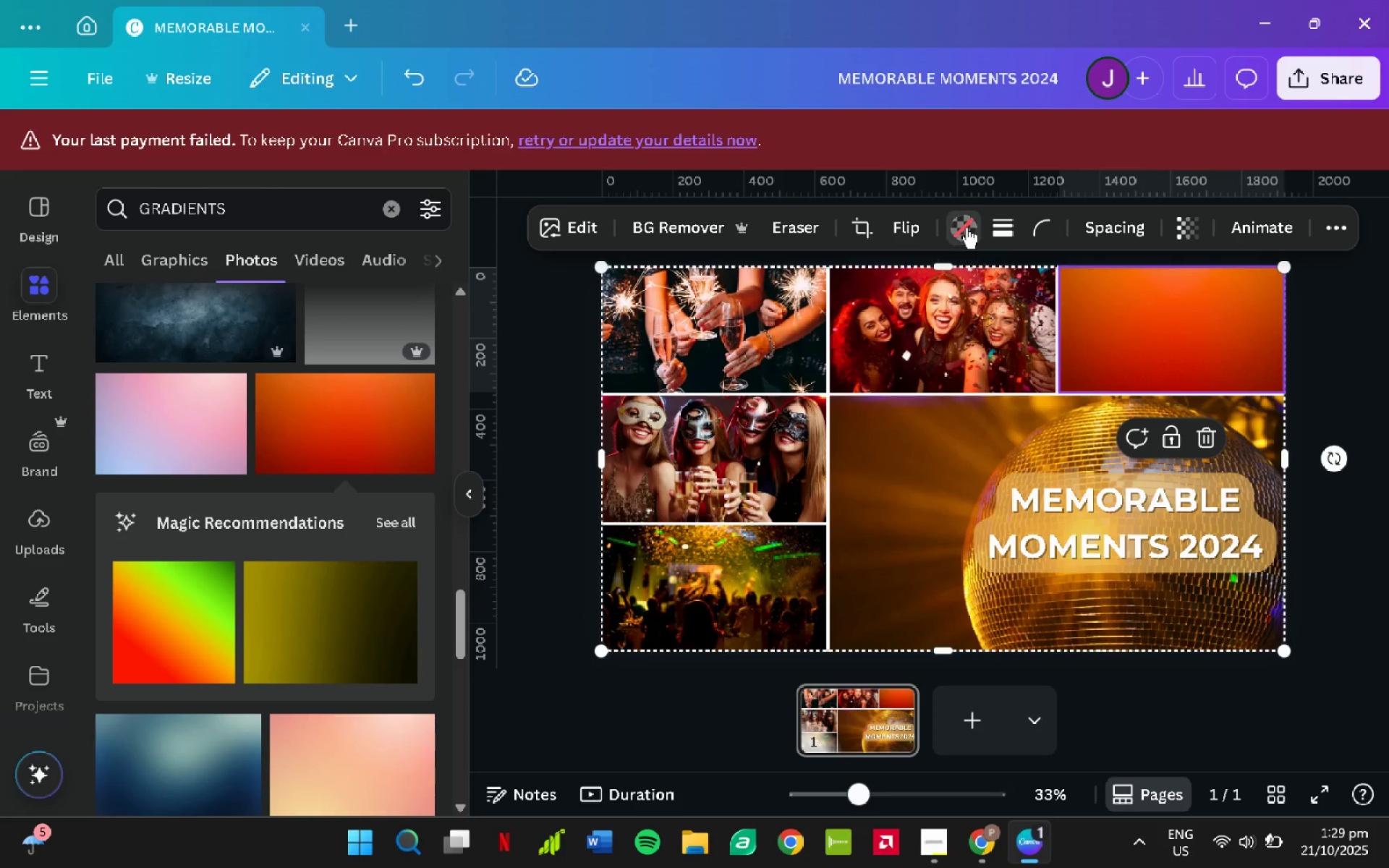 
key(Control+Z)
 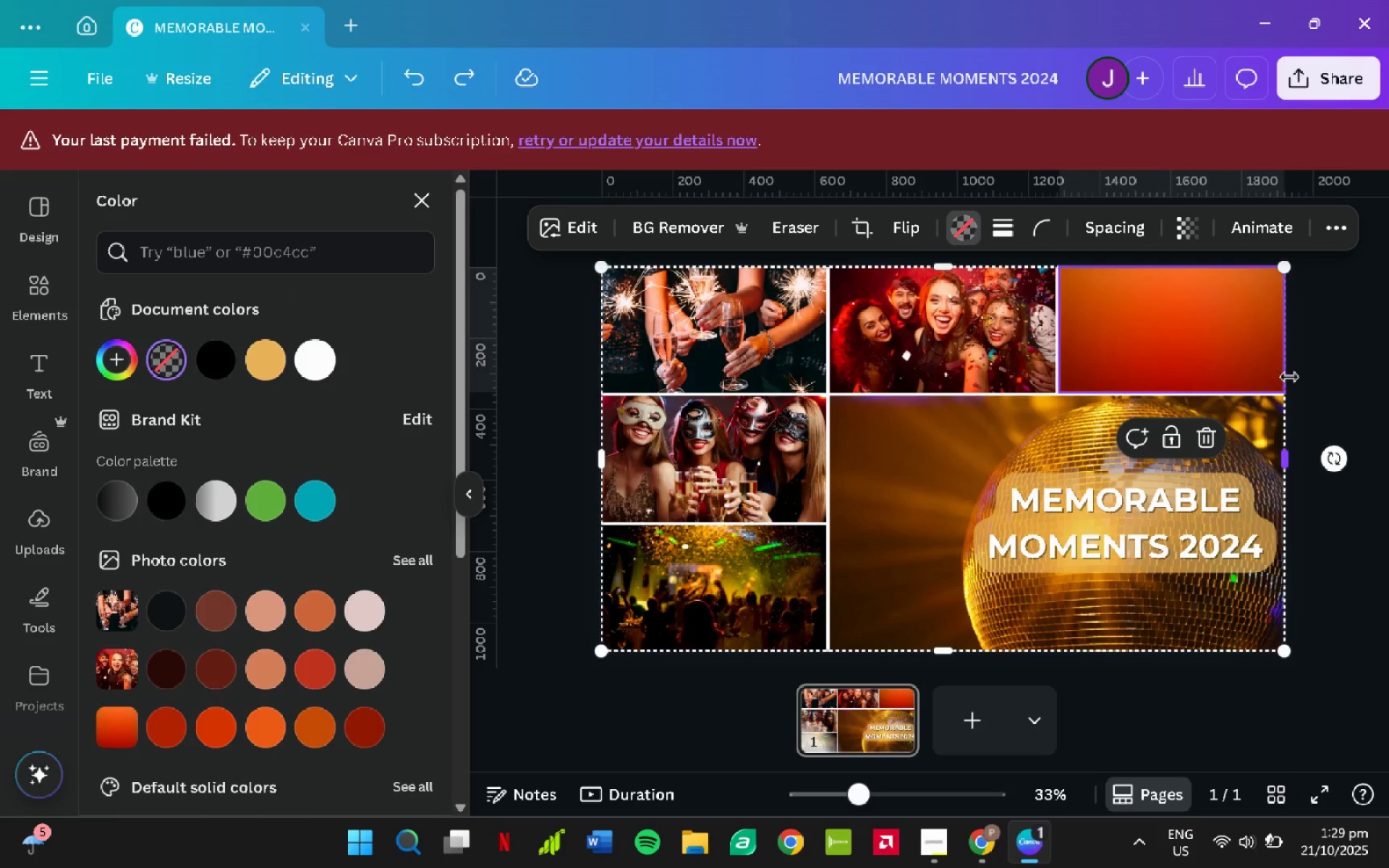 
key(Control+Z)
 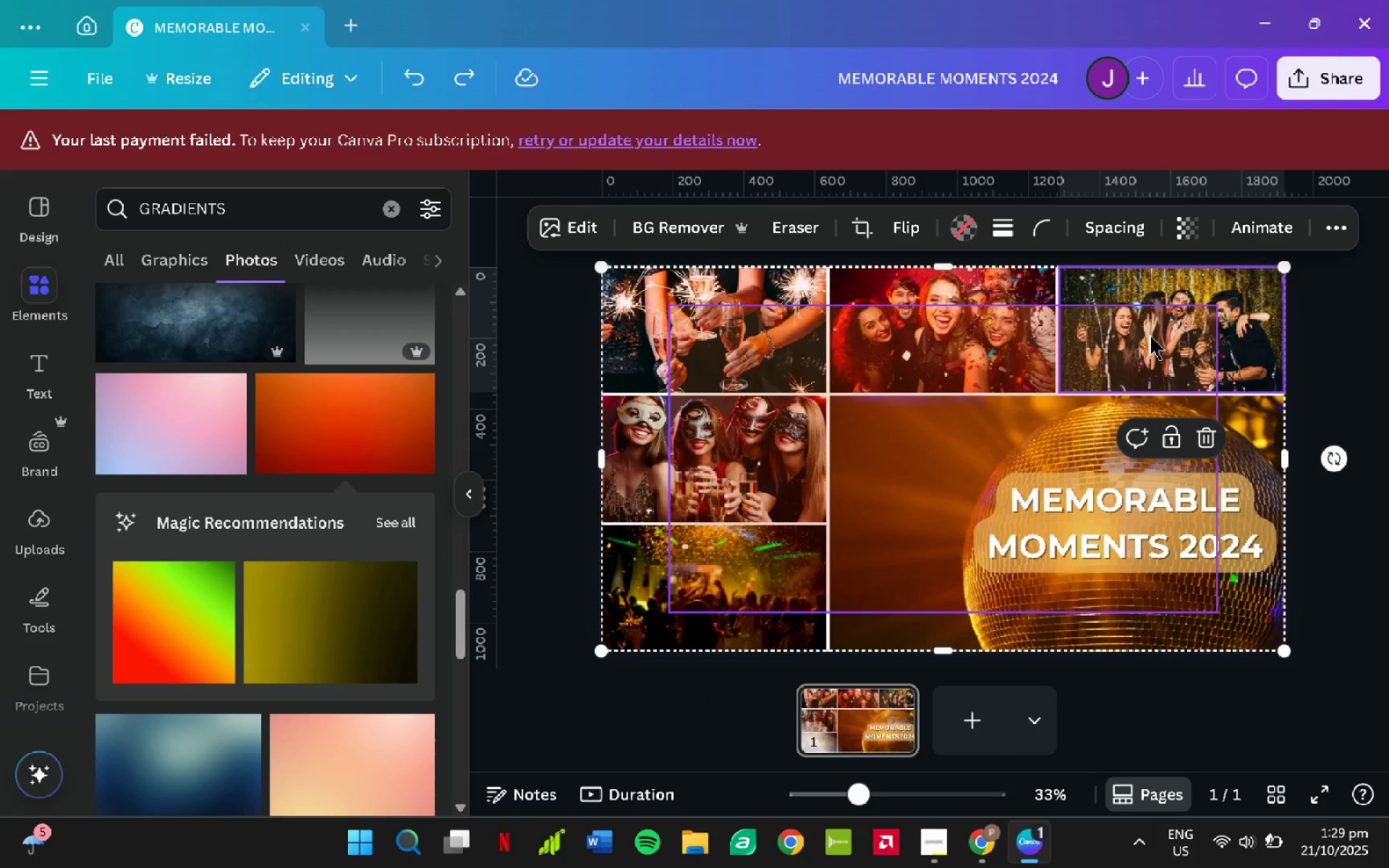 
left_click([1248, 318])
 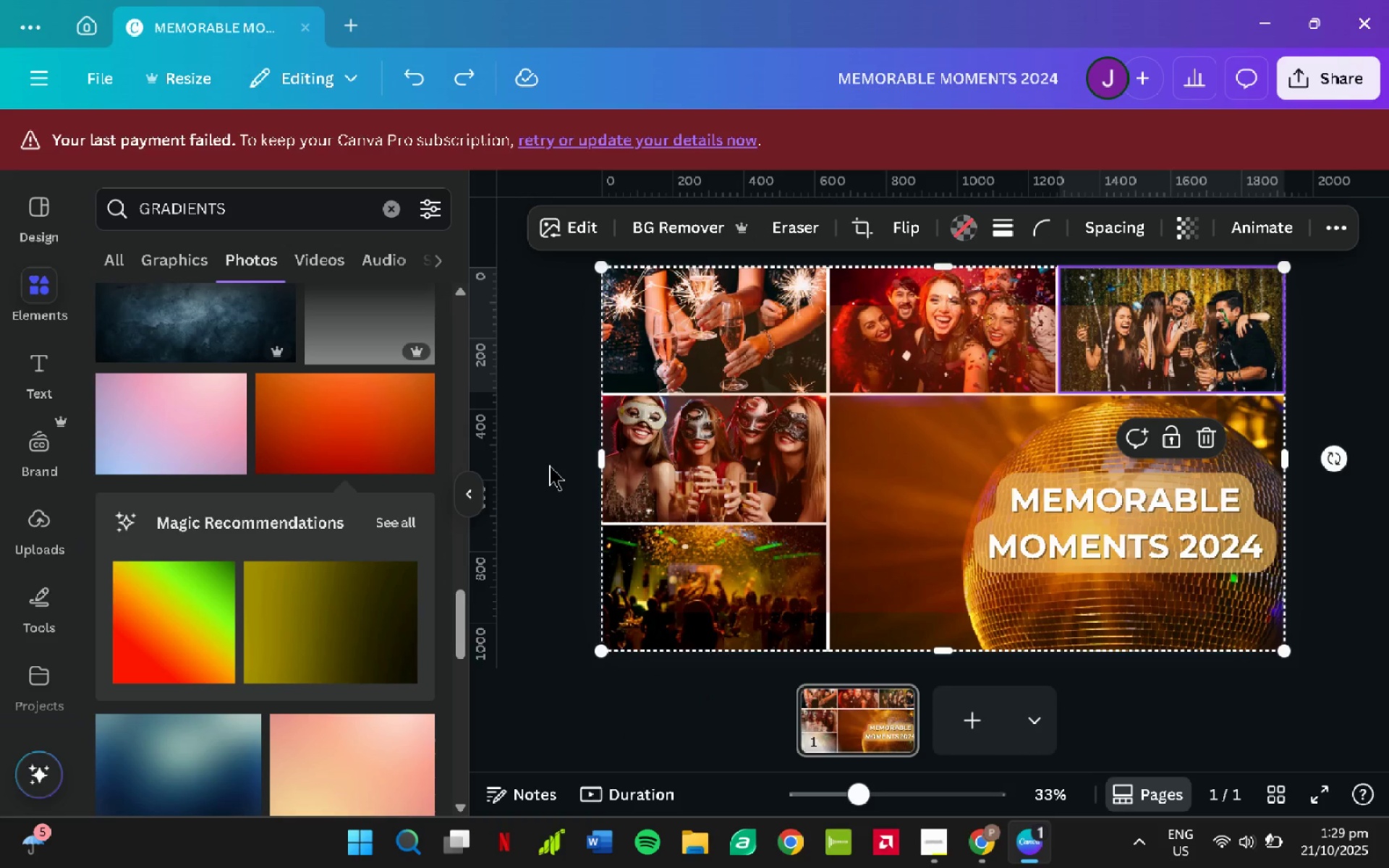 
left_click([320, 433])
 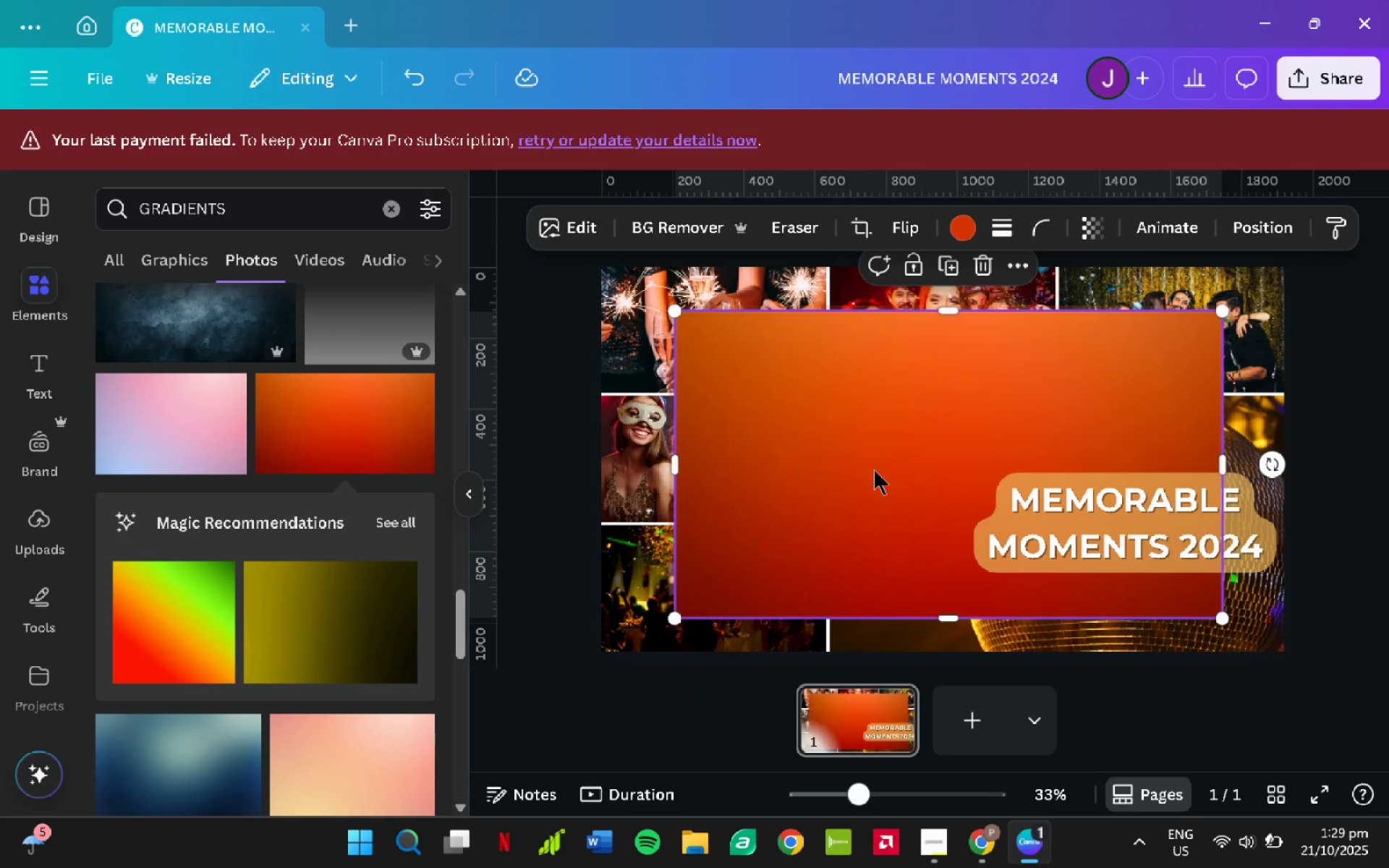 
right_click([872, 468])
 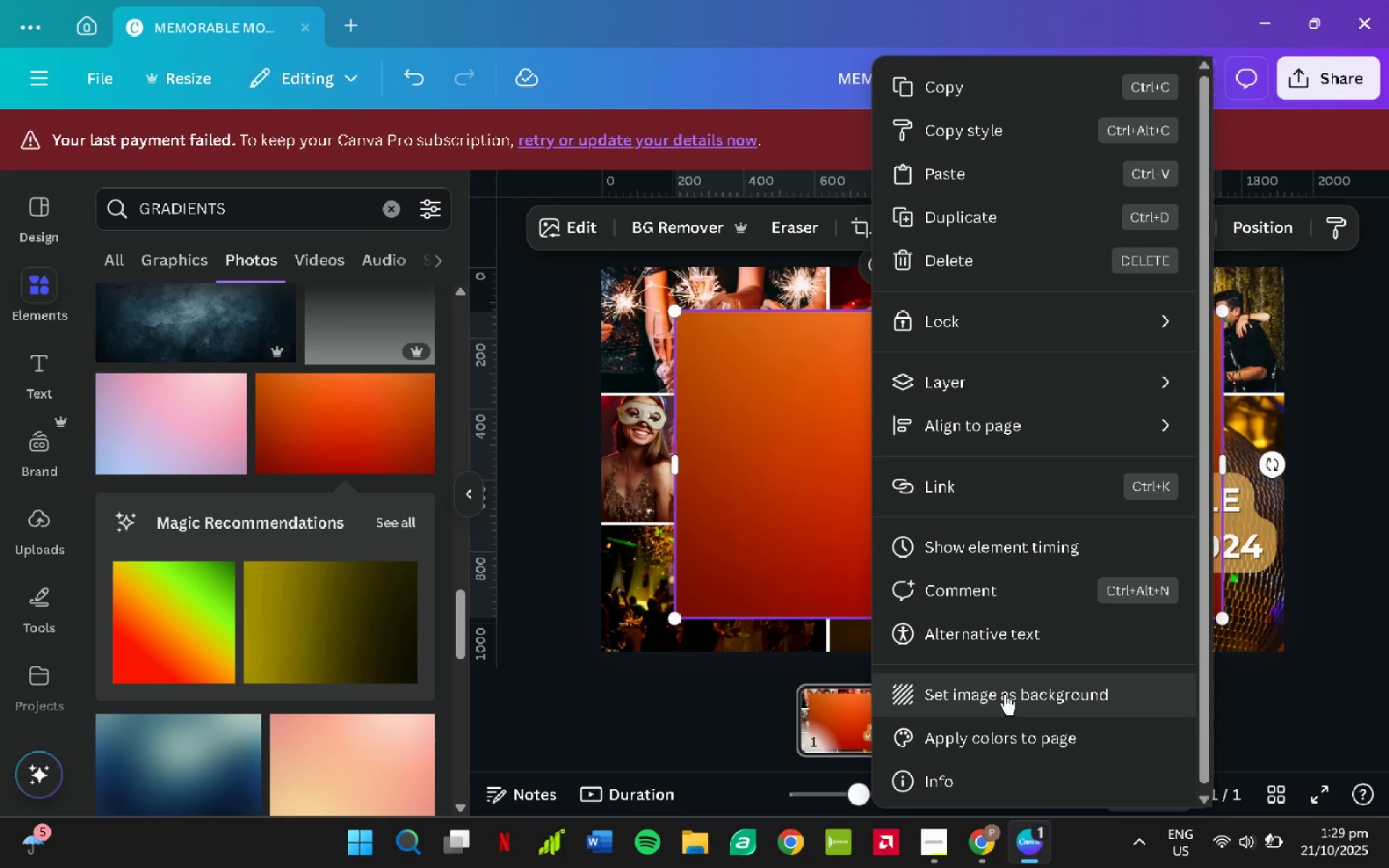 
left_click([1005, 694])
 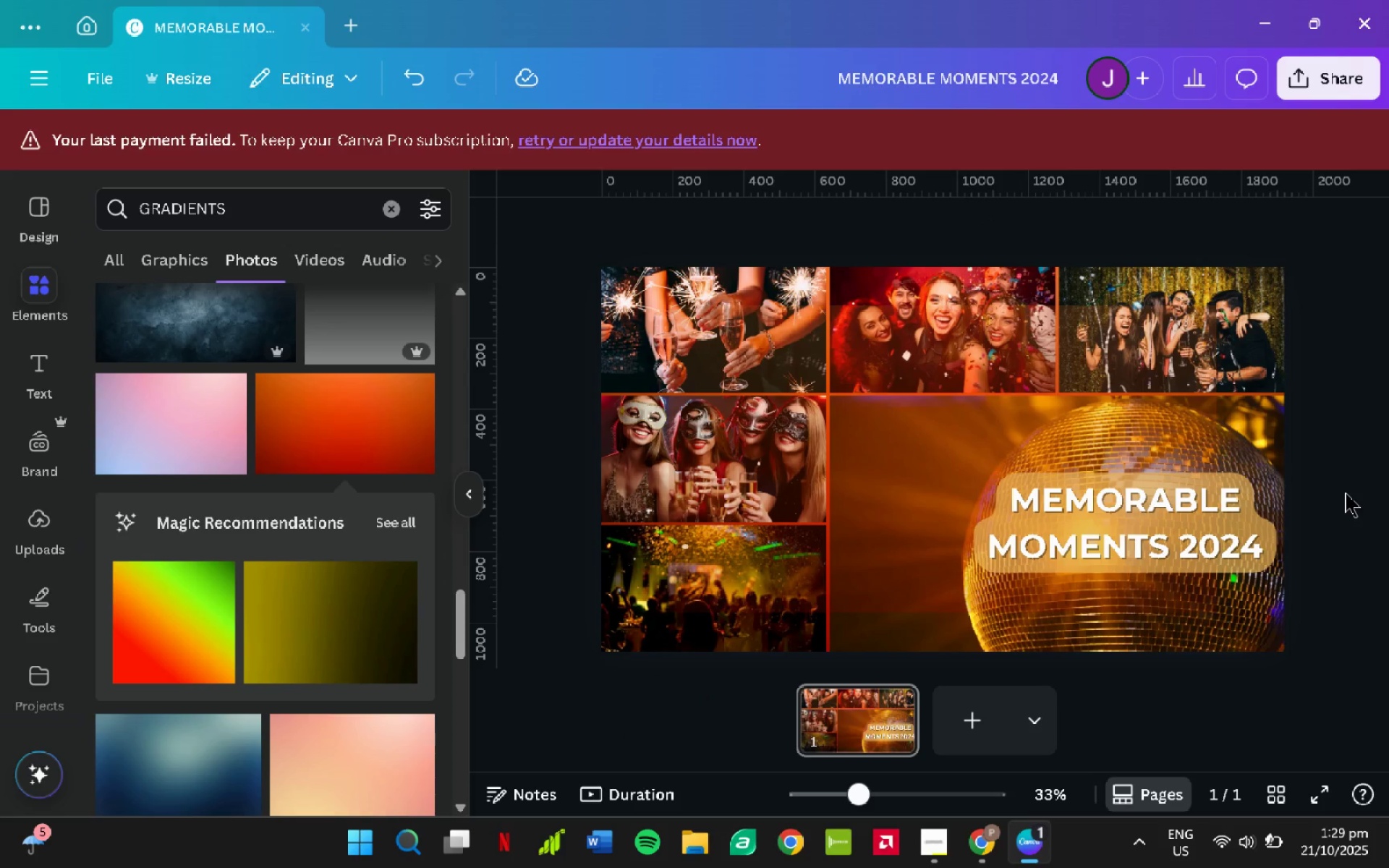 
left_click([1345, 492])
 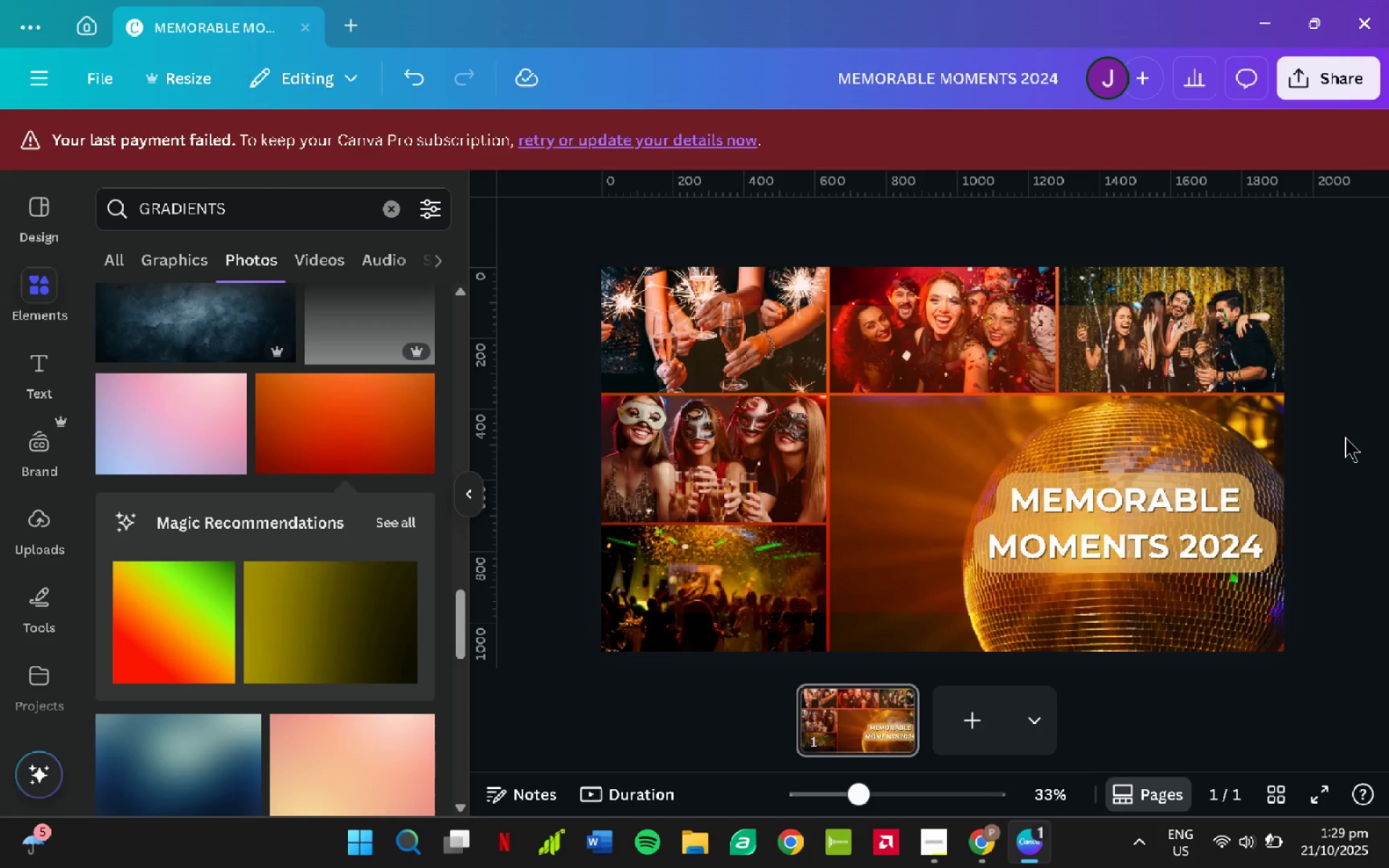 
wait(11.13)
 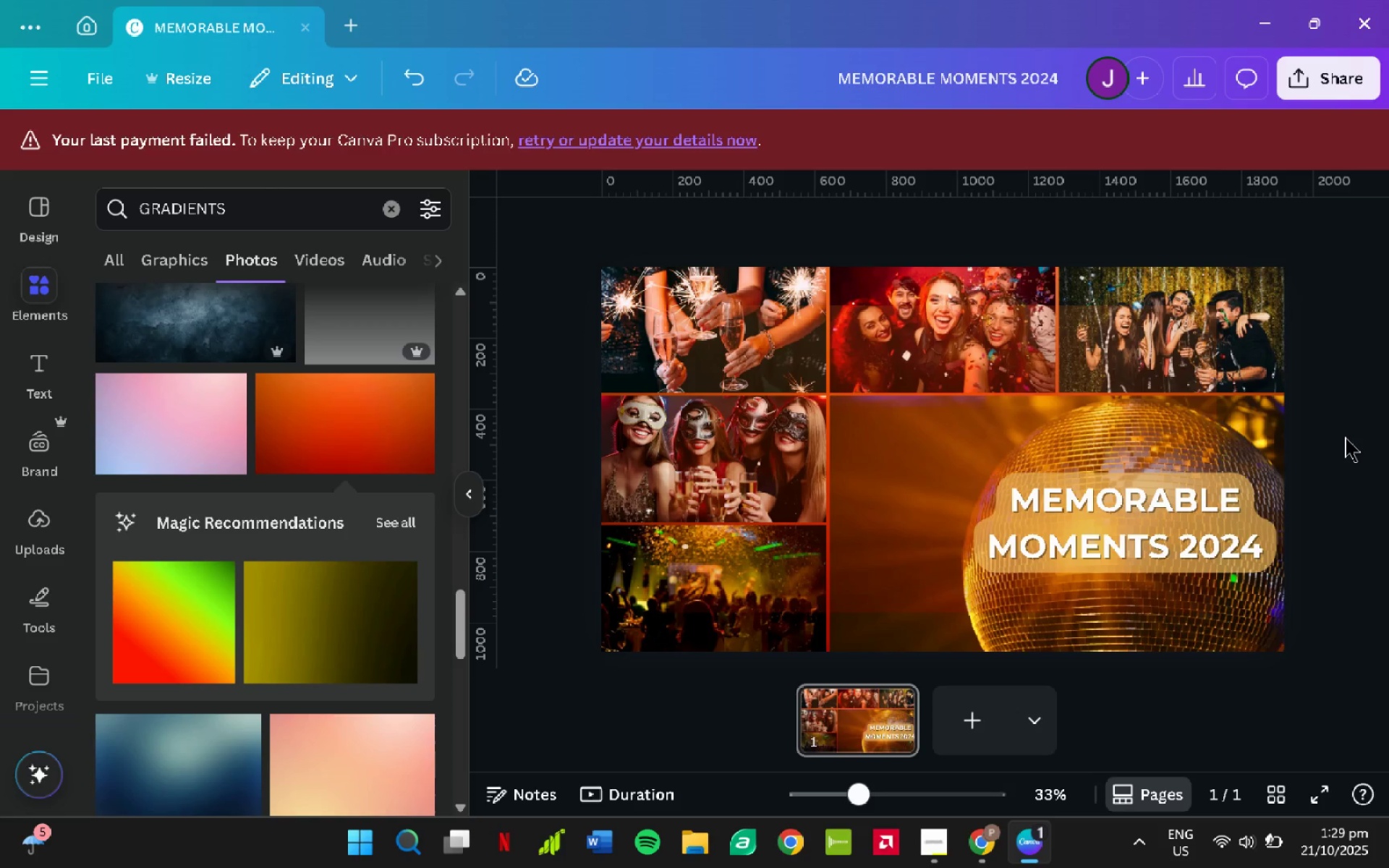 
left_click([29, 378])
 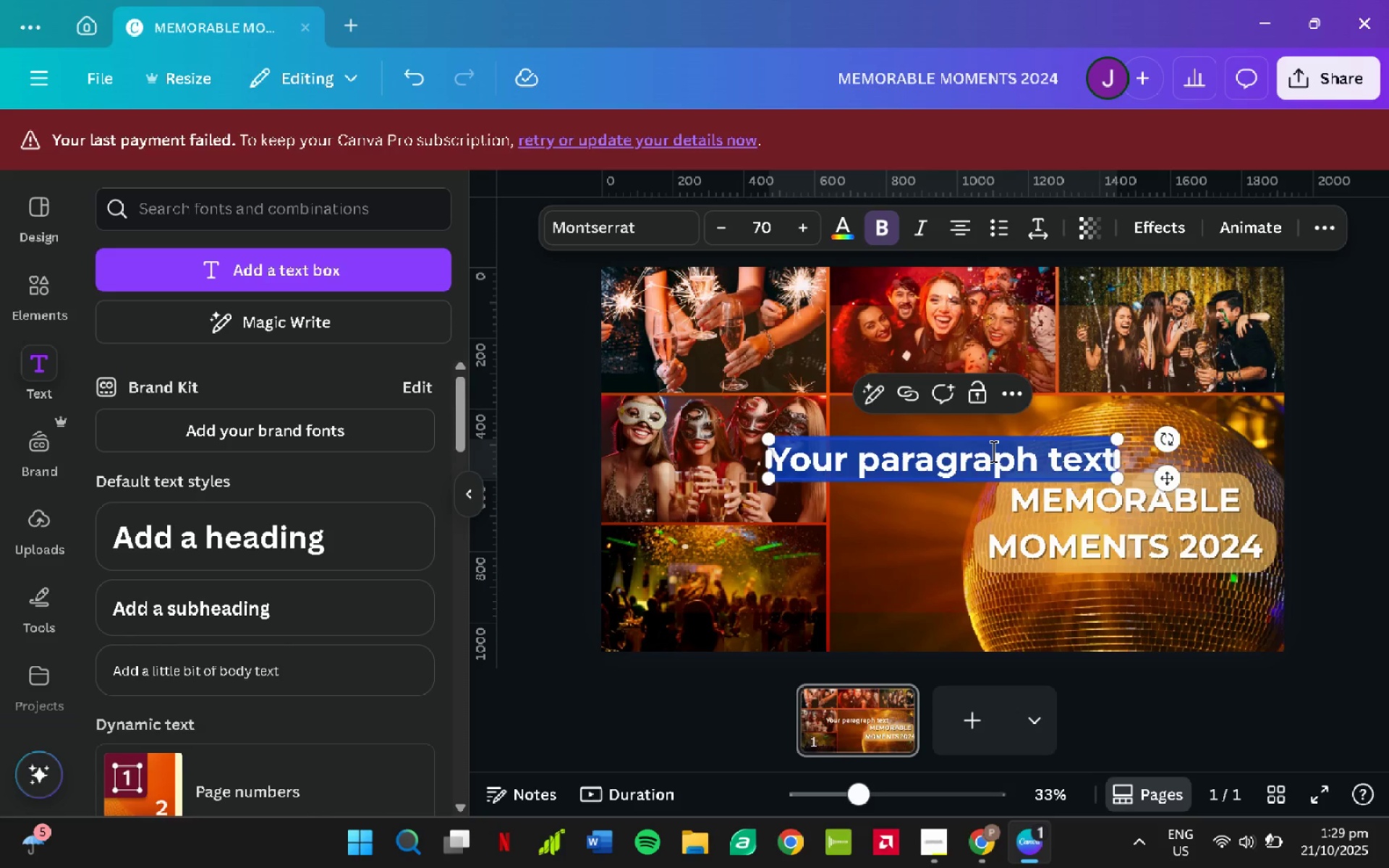 
wait(5.23)
 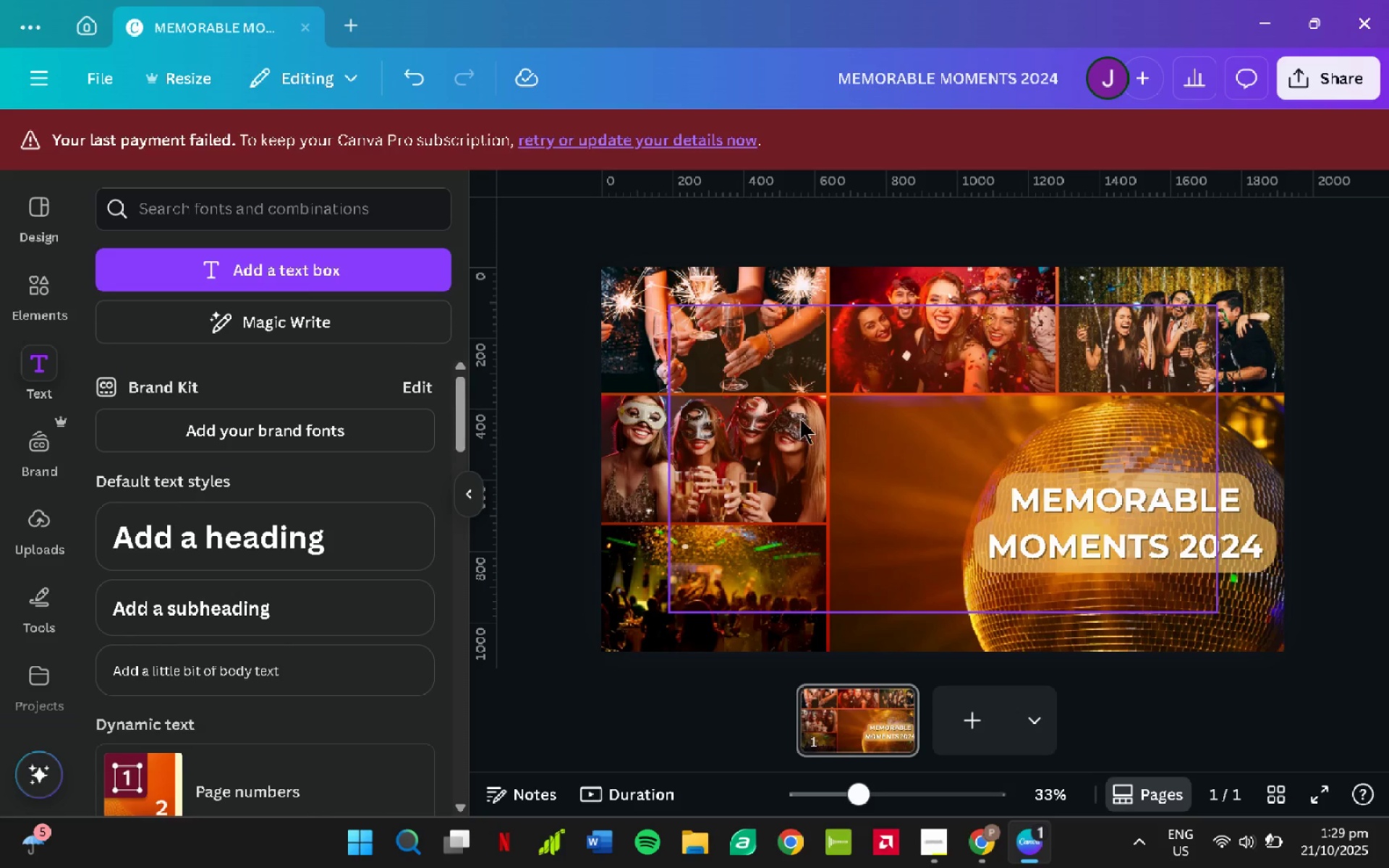 
type(event highlights)
 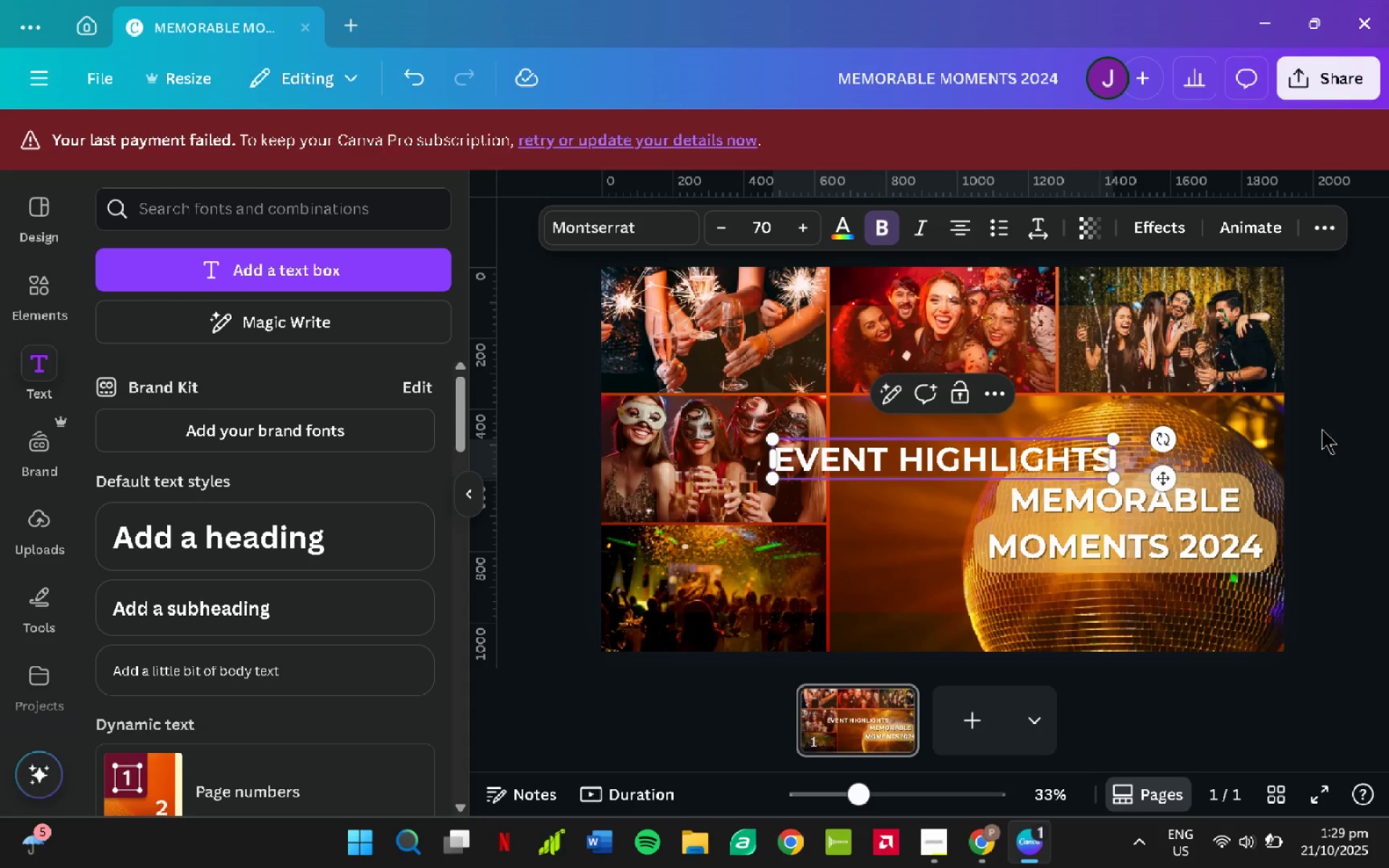 
left_click_drag(start_coordinate=[1038, 455], to_coordinate=[888, 291])
 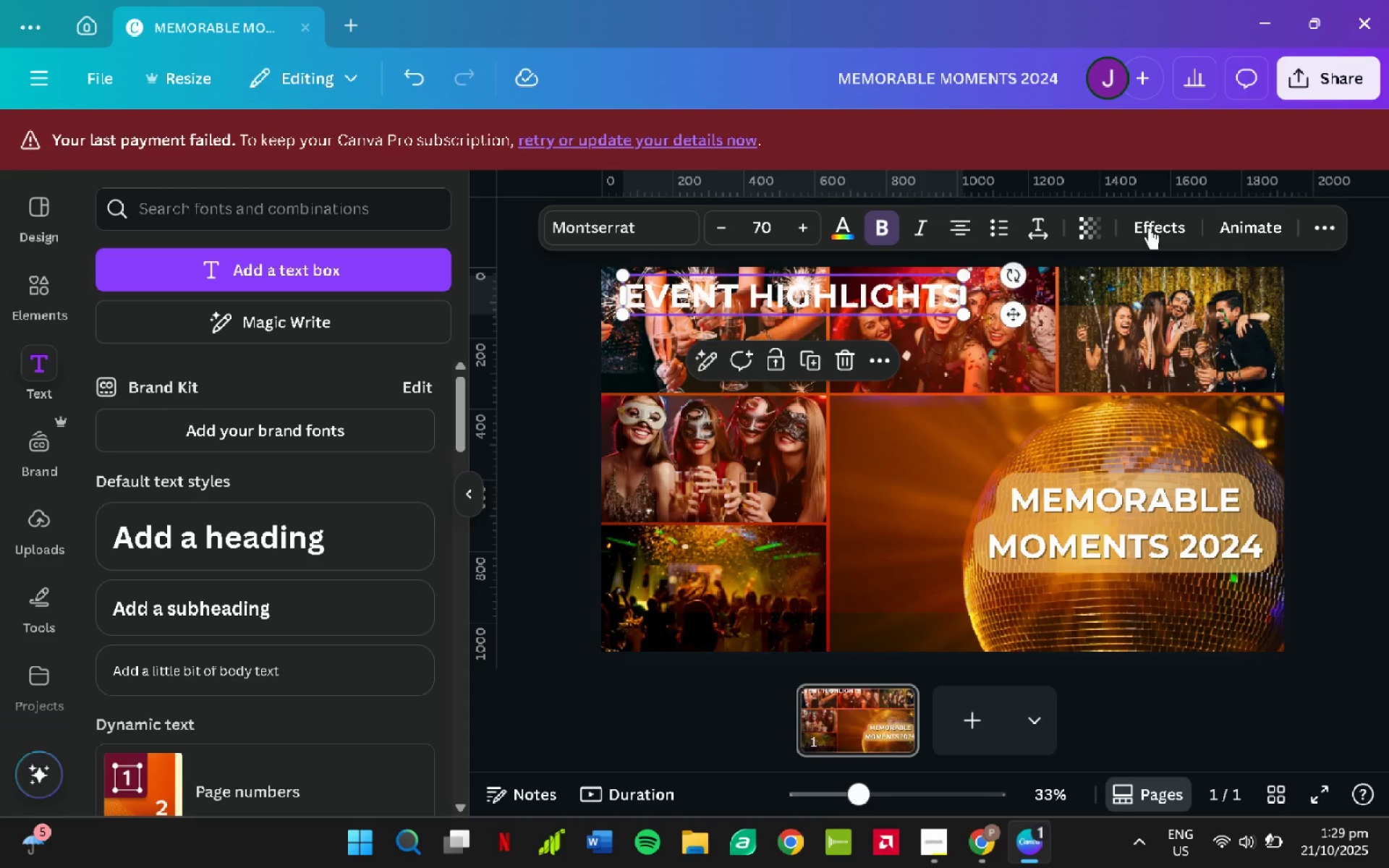 
left_click([1146, 221])
 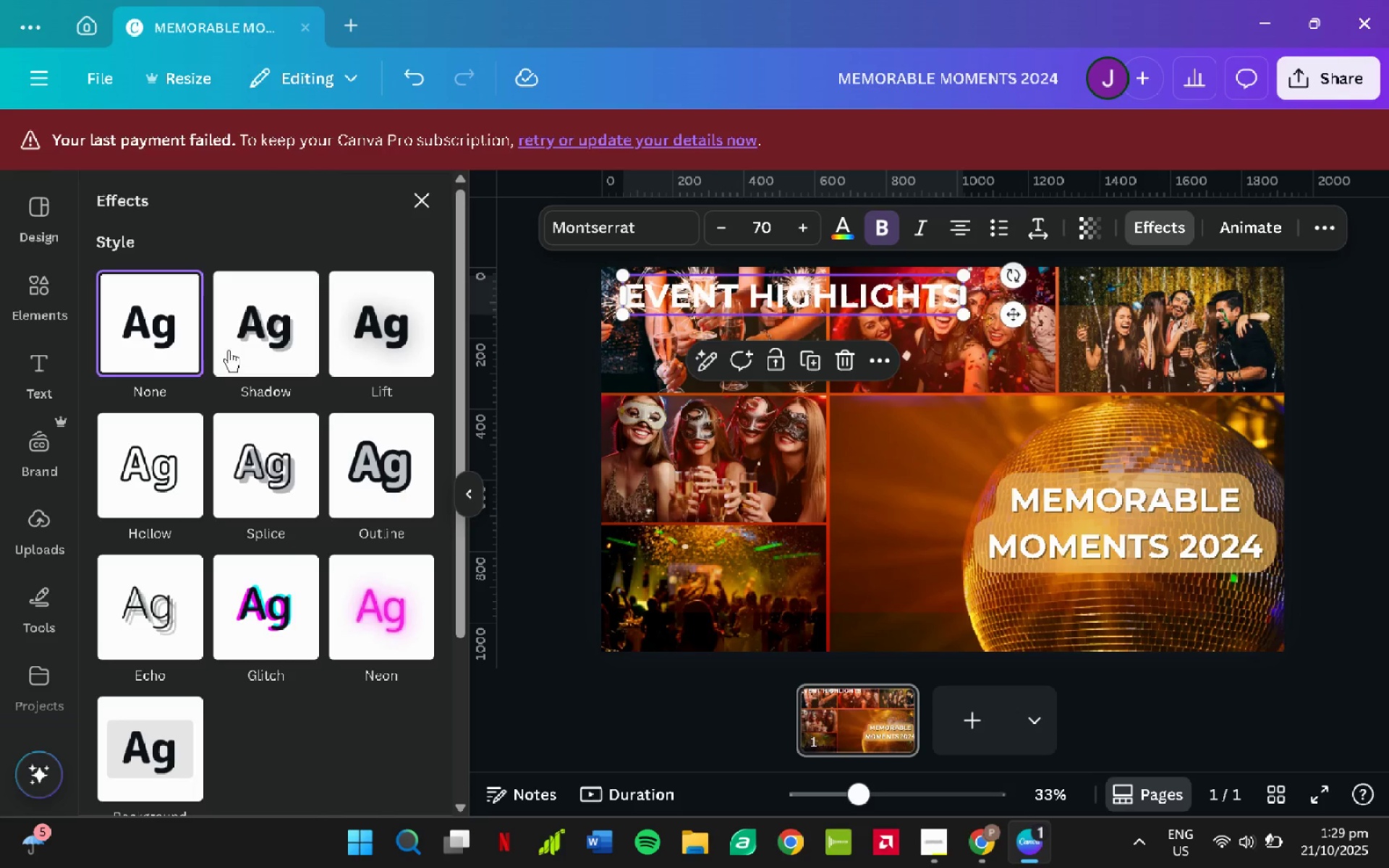 
left_click([245, 336])
 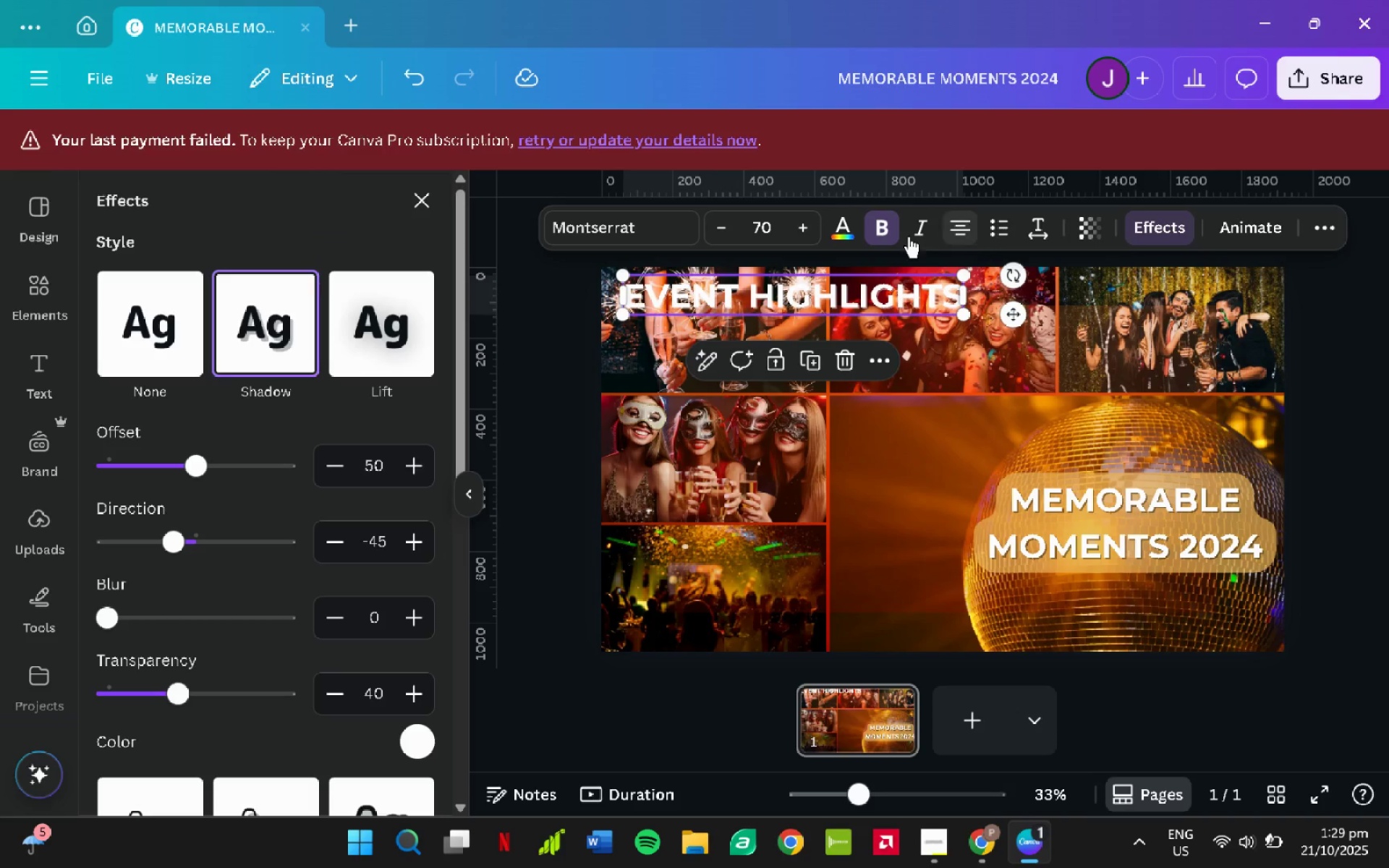 
left_click([851, 229])
 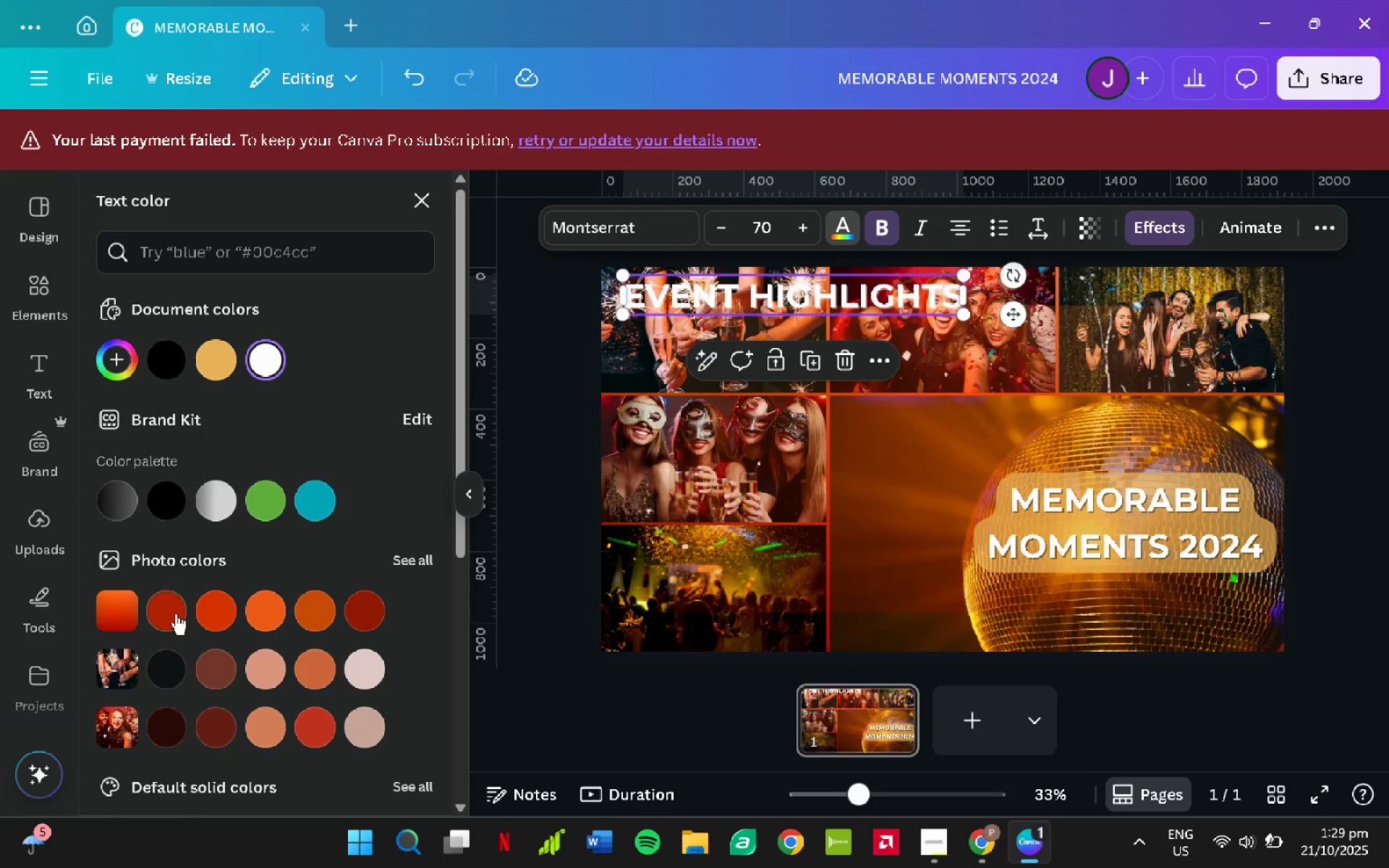 
left_click([176, 613])
 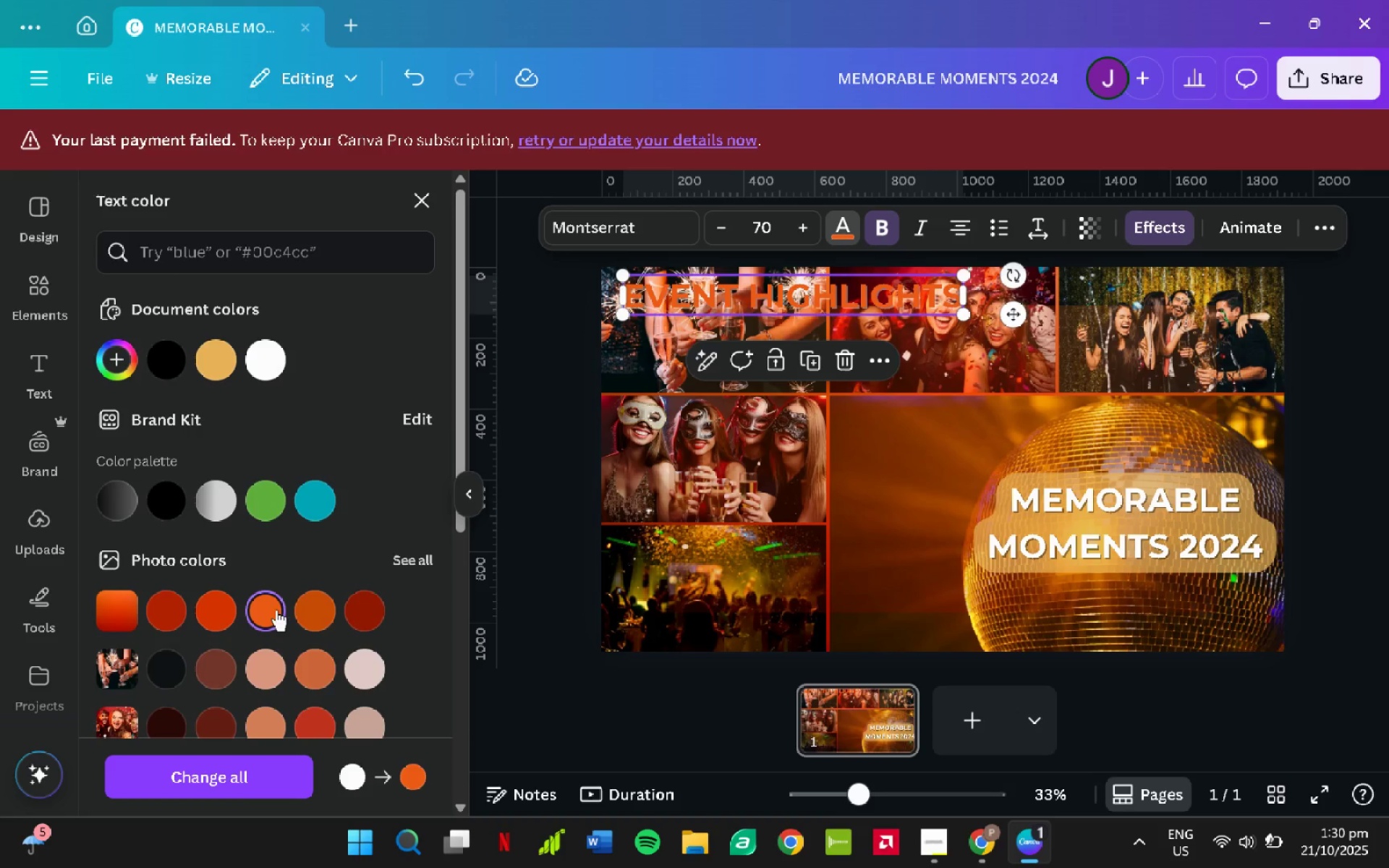 
left_click([300, 610])
 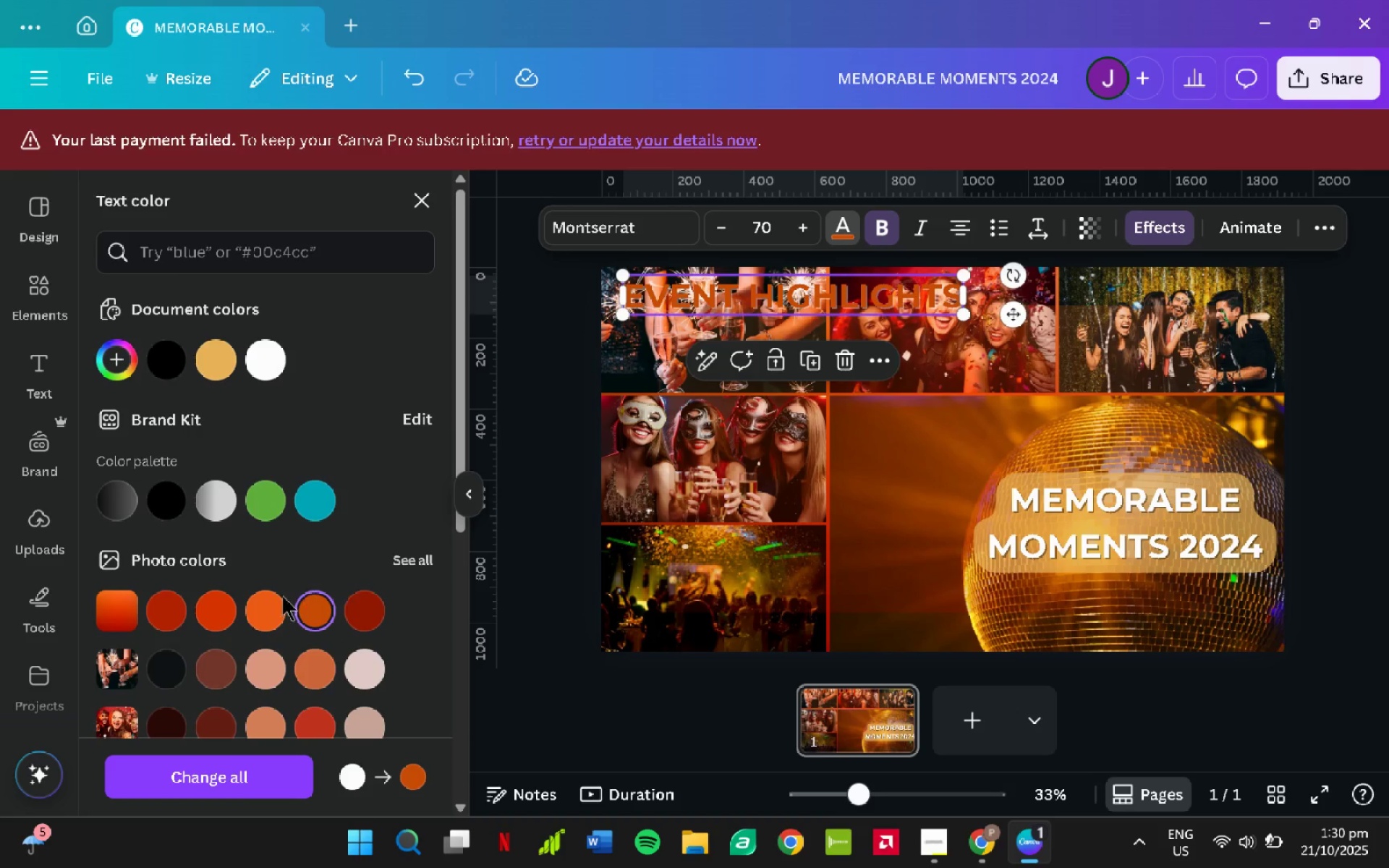 
scroll: coordinate [274, 624], scroll_direction: down, amount: 1.0
 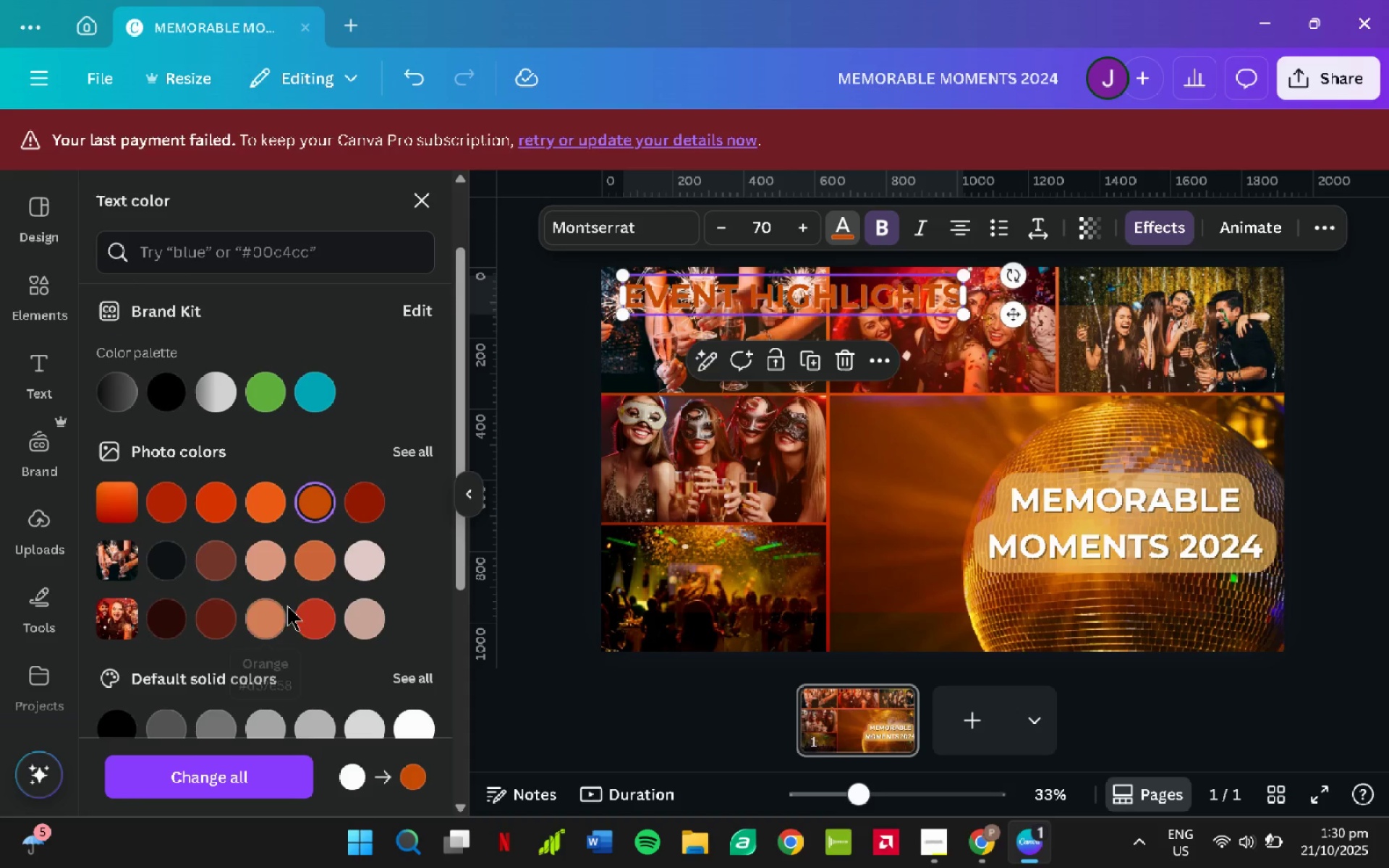 
scroll: coordinate [286, 605], scroll_direction: up, amount: 1.0
 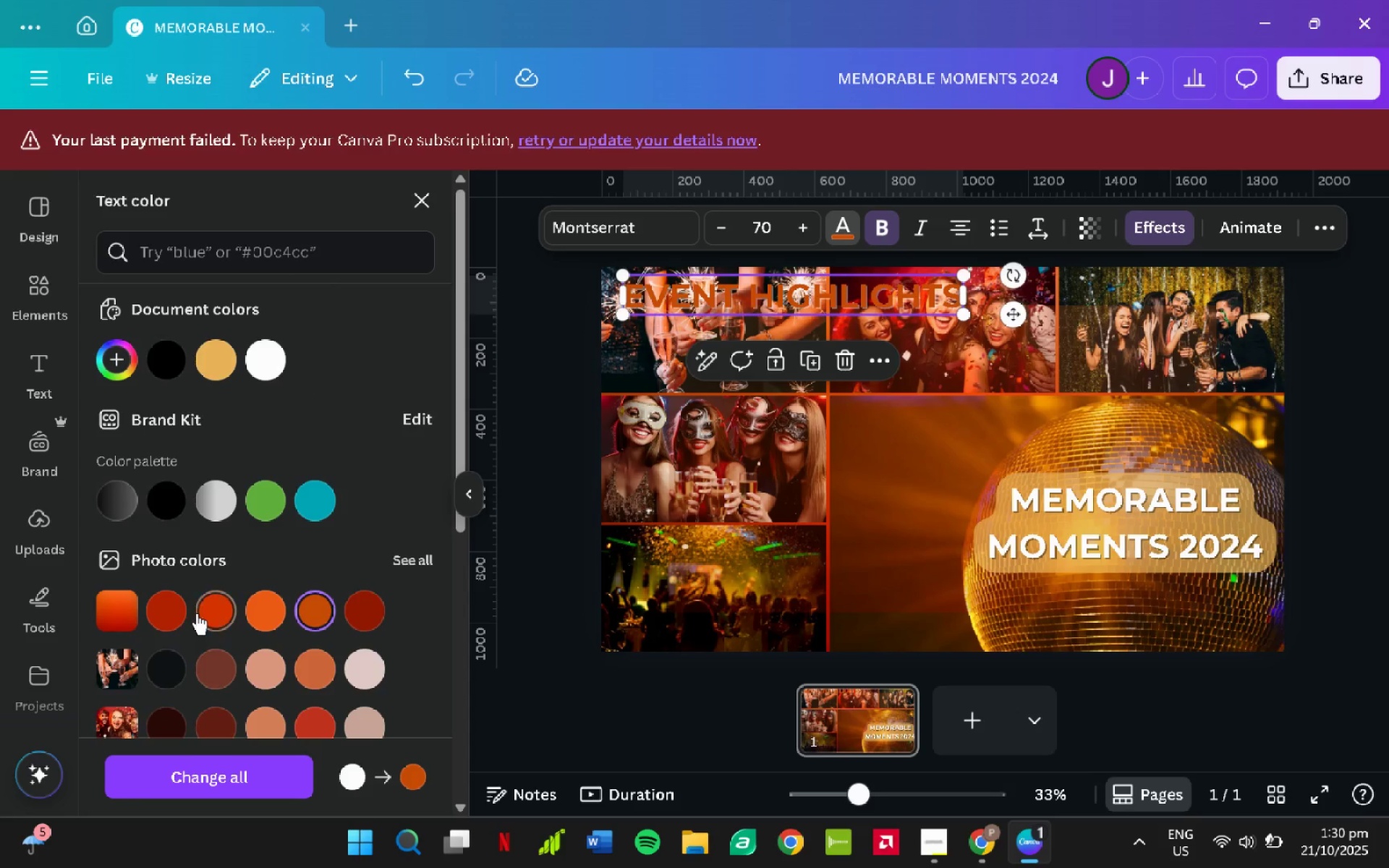 
left_click([209, 614])
 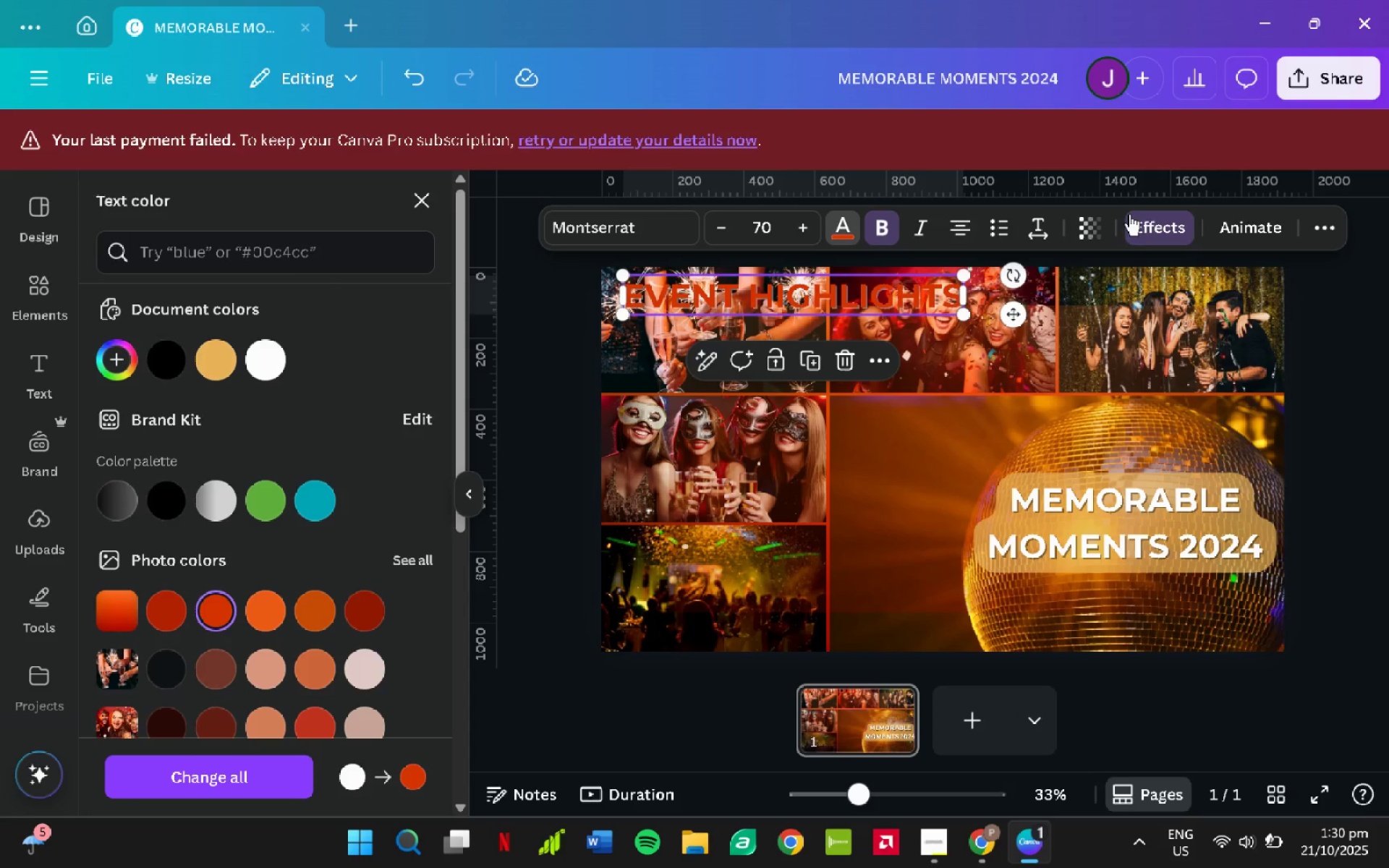 
left_click([1153, 238])
 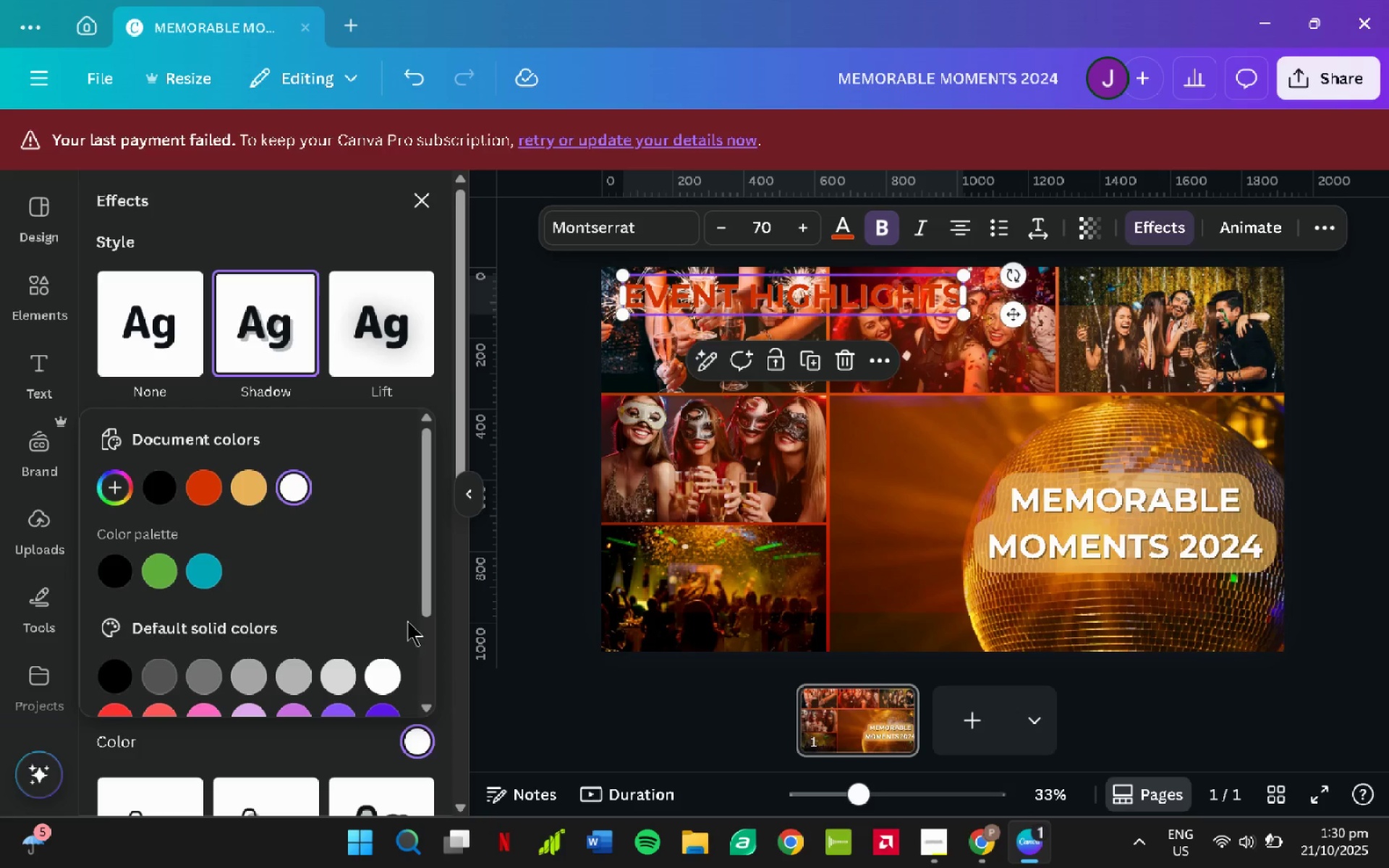 
left_click([165, 492])
 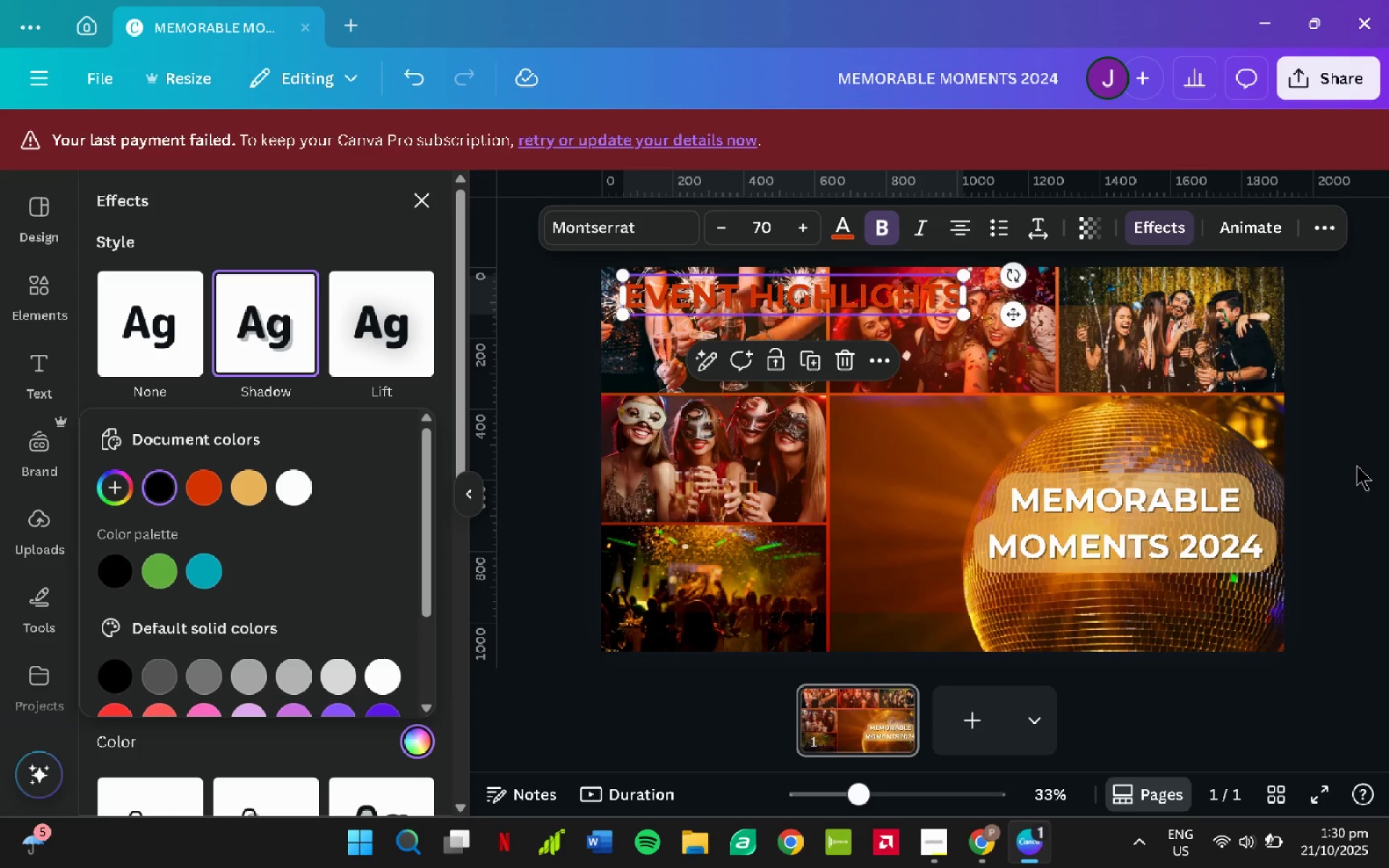 
left_click([1357, 466])
 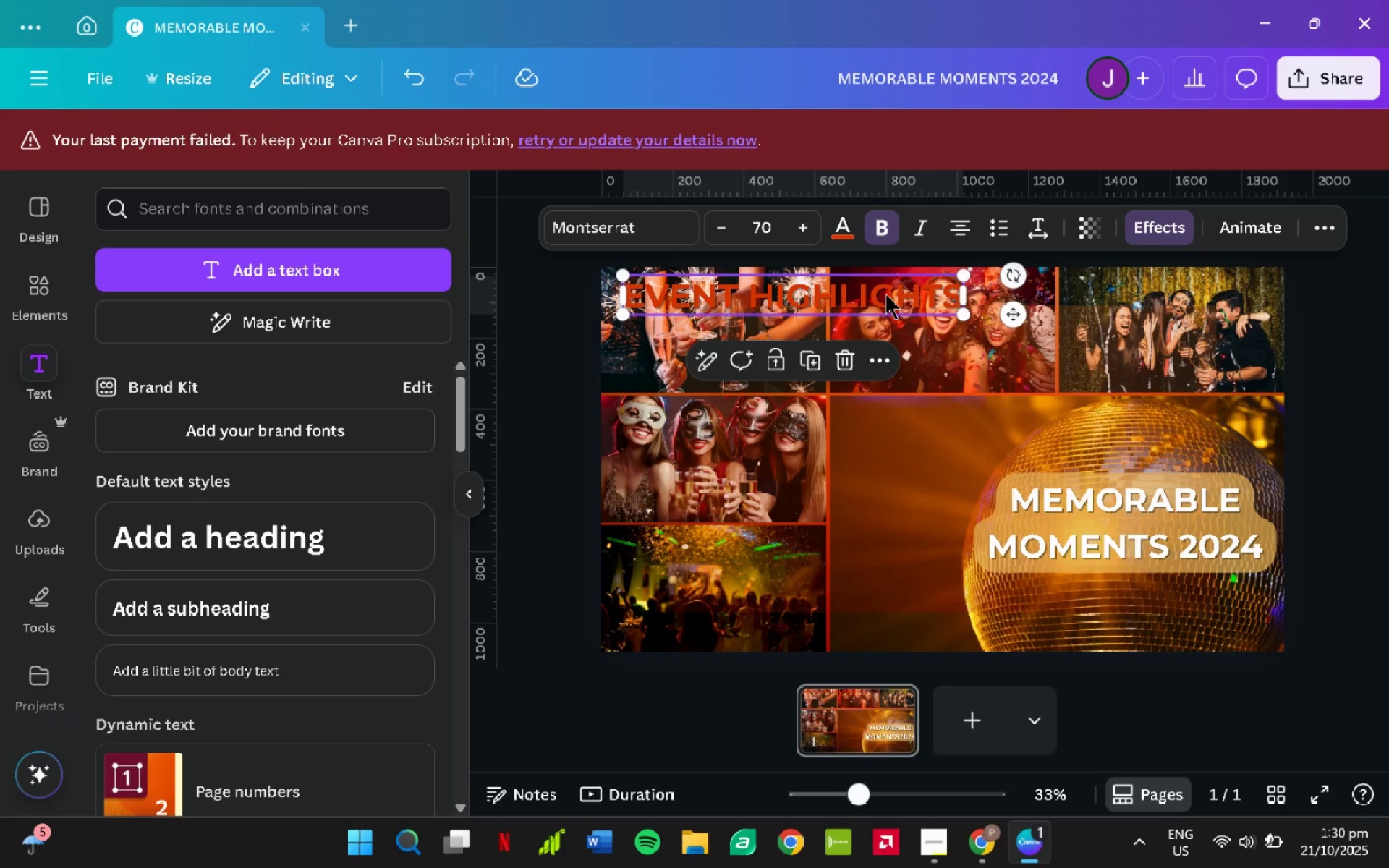 
left_click([885, 294])
 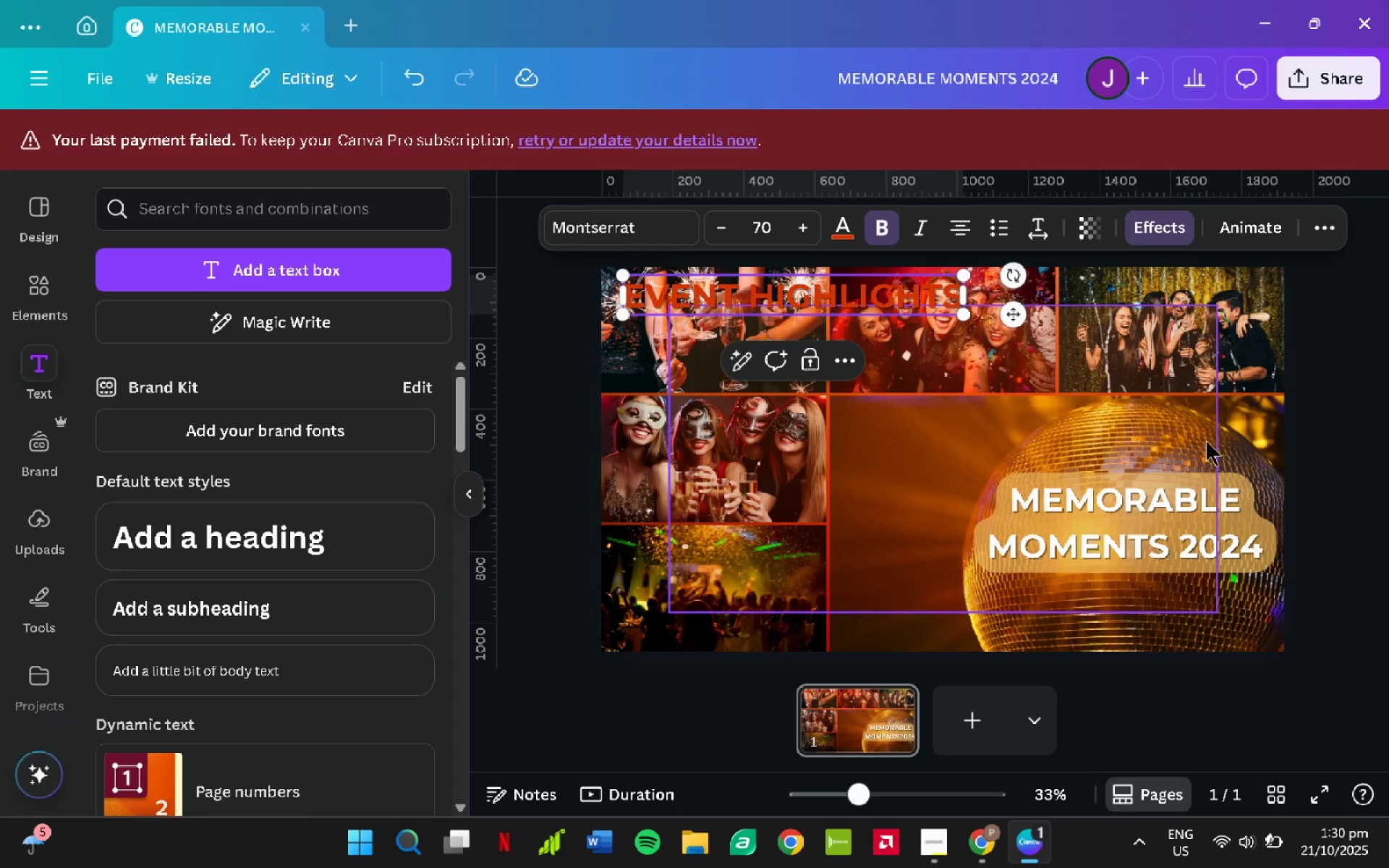 
key(Control+C)
 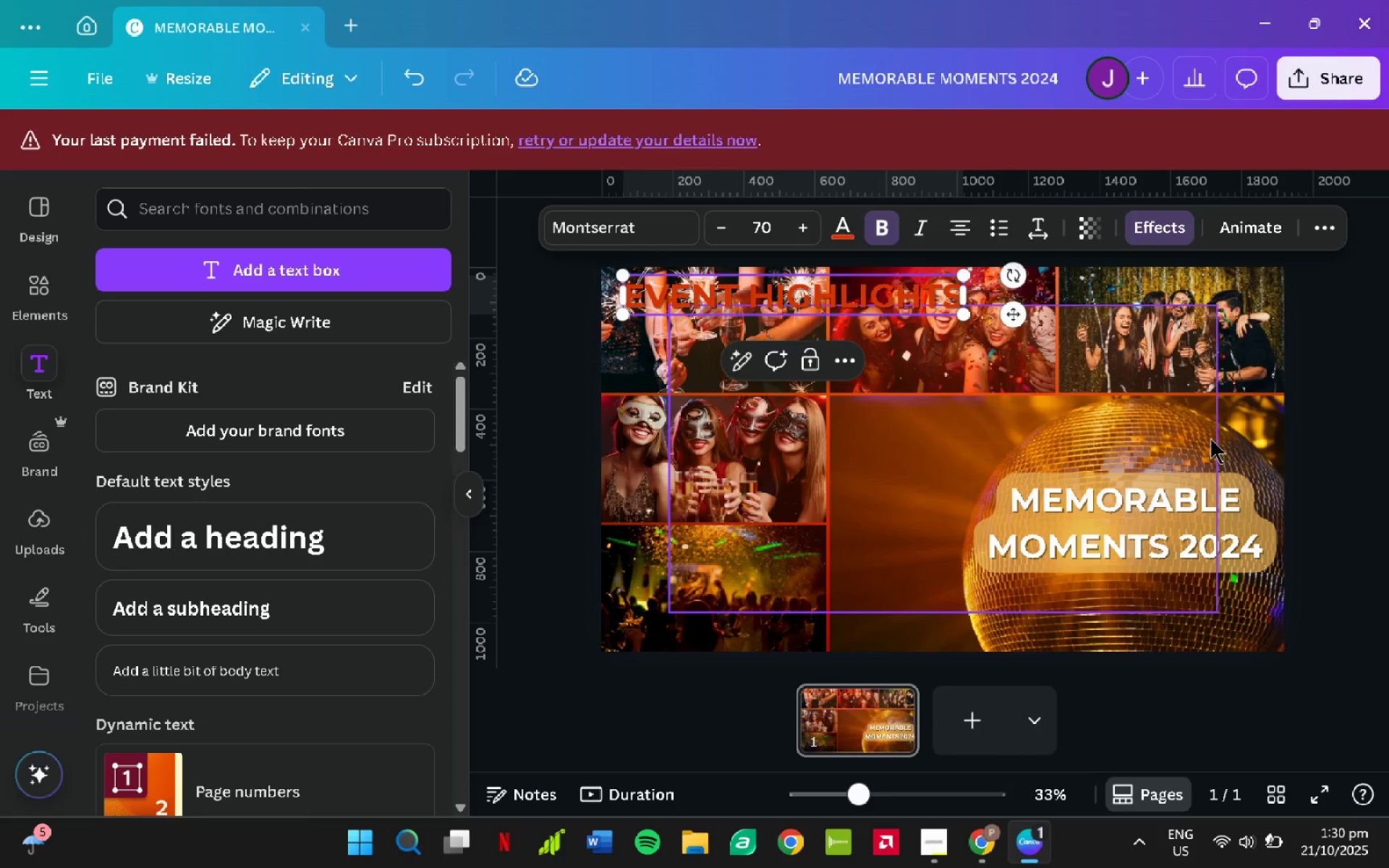 
key(Control+V)
 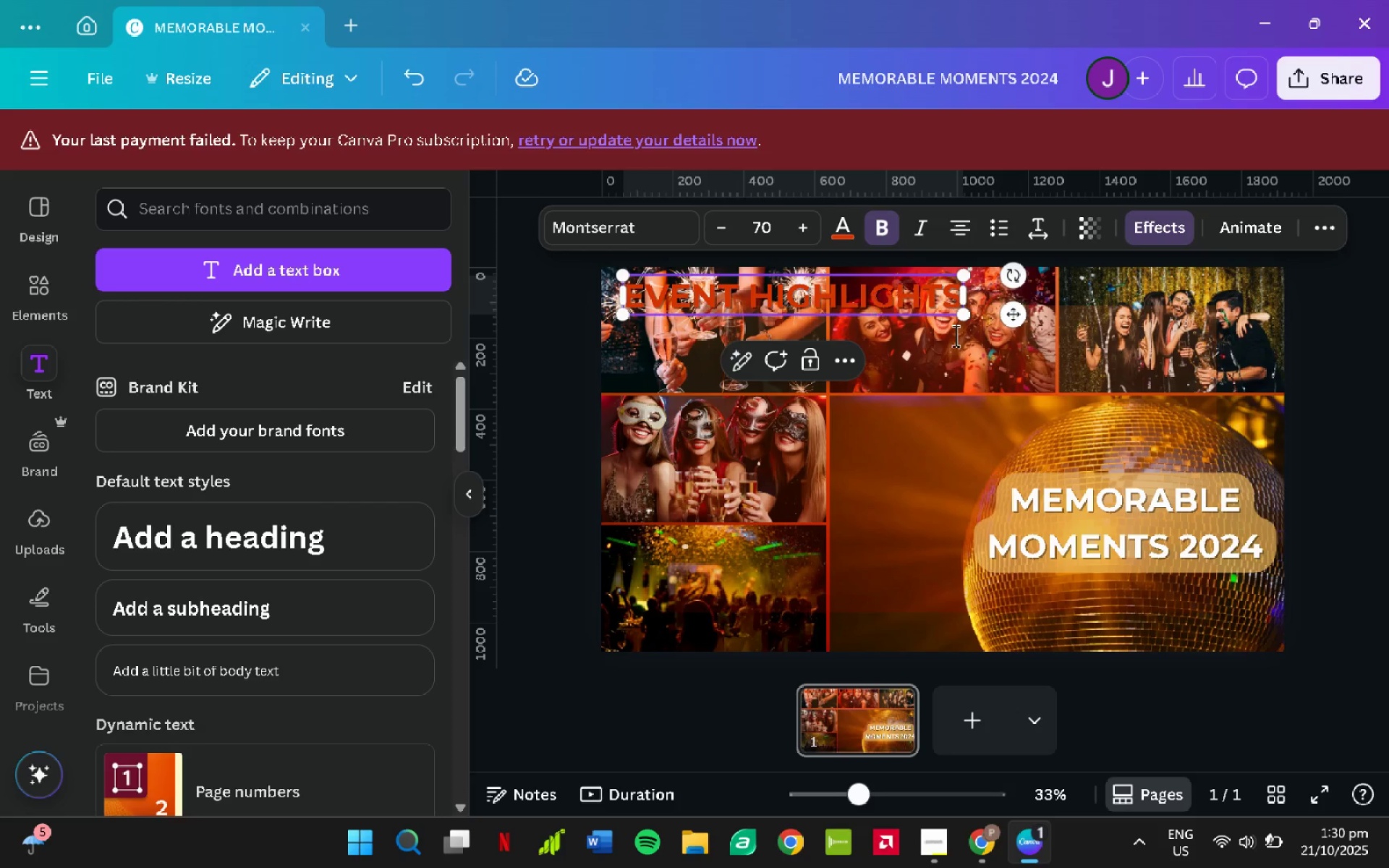 
left_click([1343, 434])
 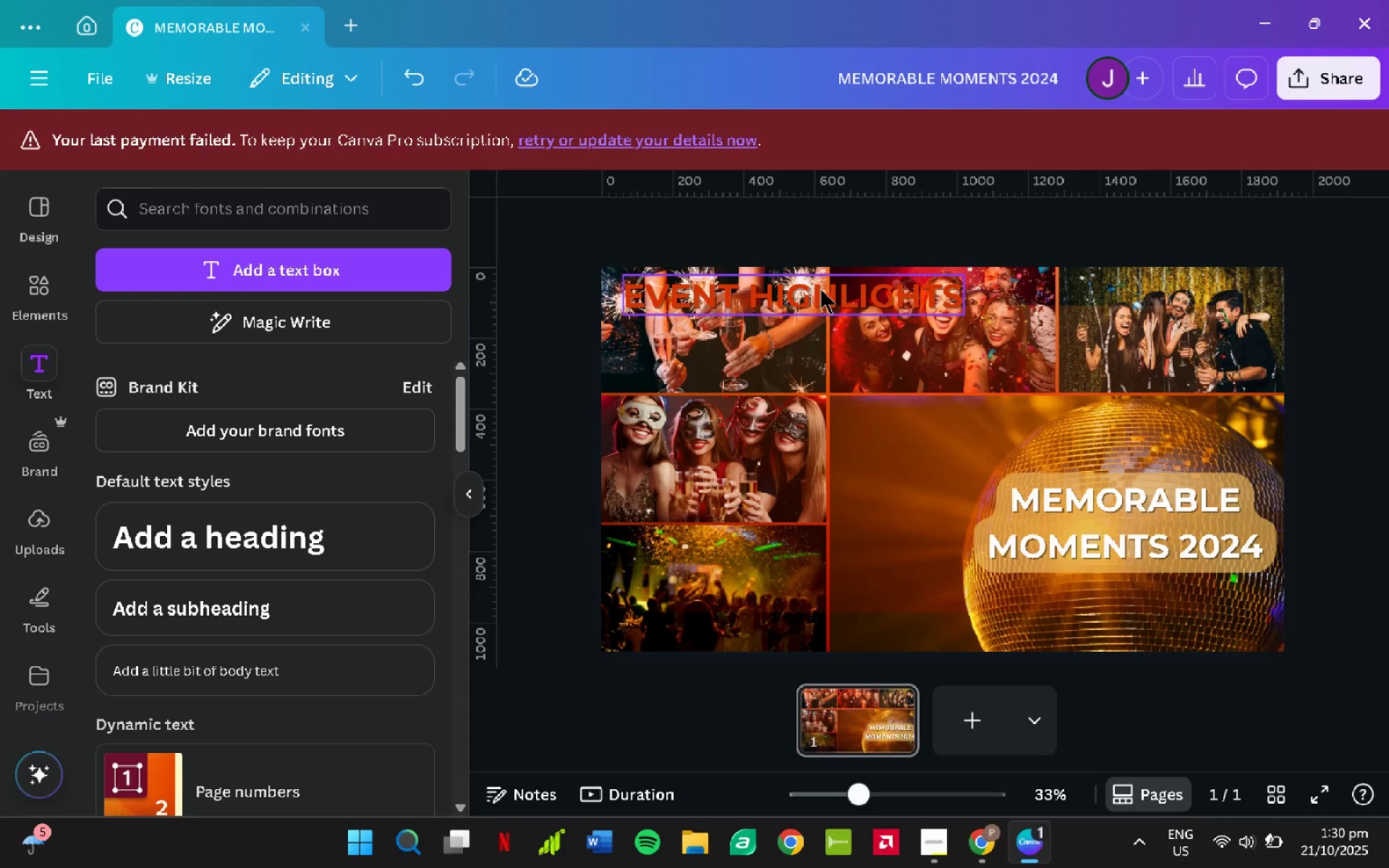 
left_click([820, 289])
 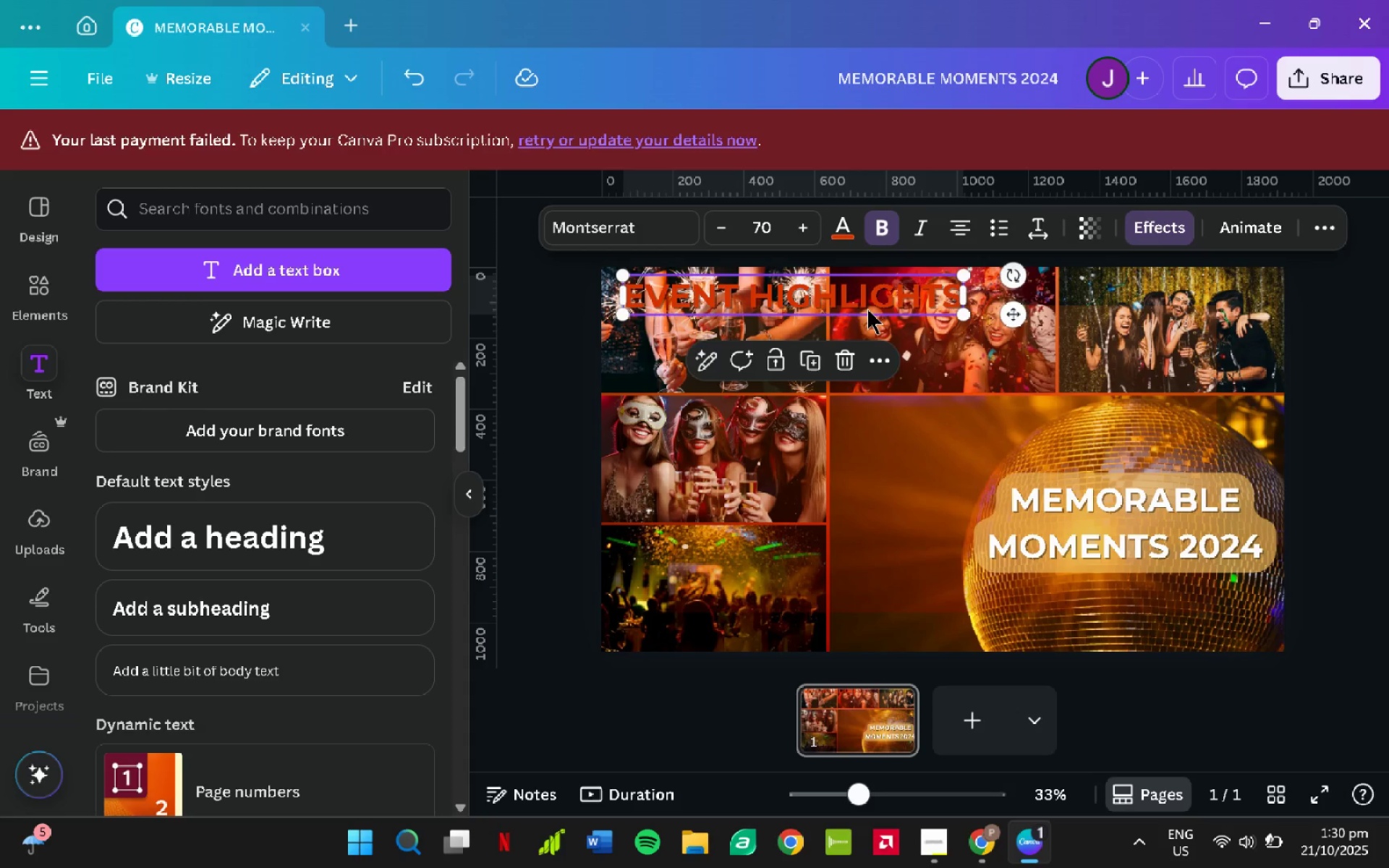 
hold_key(key=ControlLeft, duration=0.36)
 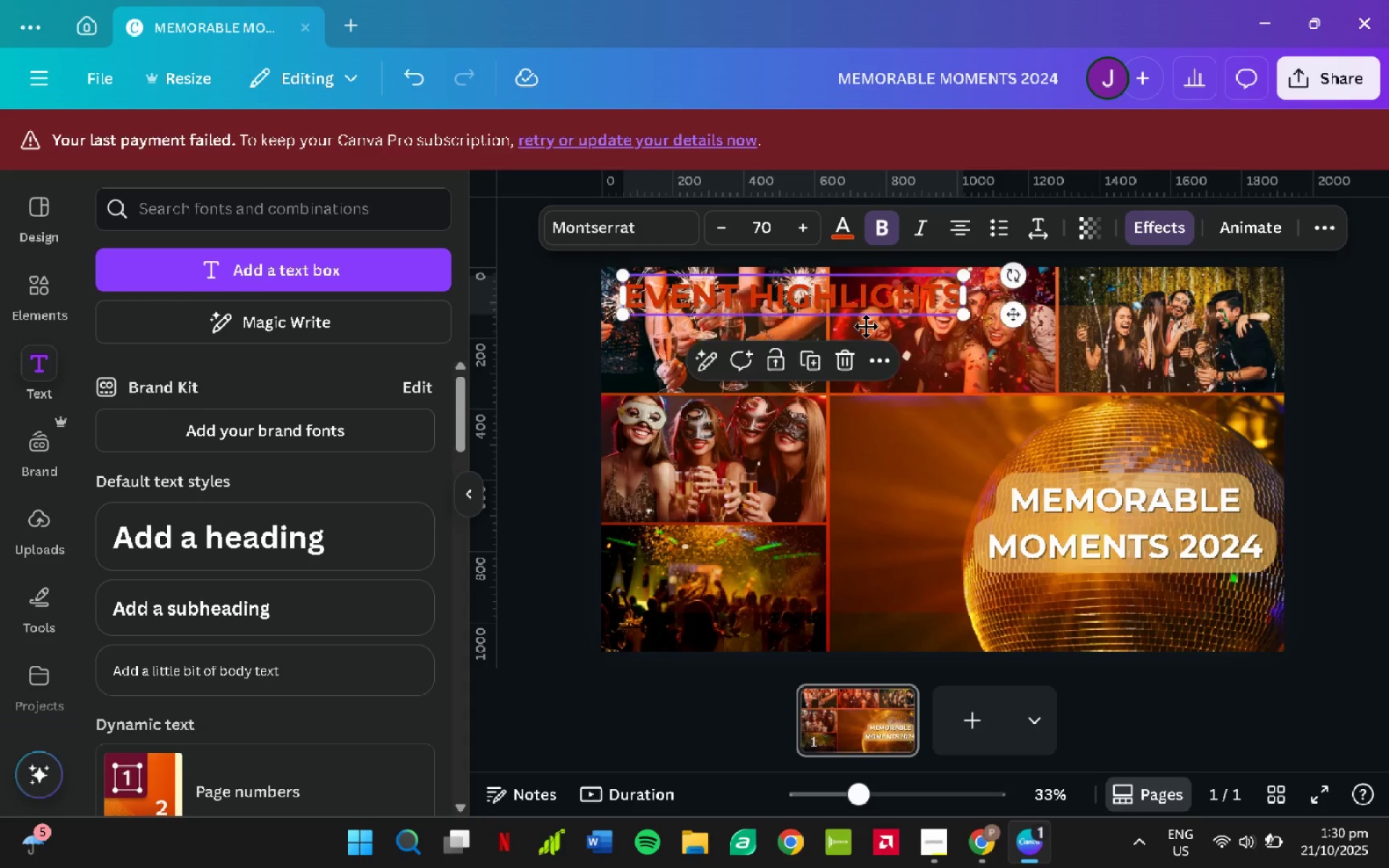 
left_click_drag(start_coordinate=[853, 289], to_coordinate=[891, 398])
 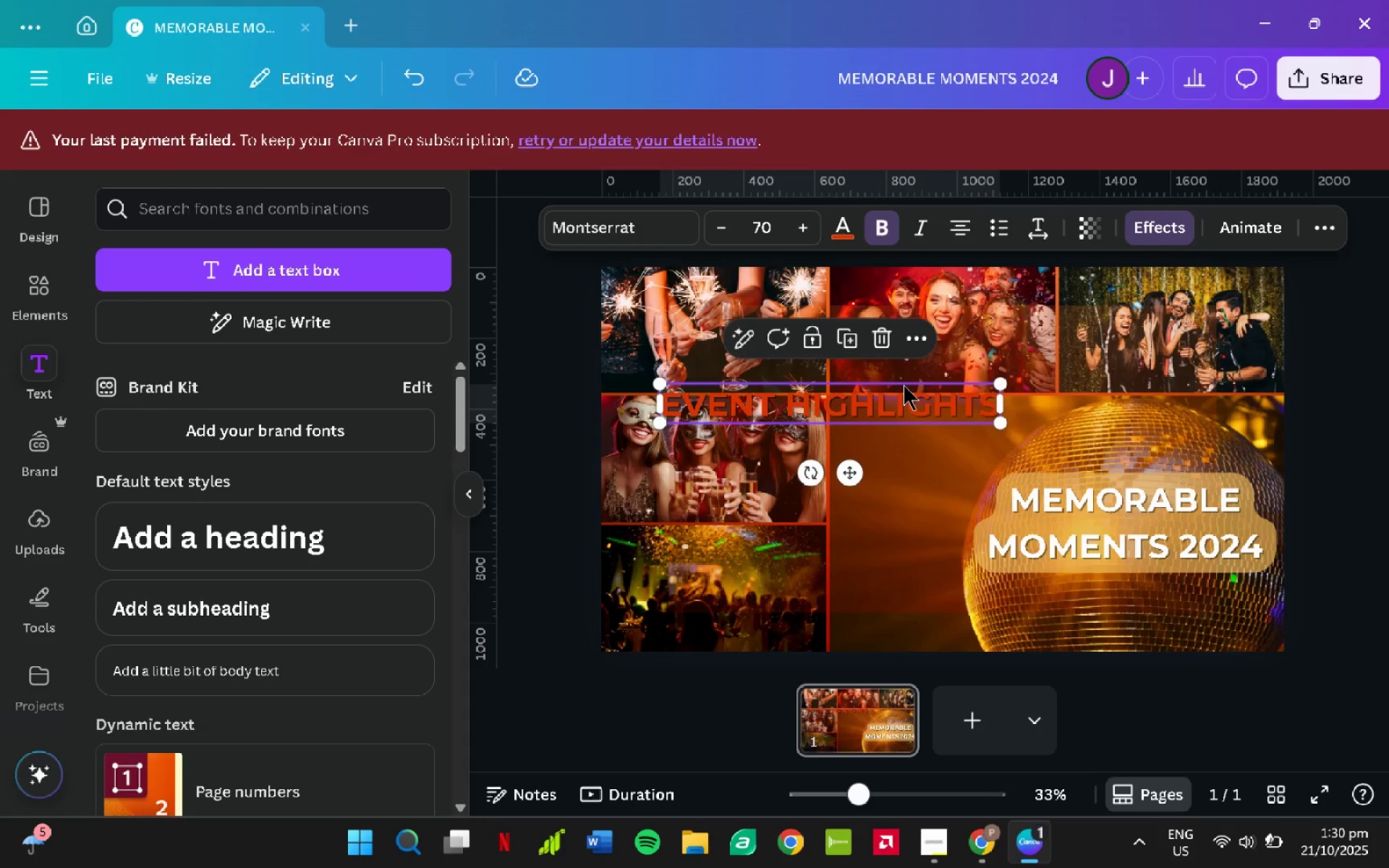 
key(Control+C)
 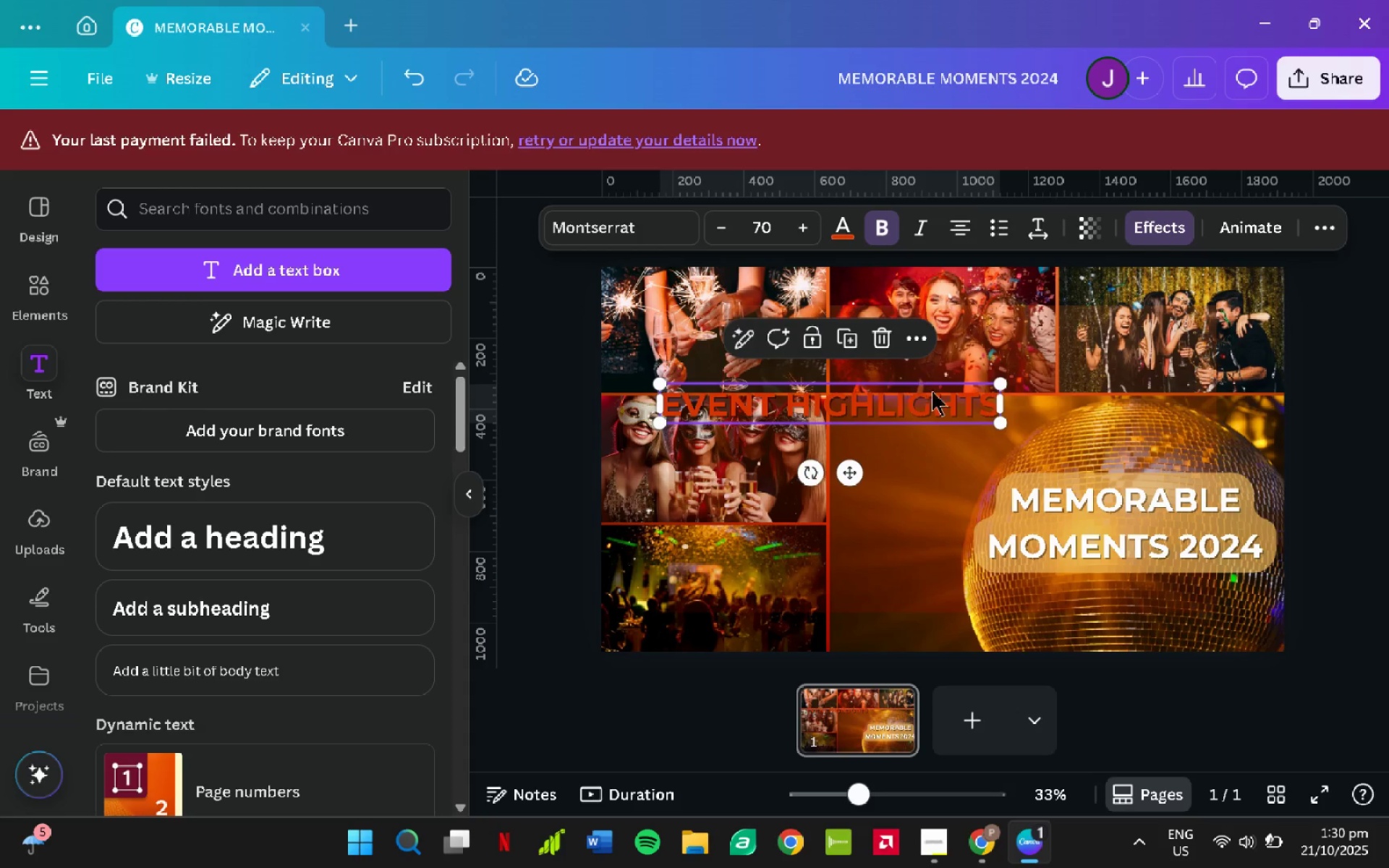 
key(Control+V)
 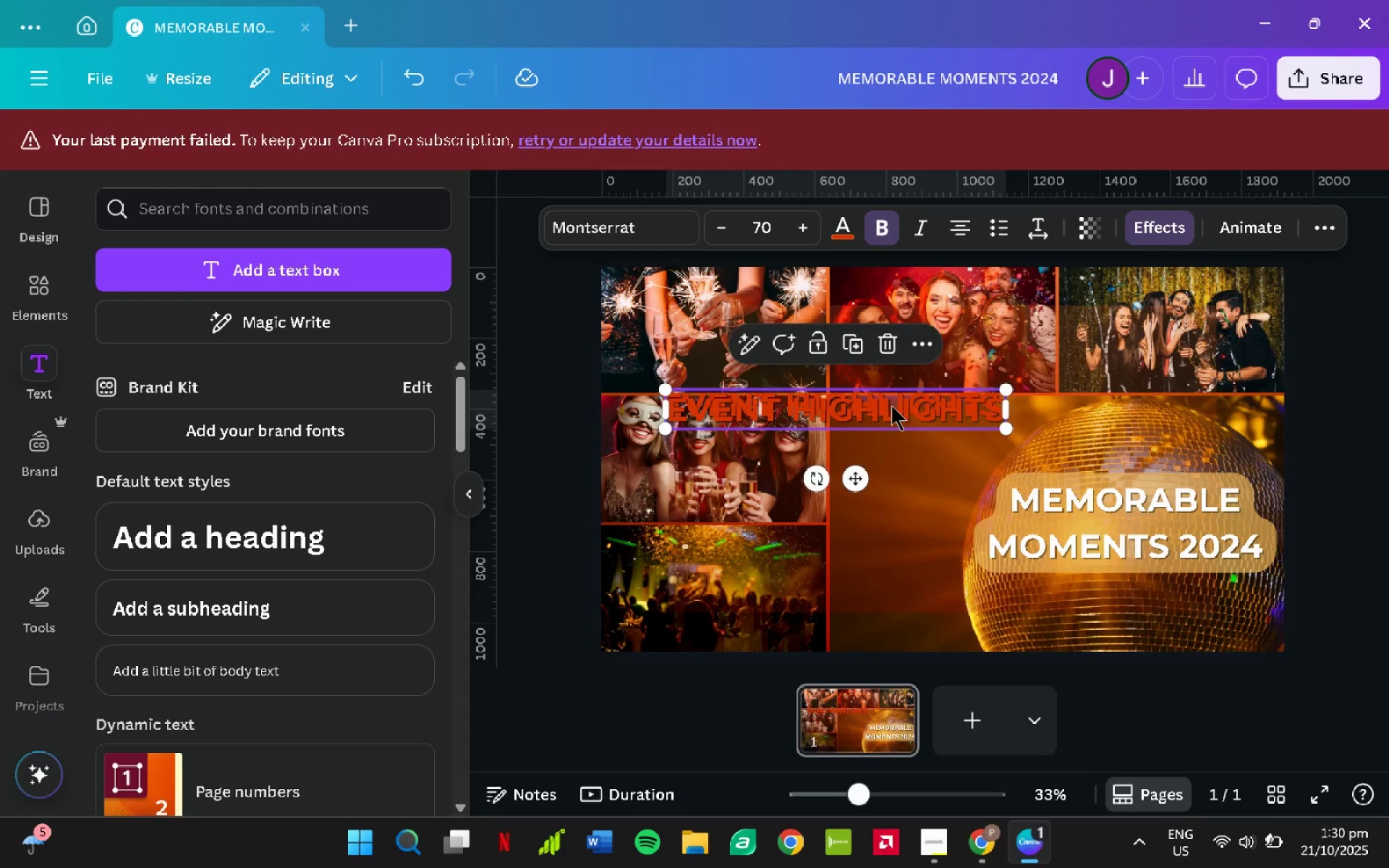 
left_click_drag(start_coordinate=[891, 406], to_coordinate=[898, 463])
 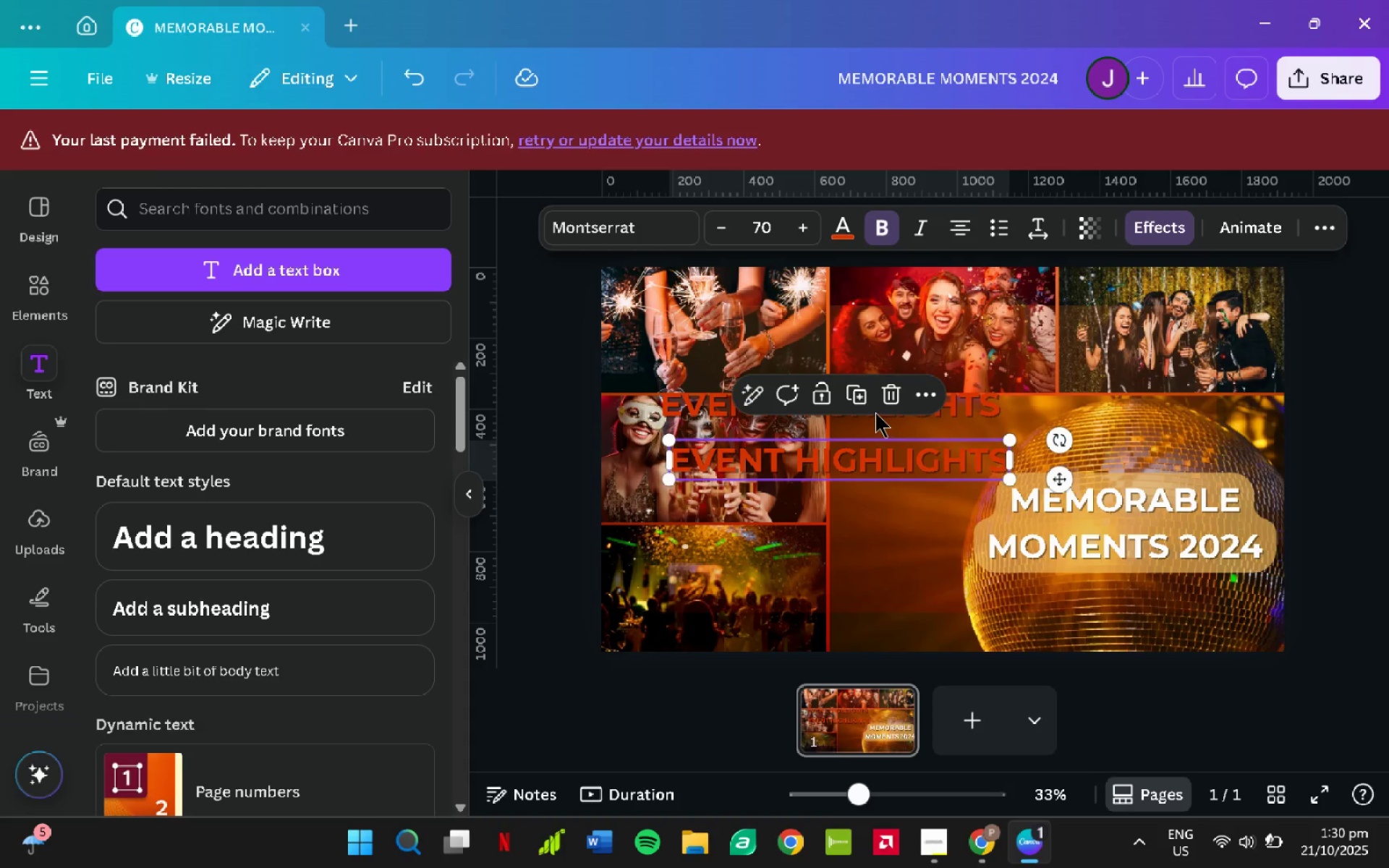 
left_click_drag(start_coordinate=[875, 412], to_coordinate=[872, 408])
 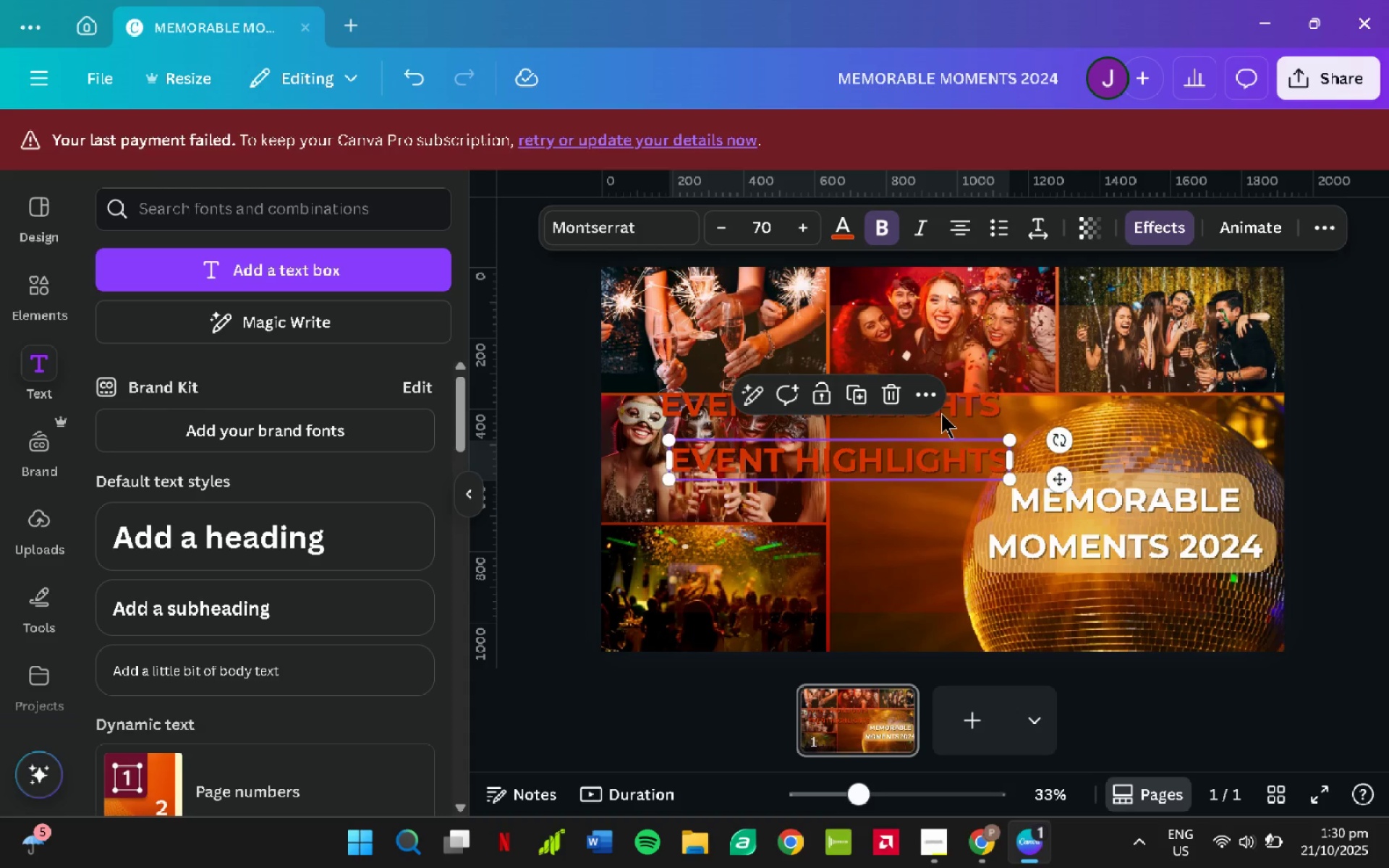 
left_click([941, 413])
 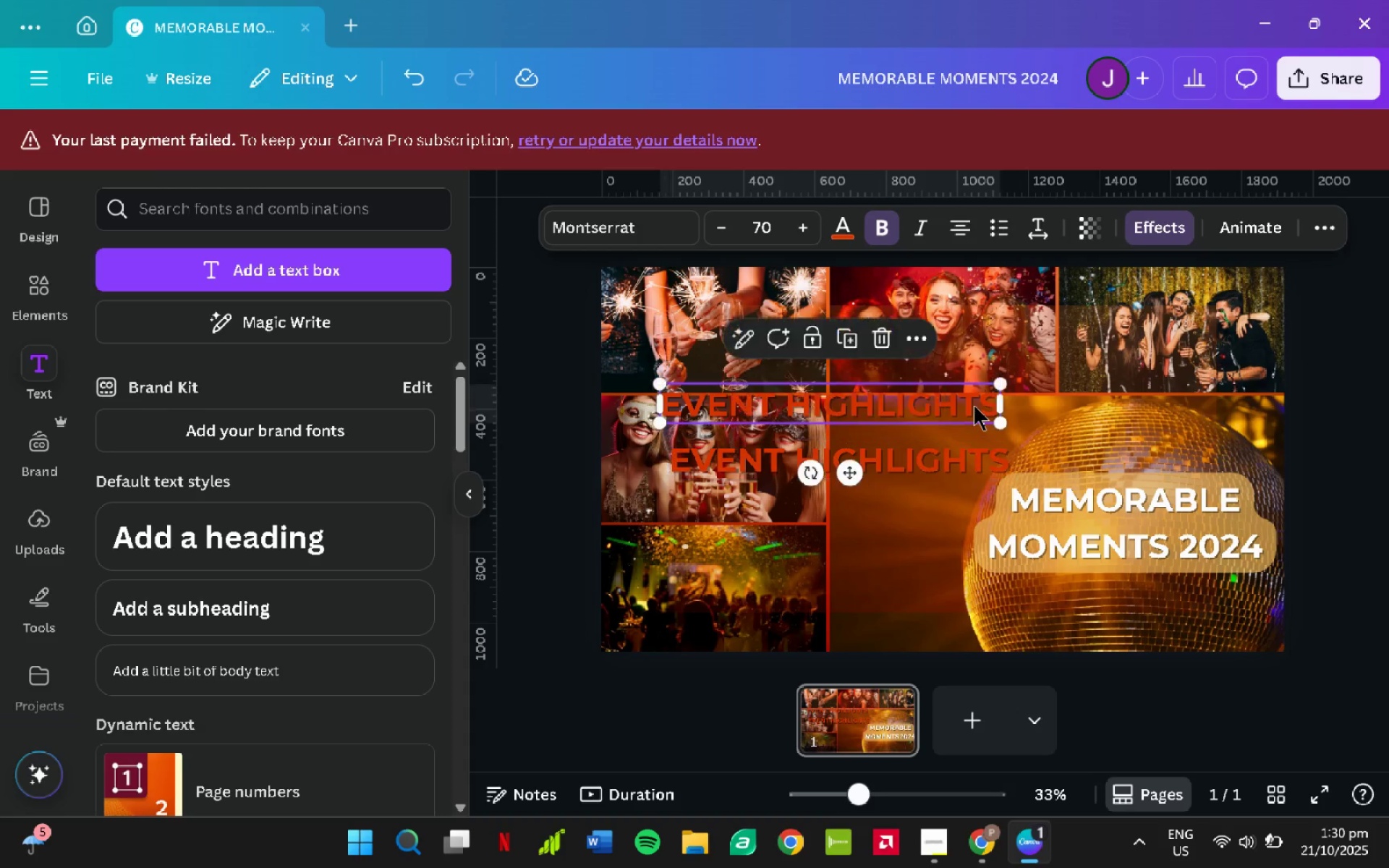 
left_click_drag(start_coordinate=[974, 406], to_coordinate=[932, 306])
 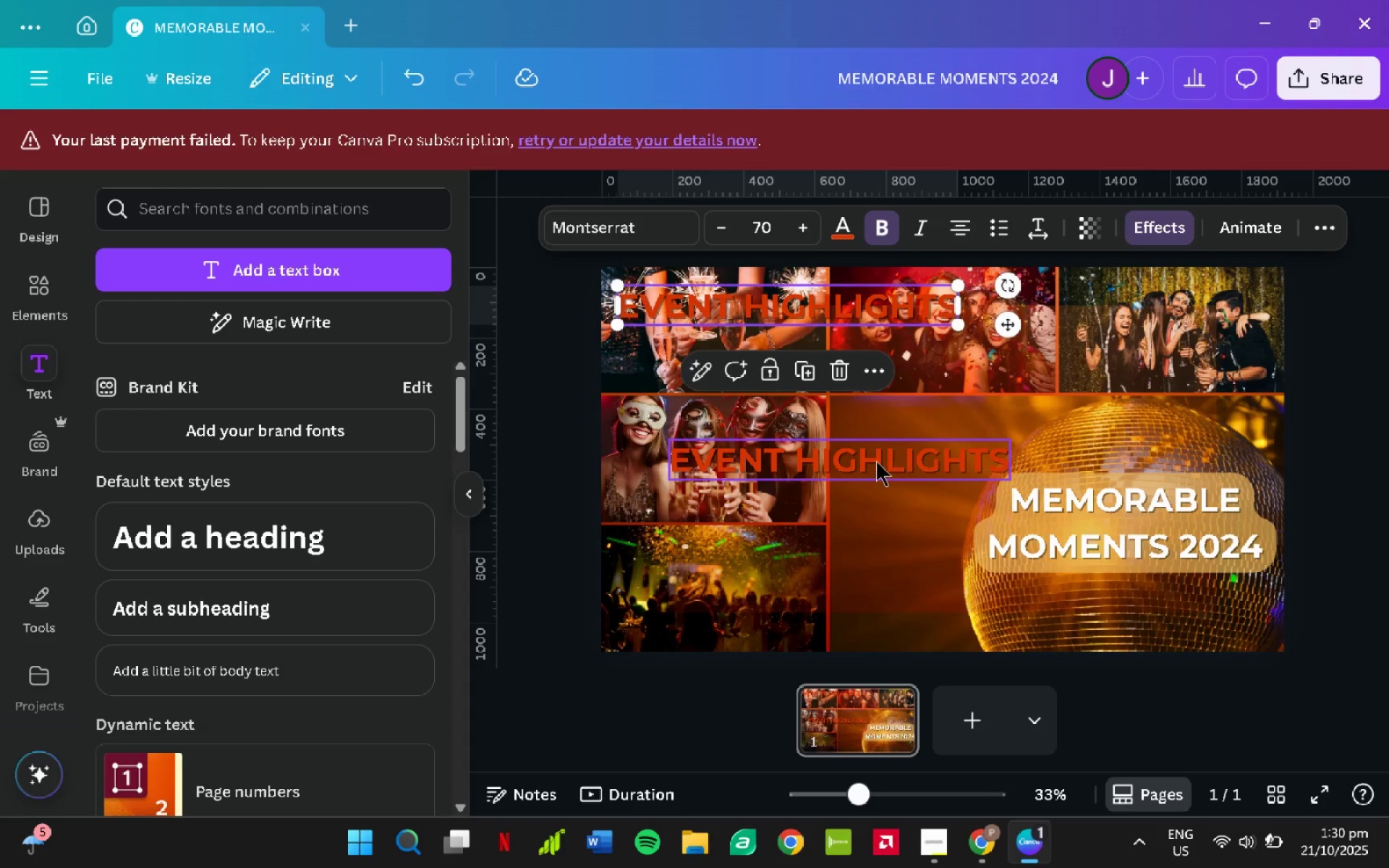 
left_click_drag(start_coordinate=[876, 461], to_coordinate=[831, 360])
 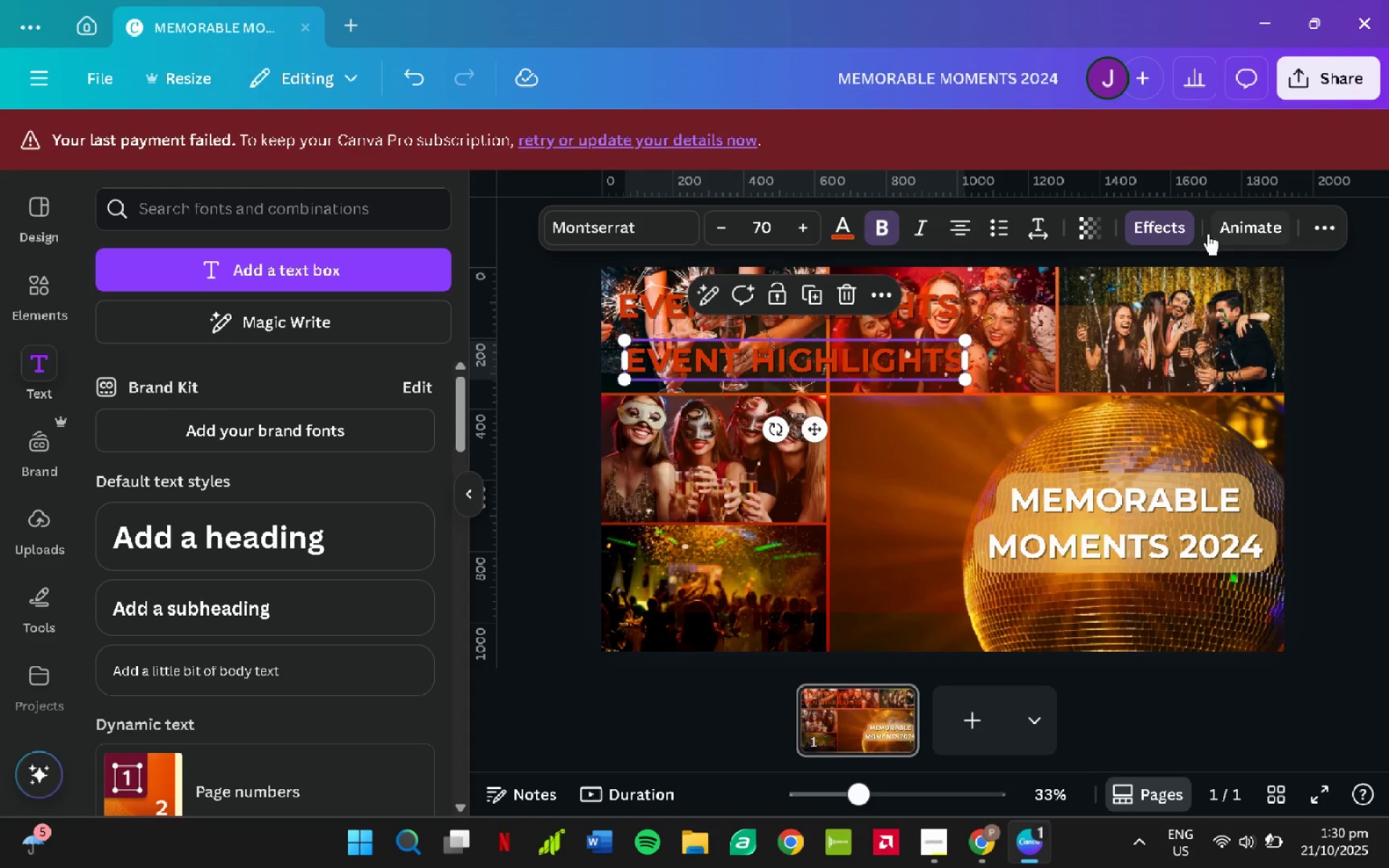 
left_click([1176, 230])
 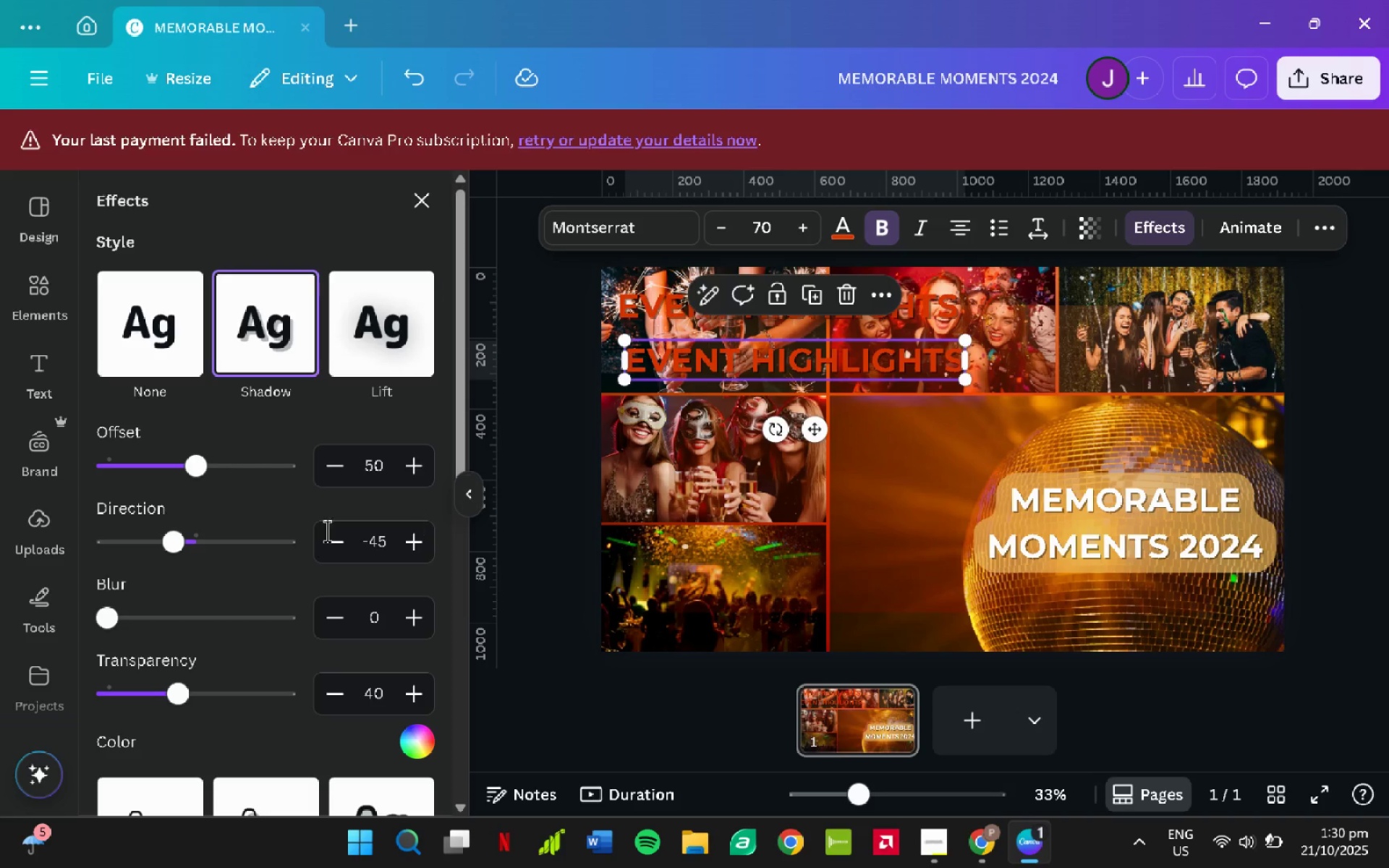 
scroll: coordinate [242, 684], scroll_direction: down, amount: 8.0
 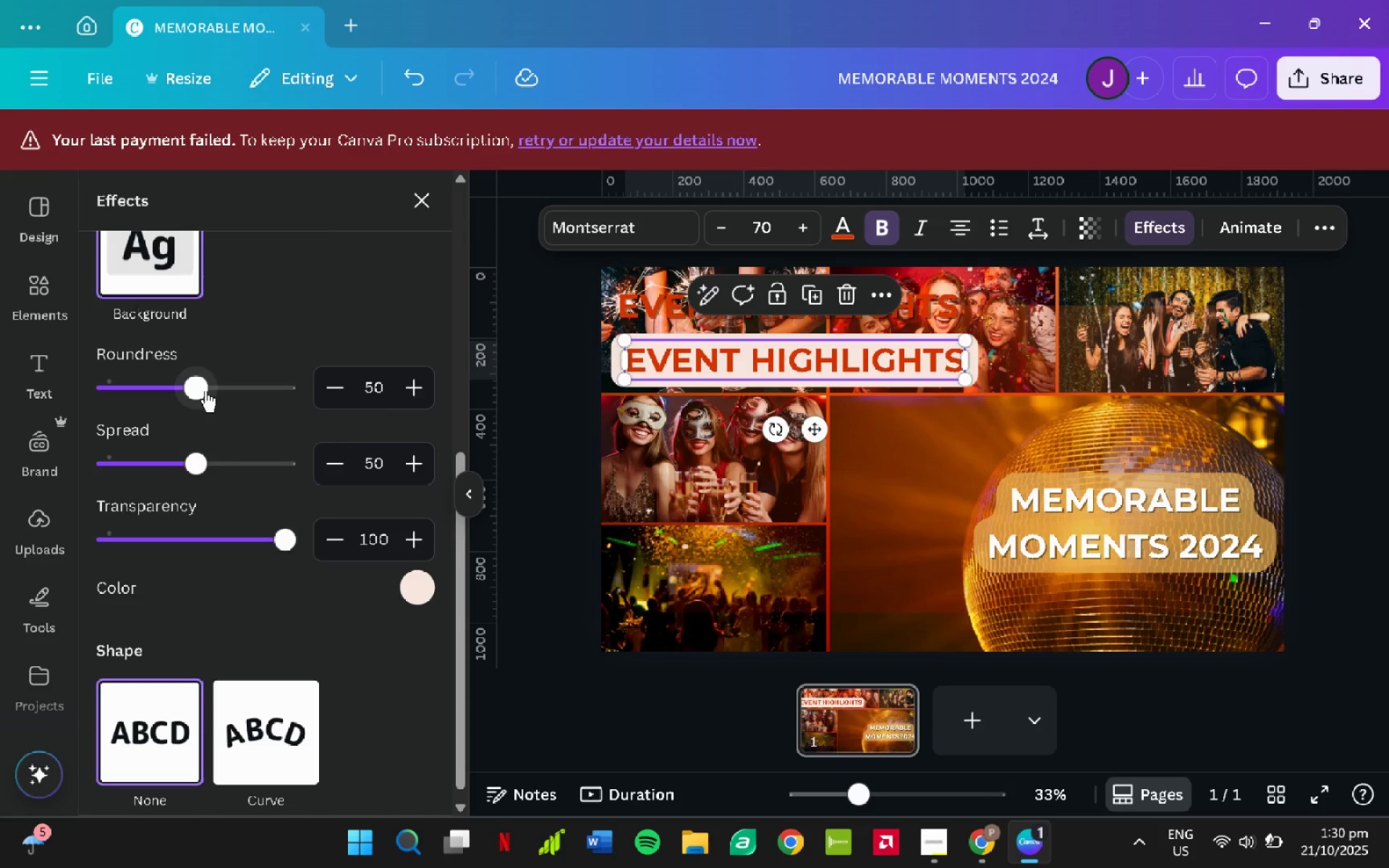 
left_click_drag(start_coordinate=[192, 389], to_coordinate=[315, 393])
 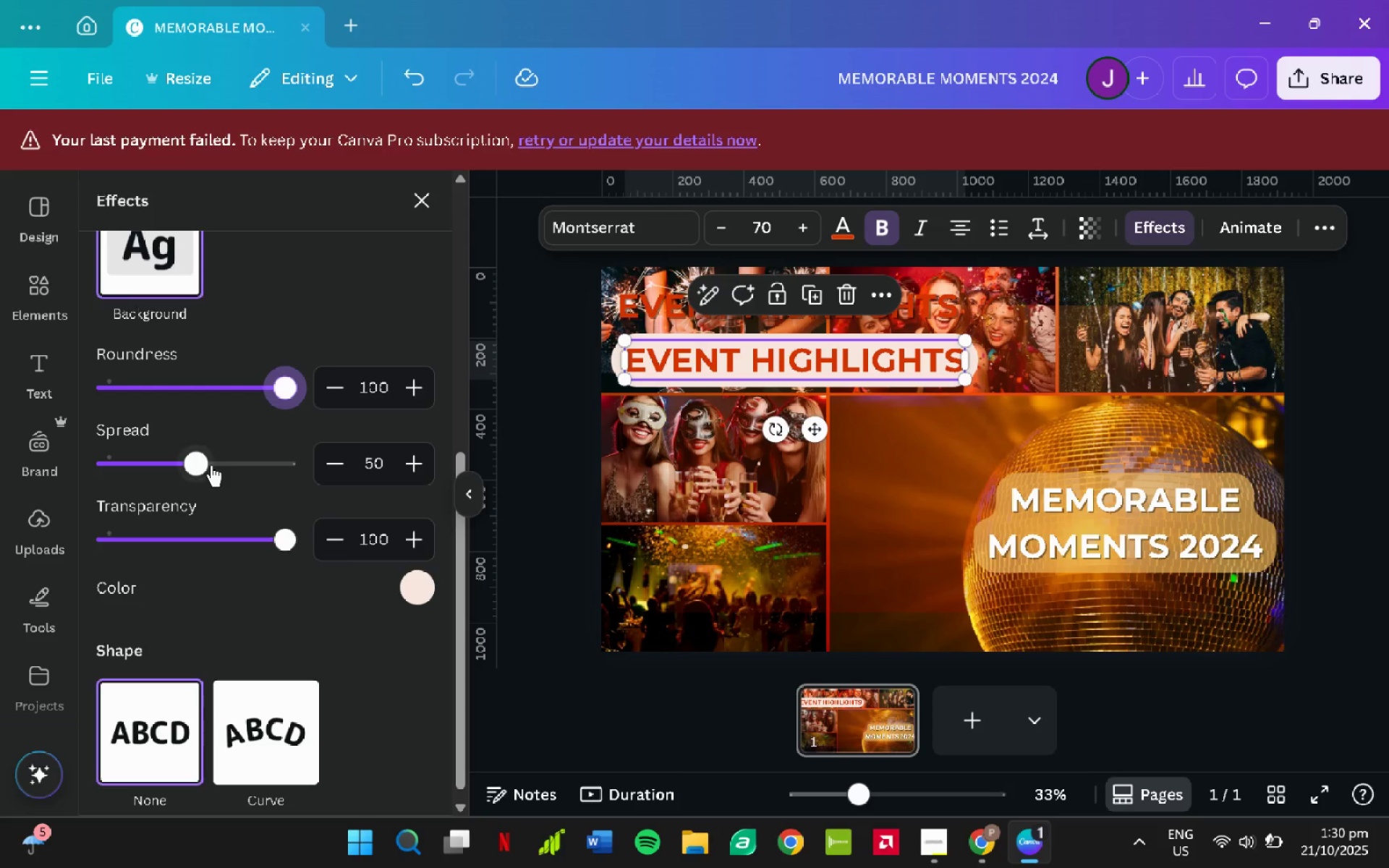 
left_click_drag(start_coordinate=[207, 463], to_coordinate=[130, 461])
 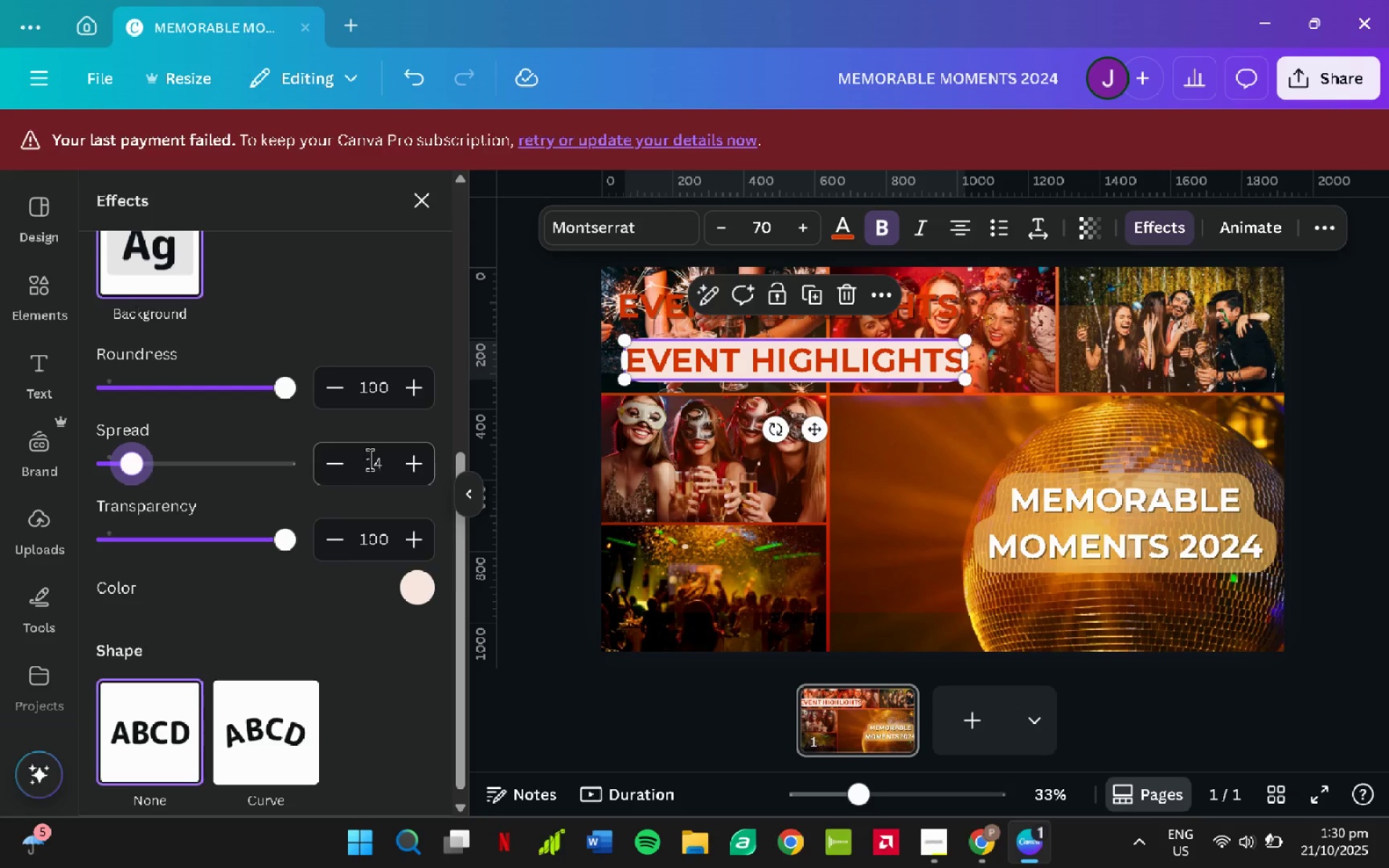 
left_click([370, 459])
 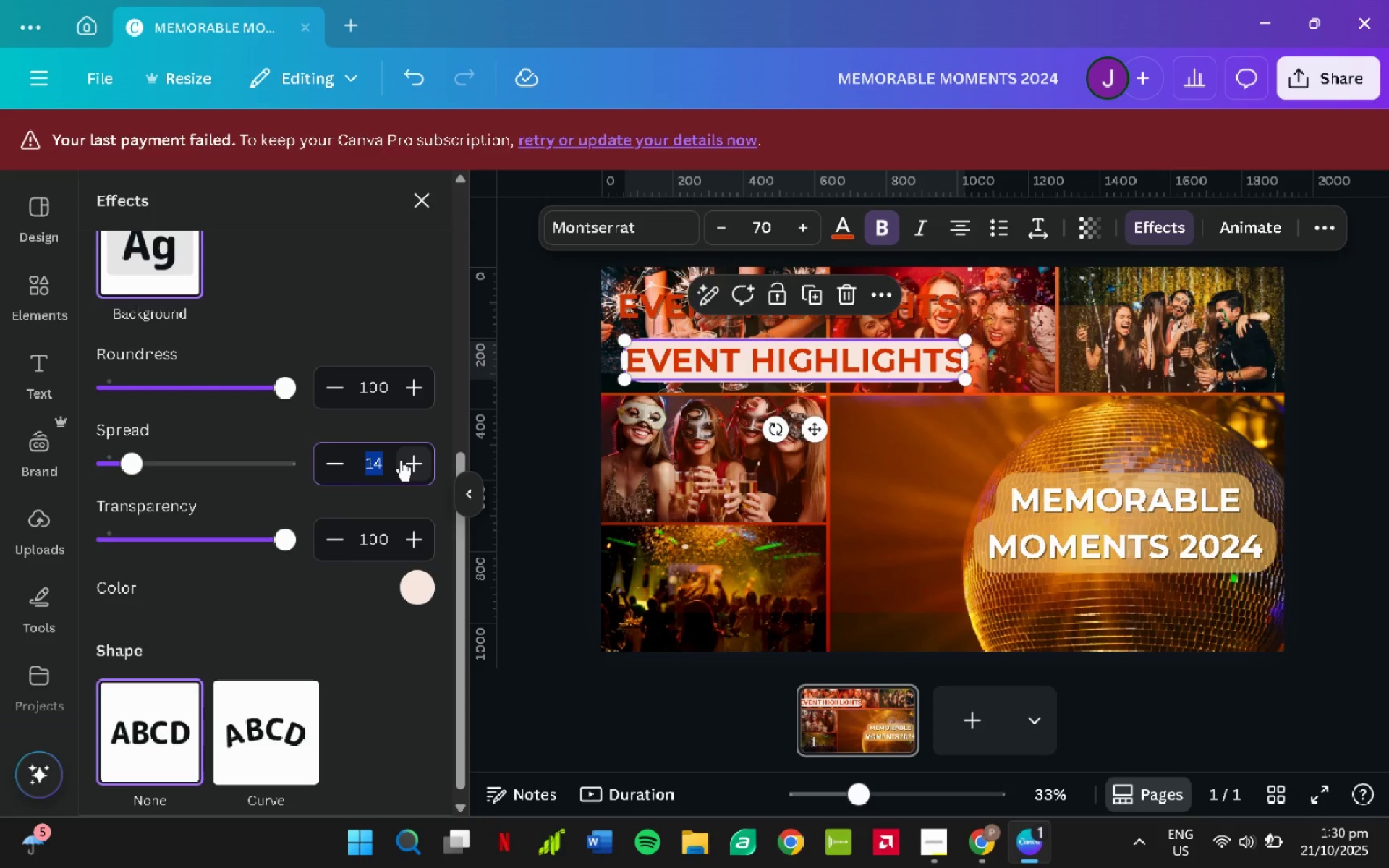 
key(Numpad1)
 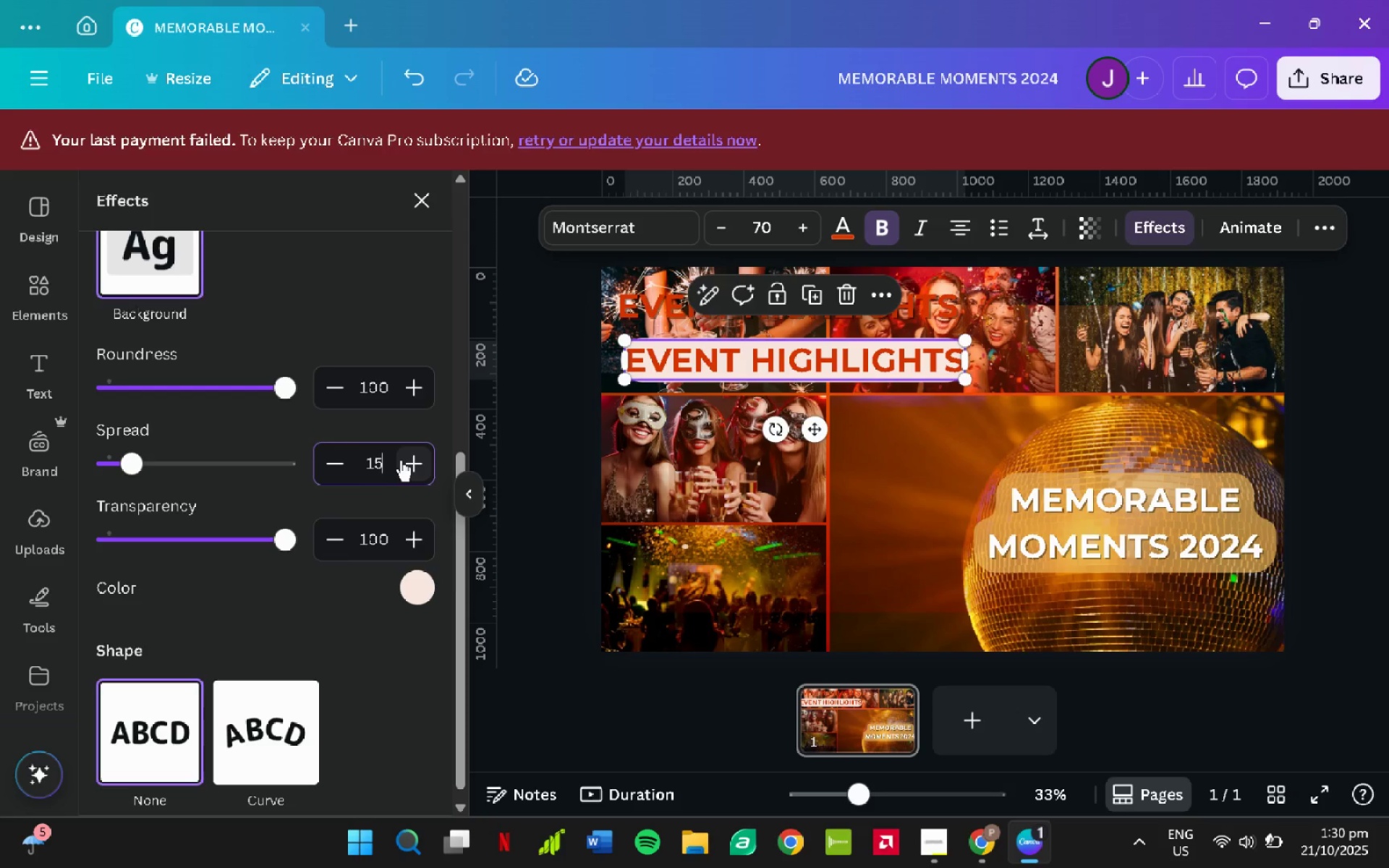 
key(Numpad5)
 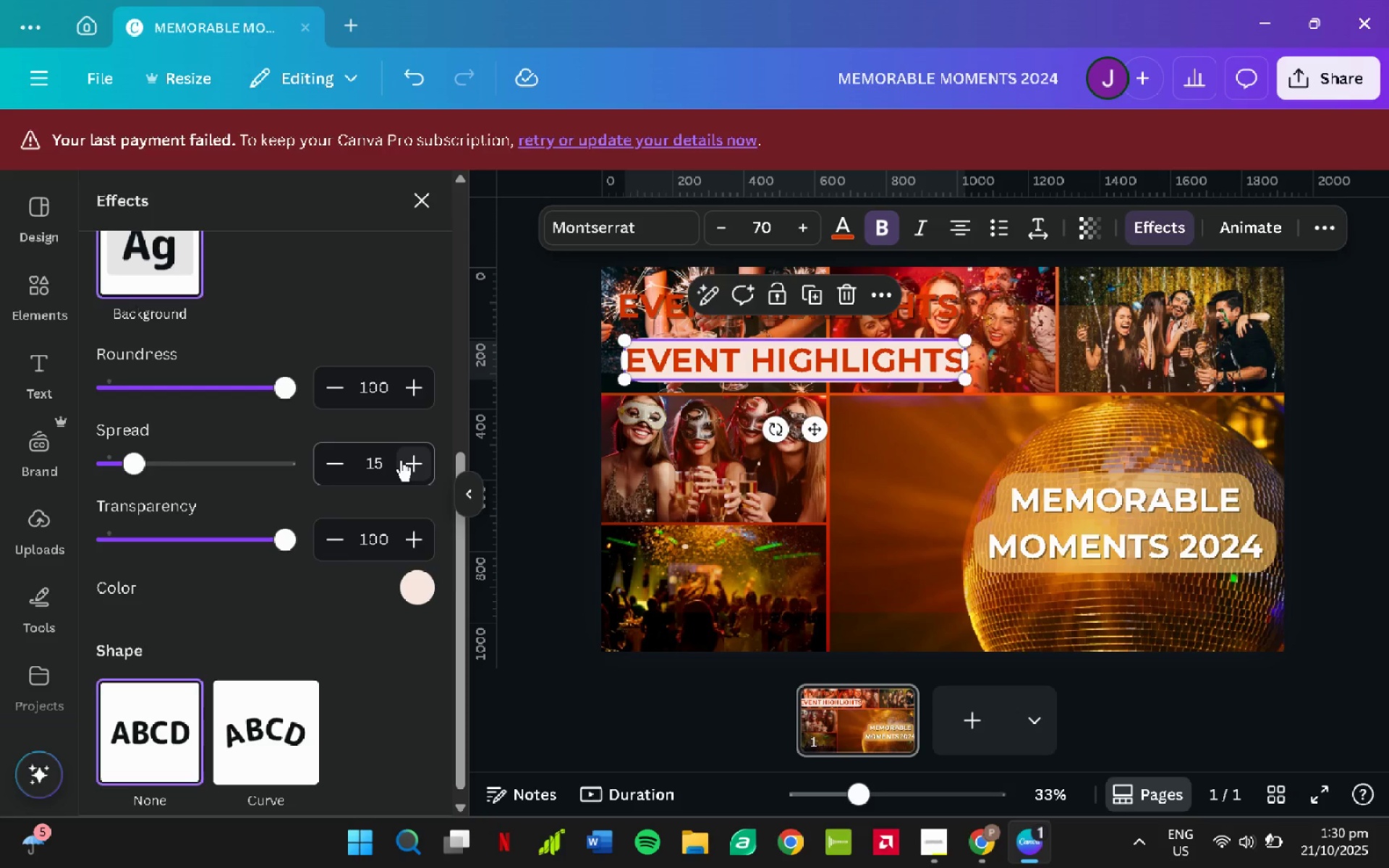 
key(NumpadEnter)
 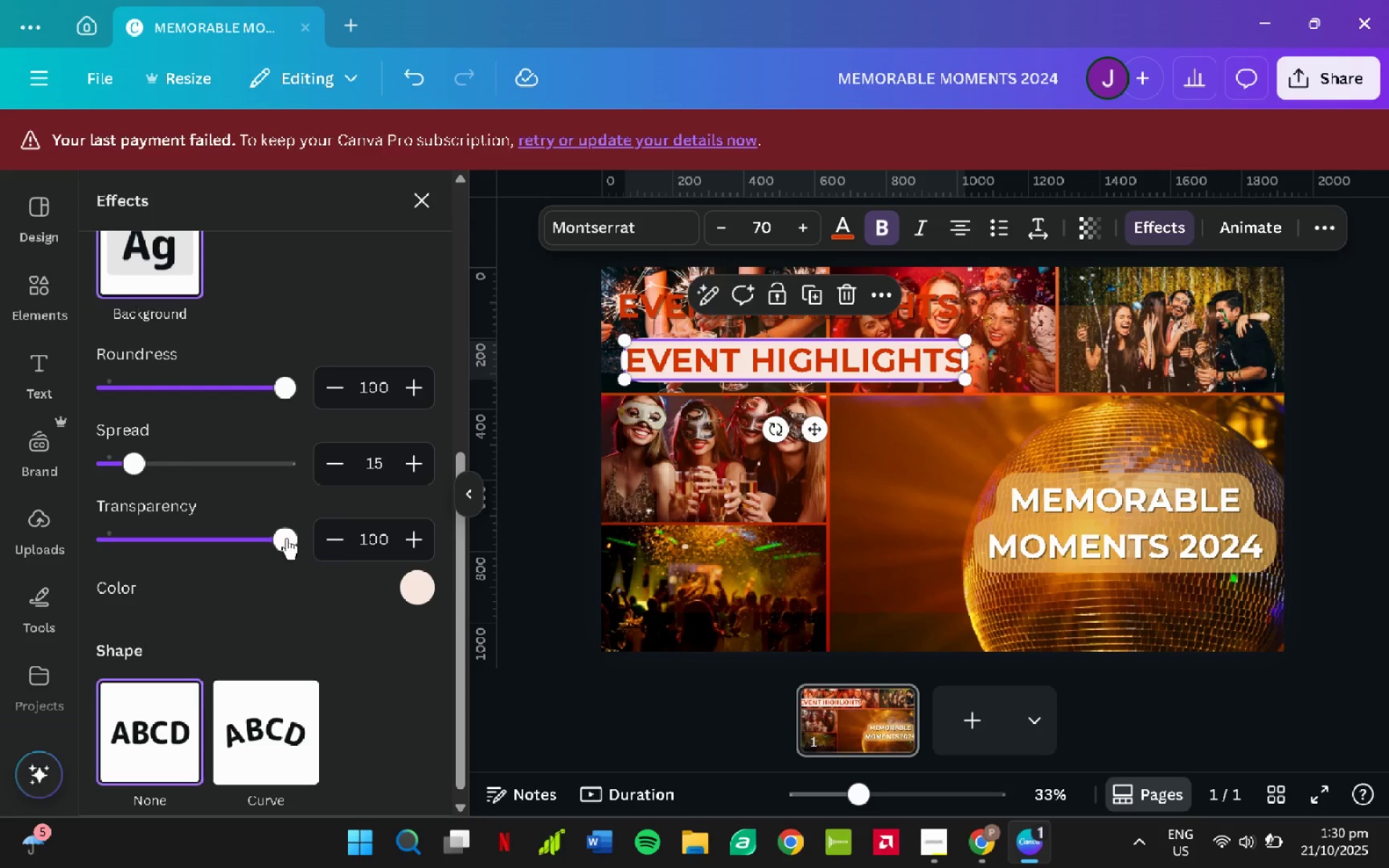 
left_click_drag(start_coordinate=[286, 538], to_coordinate=[235, 535])
 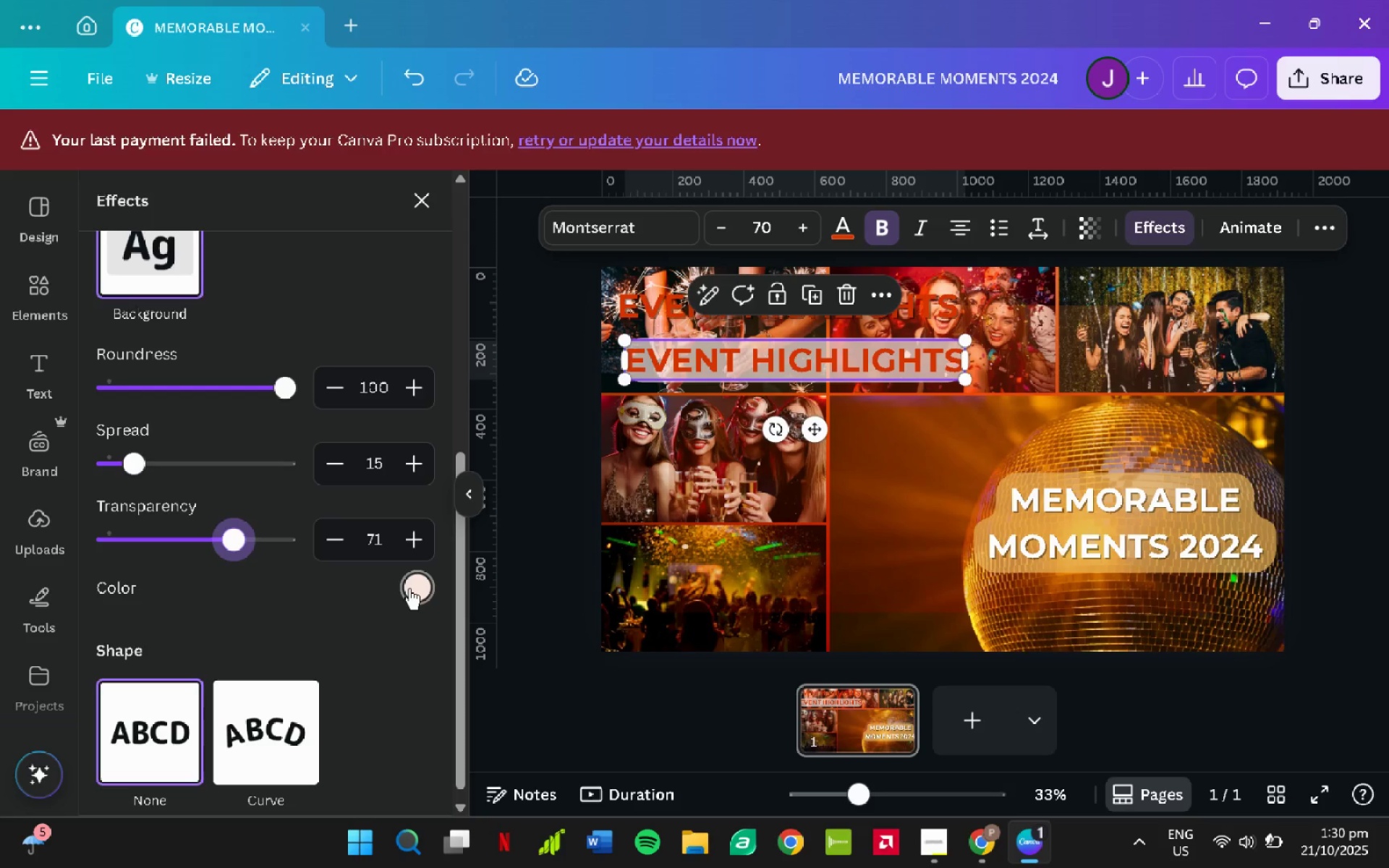 
left_click([409, 588])
 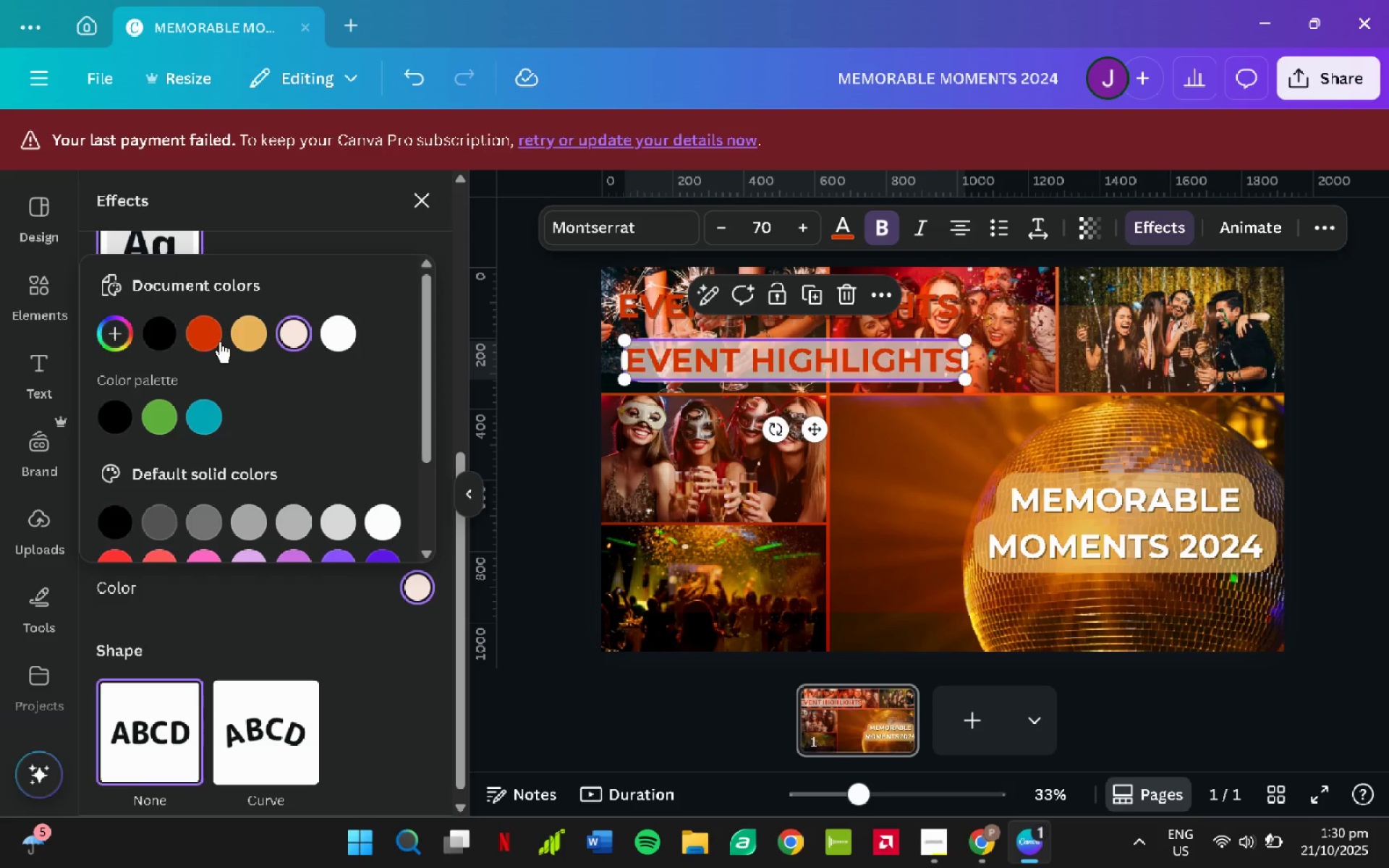 
left_click([214, 339])
 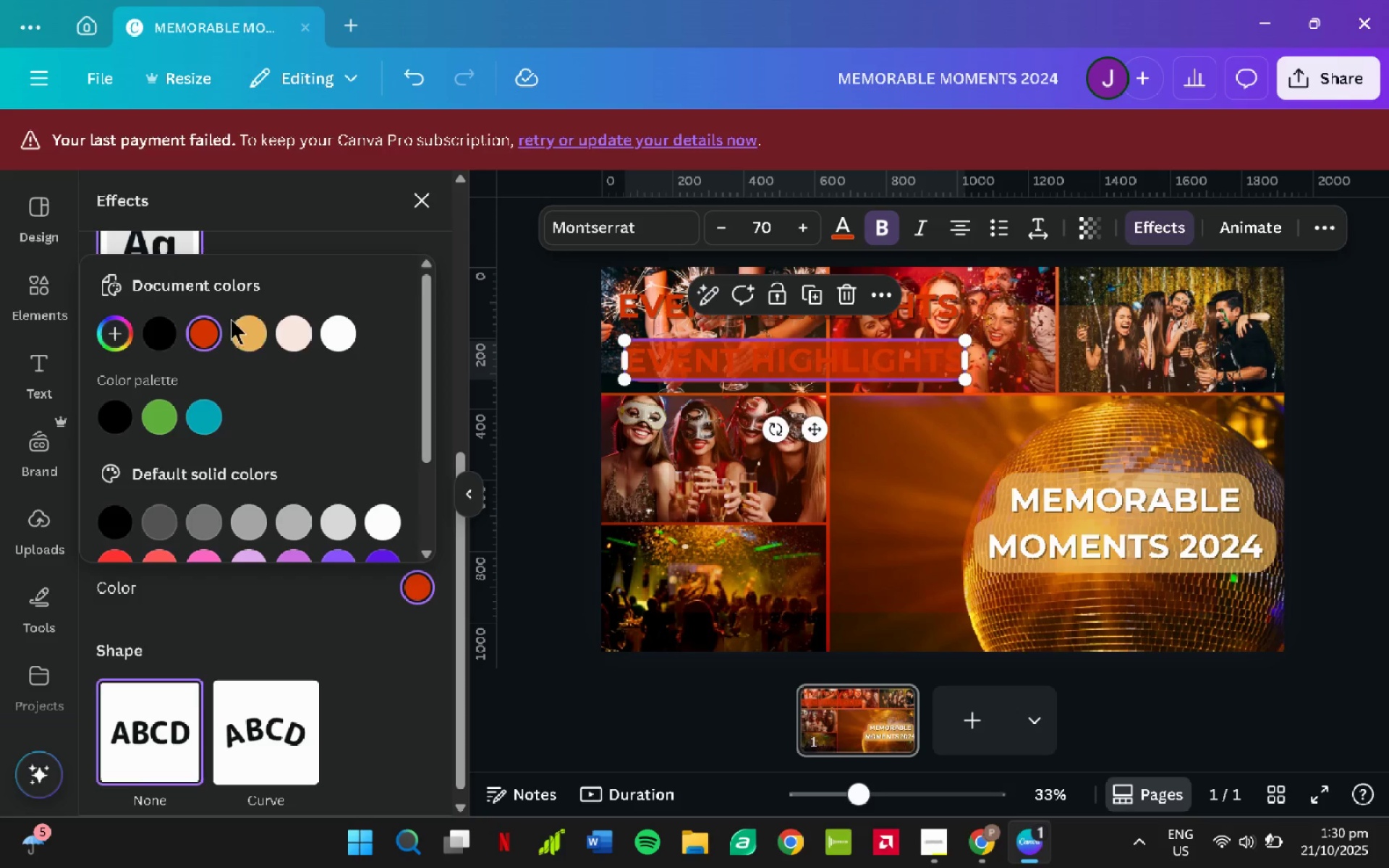 
left_click([239, 325])
 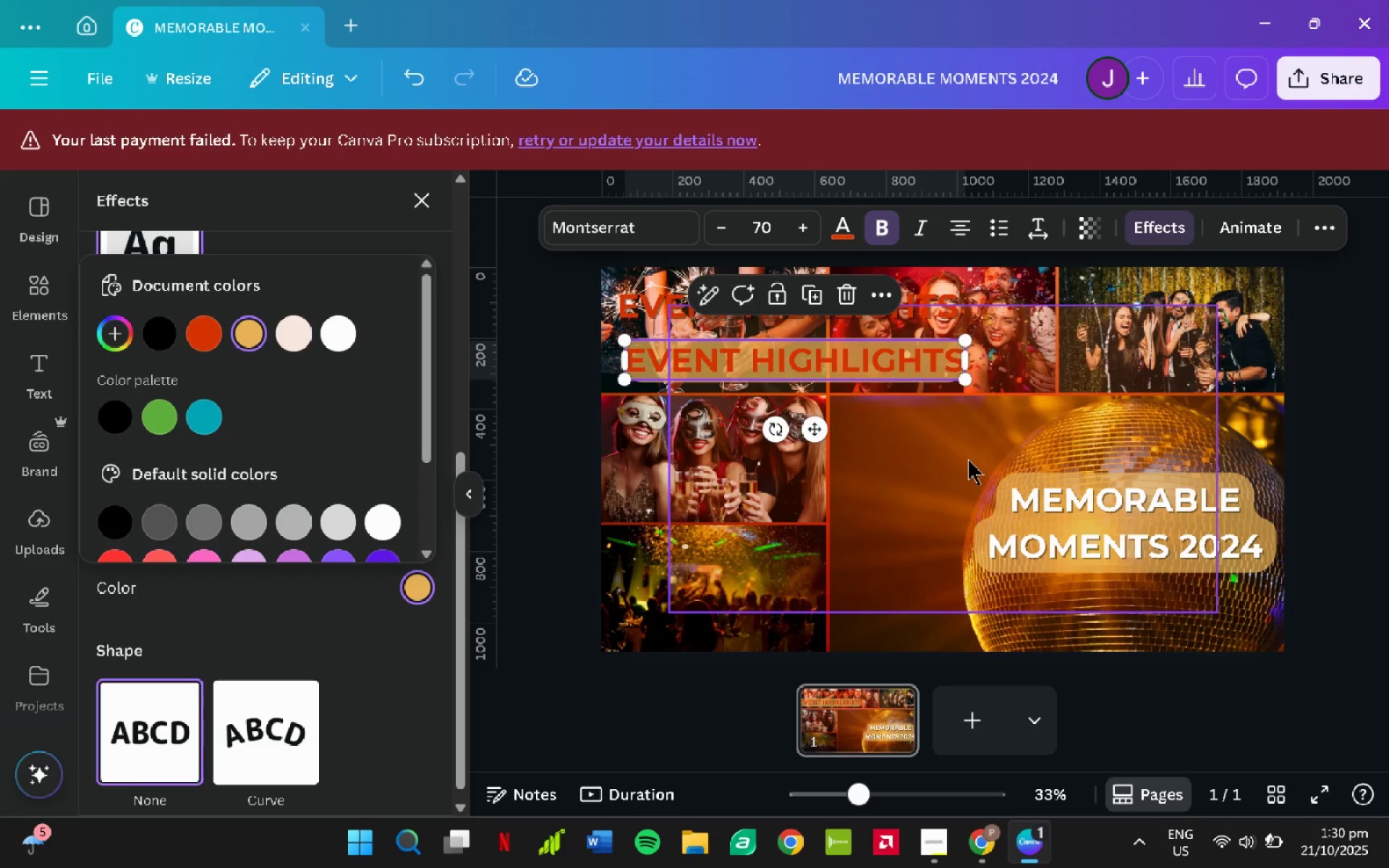 
left_click([968, 459])
 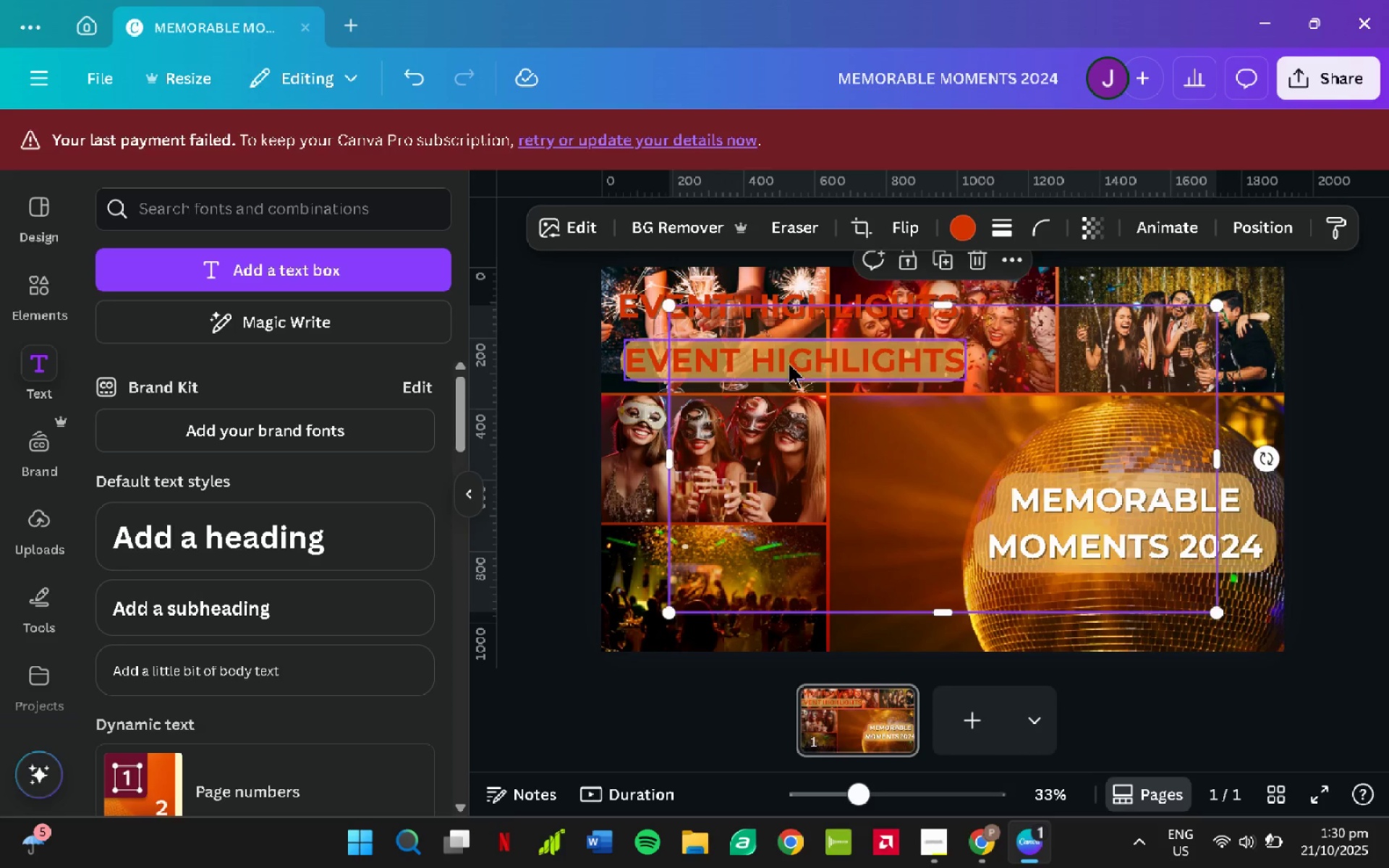 
left_click_drag(start_coordinate=[792, 363], to_coordinate=[778, 314])
 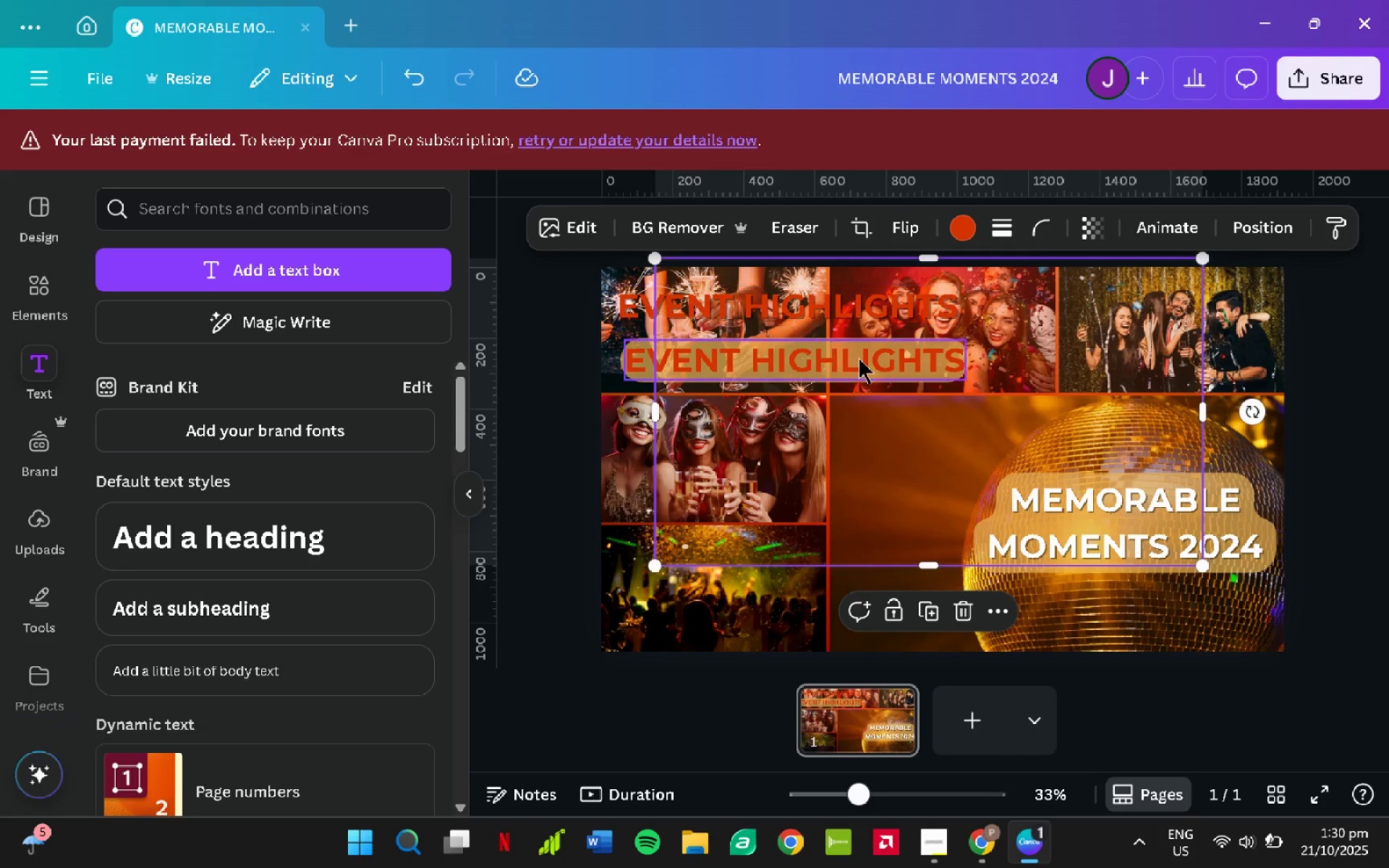 
key(Control+Z)
 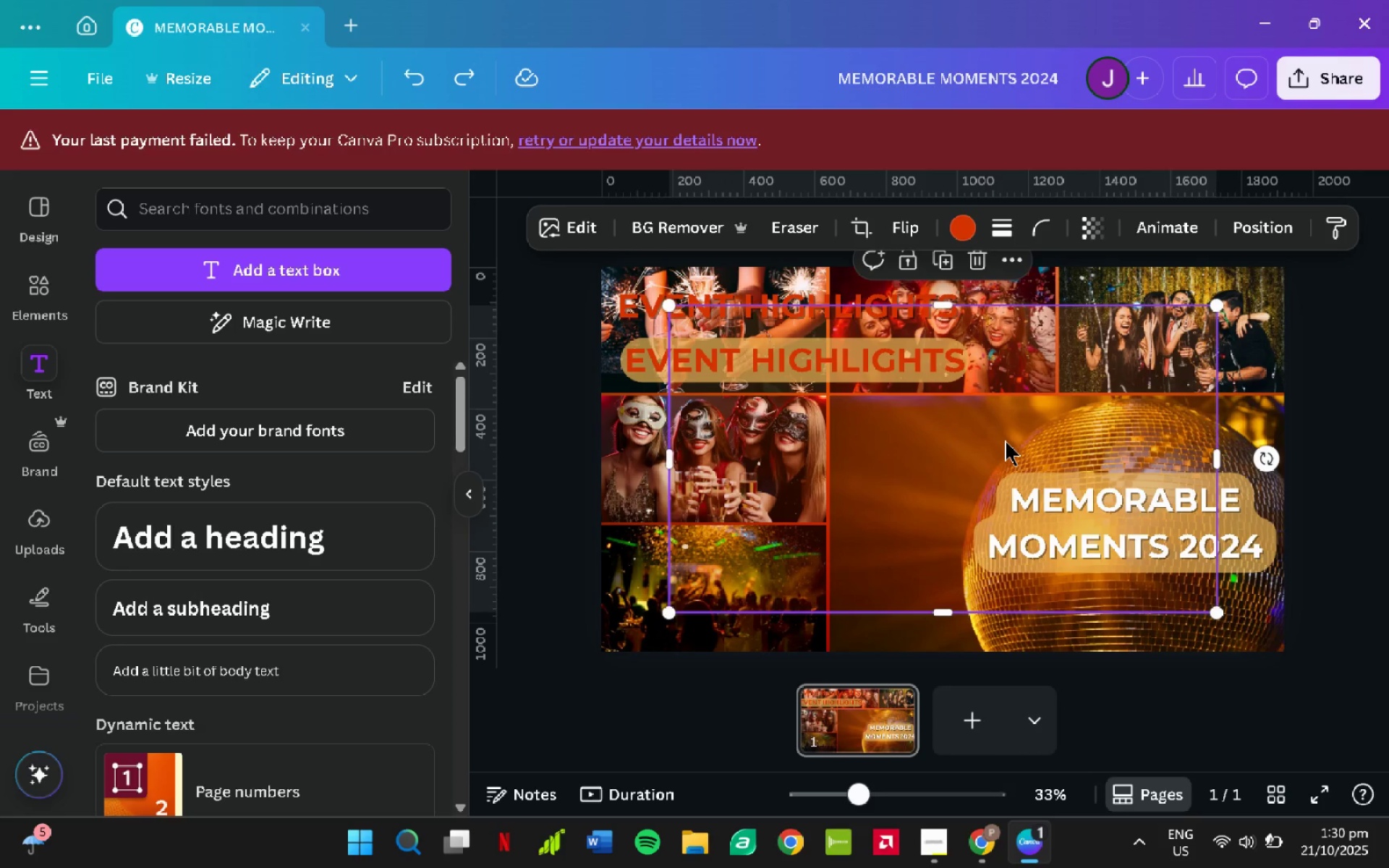 
key(Delete)
 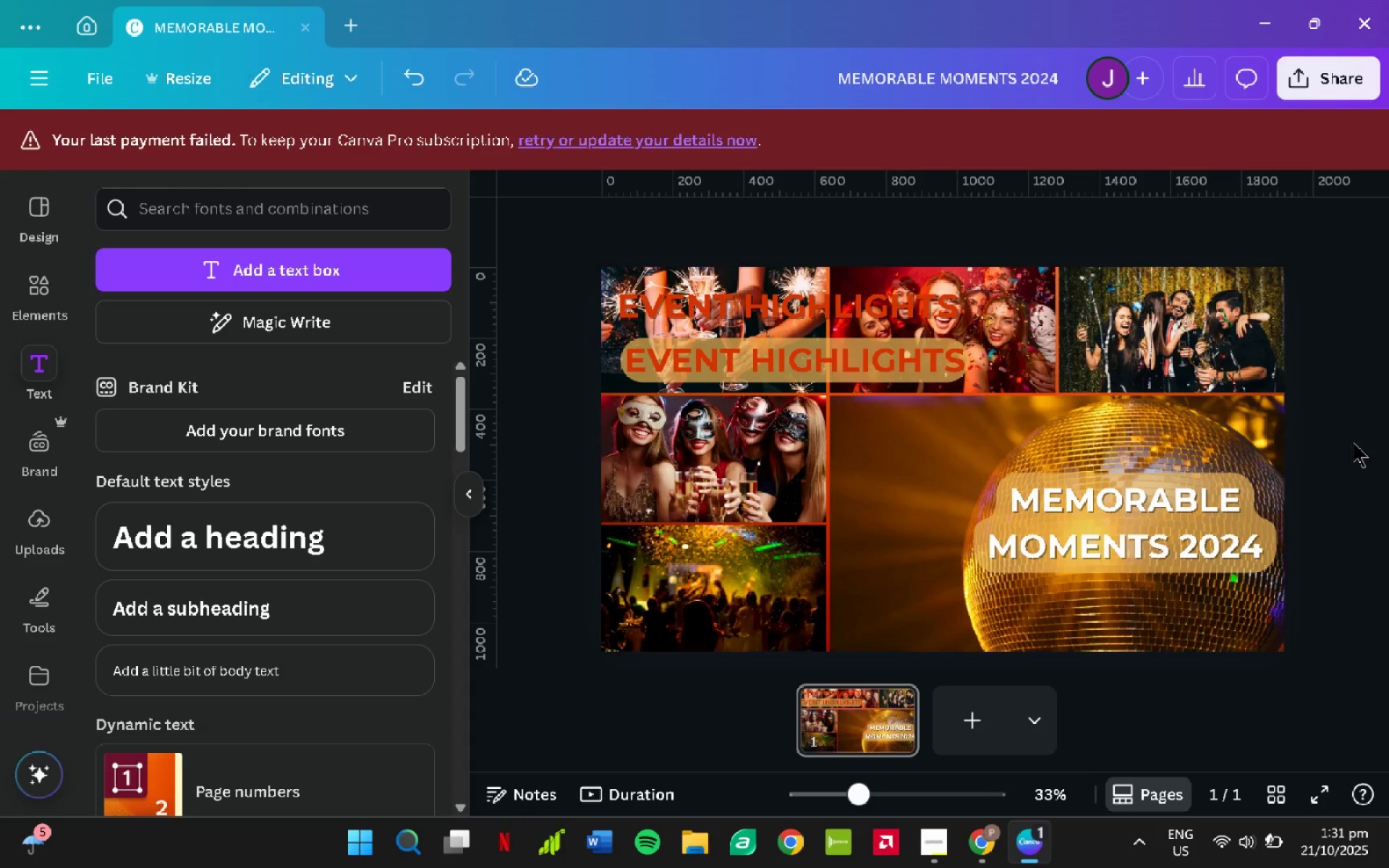 
left_click([1353, 443])
 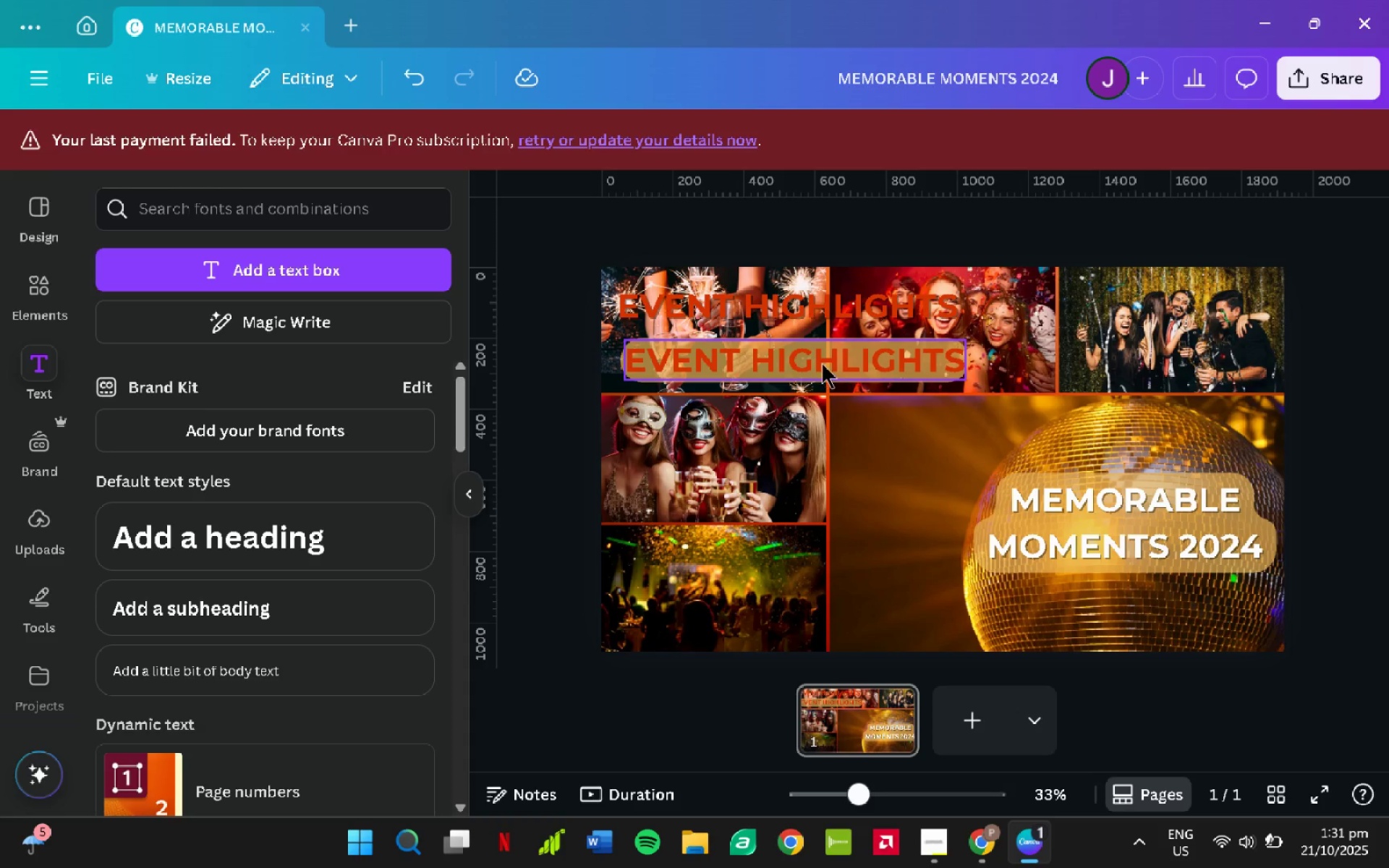 
left_click_drag(start_coordinate=[825, 367], to_coordinate=[821, 384])
 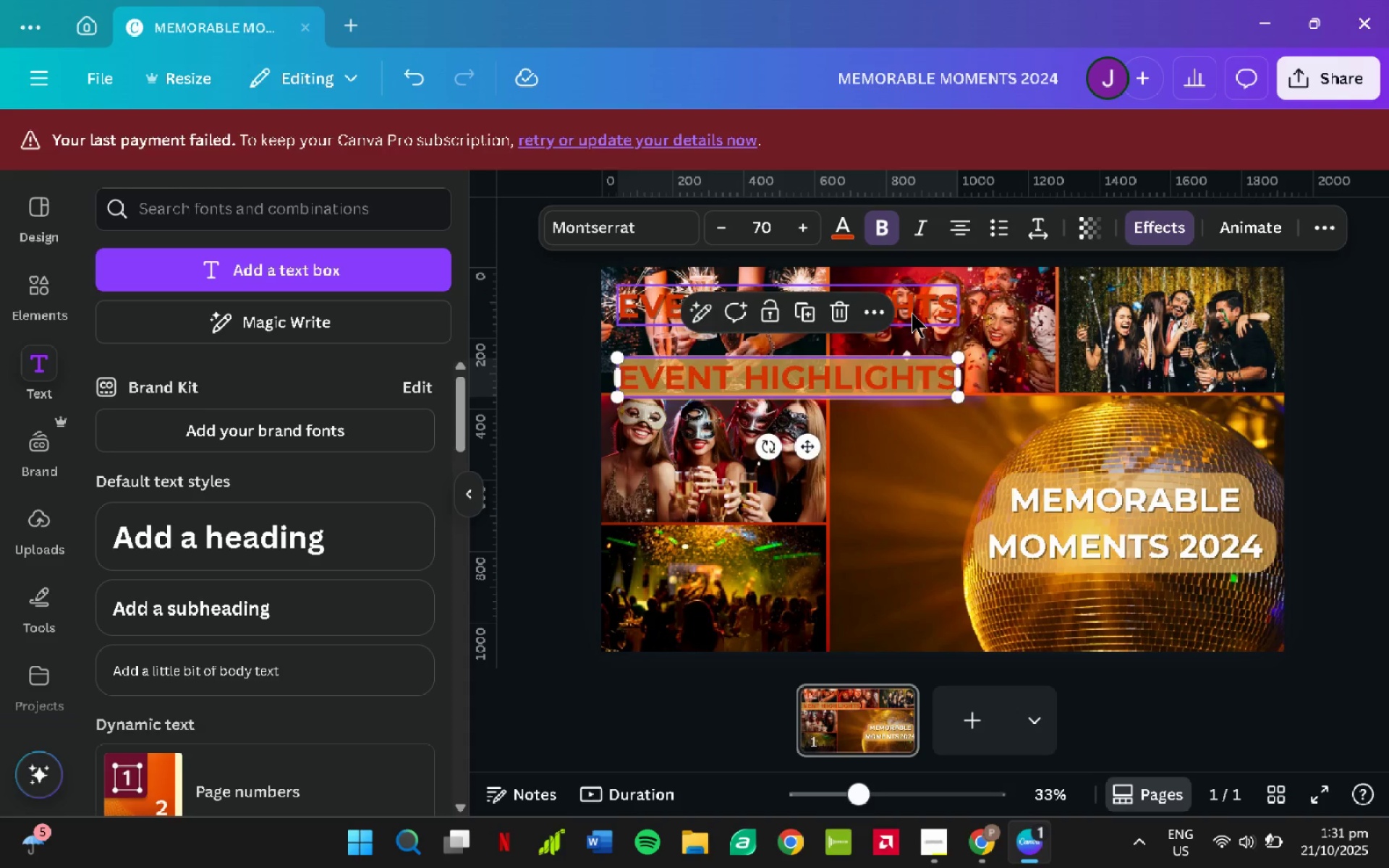 
left_click([912, 312])
 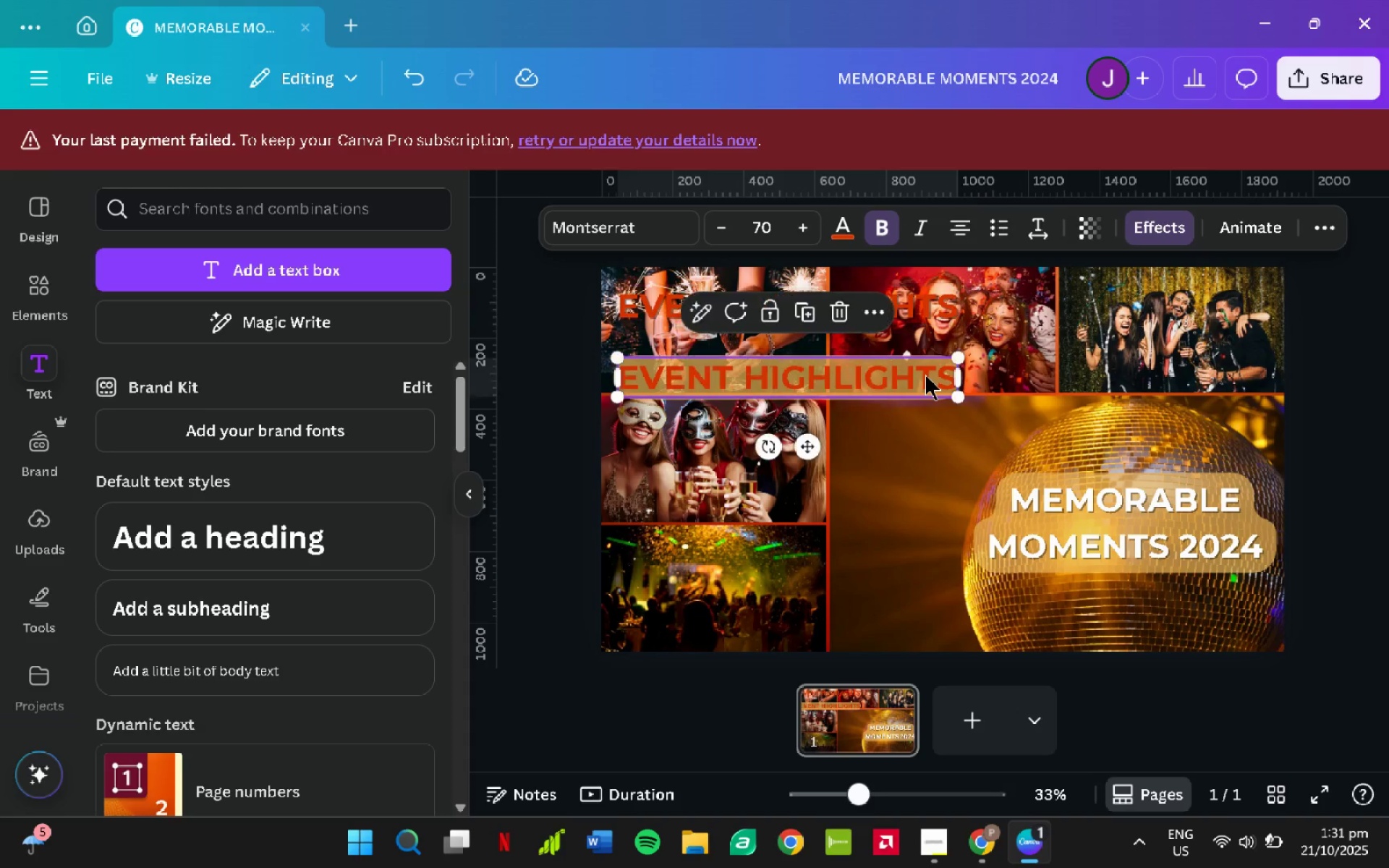 
right_click([925, 375])
 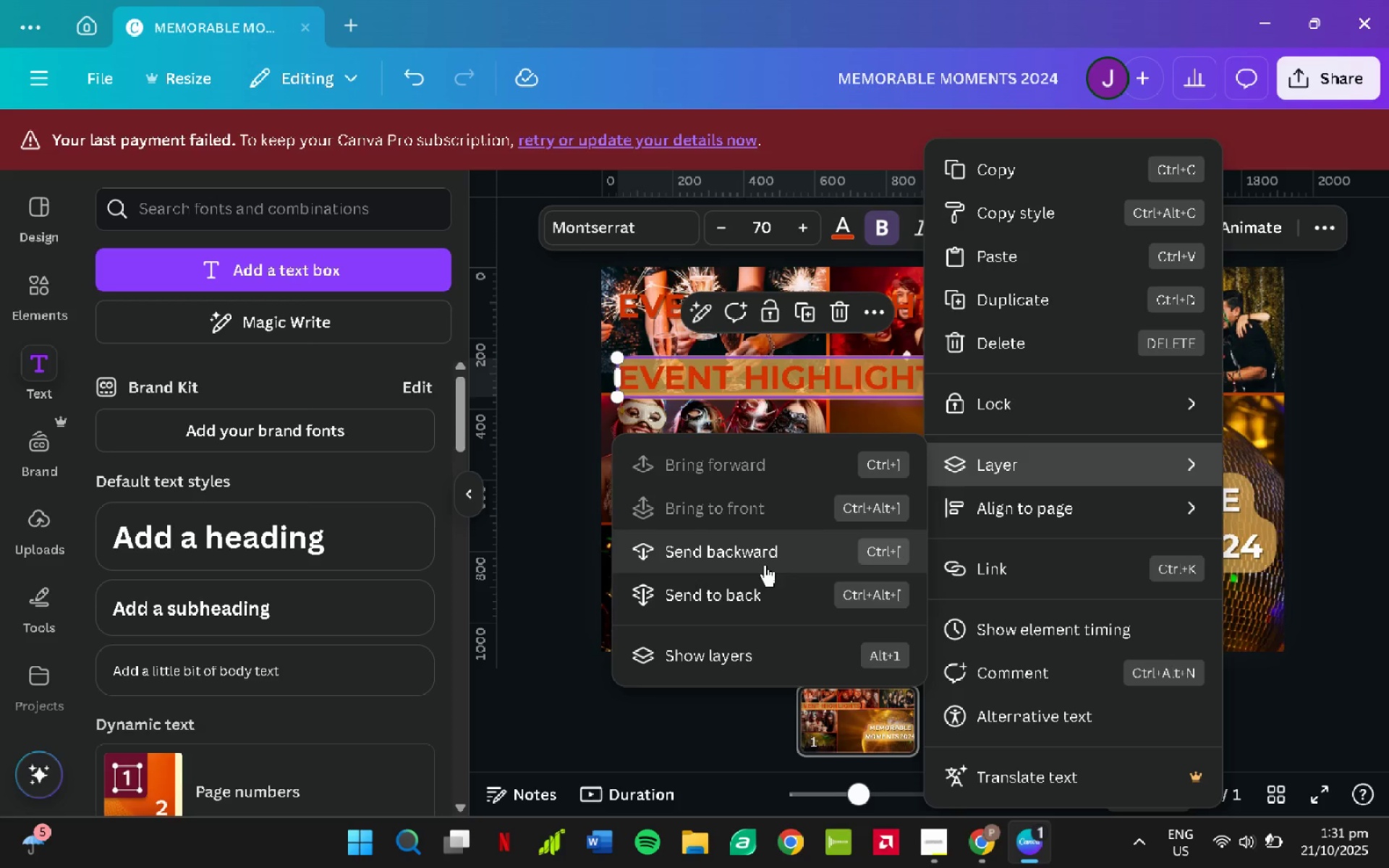 
left_click([763, 562])
 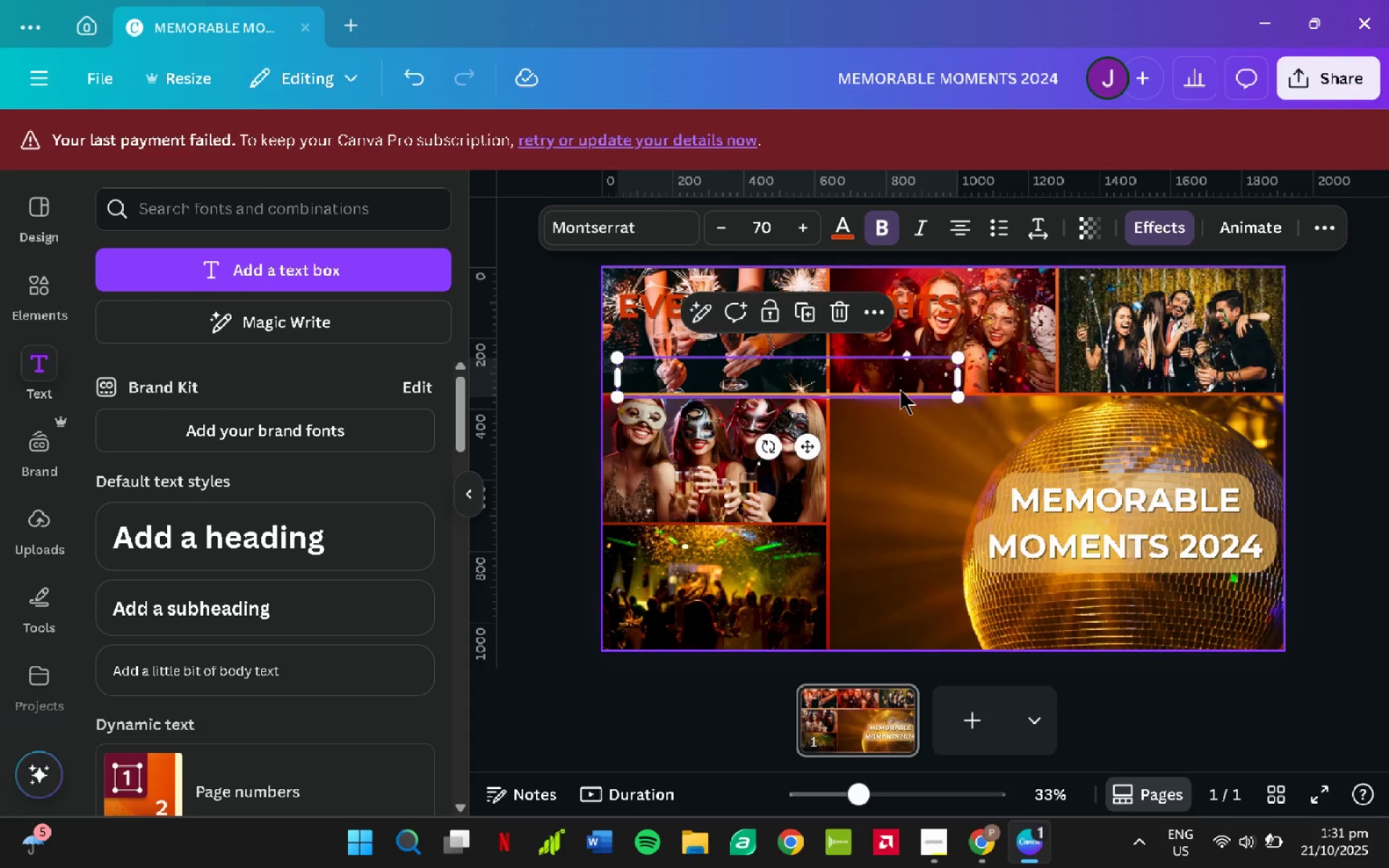 
key(Control+Z)
 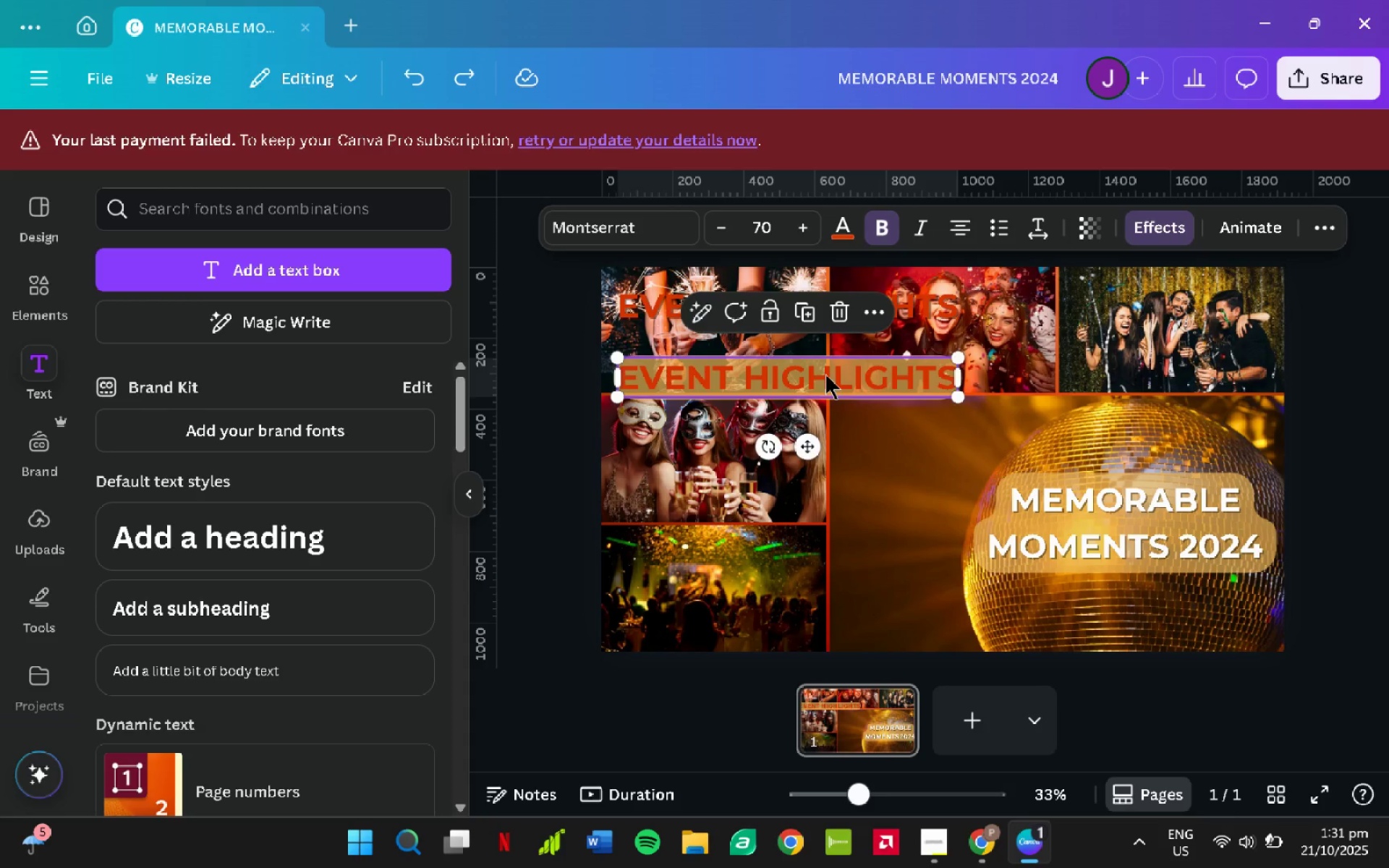 
left_click_drag(start_coordinate=[825, 374], to_coordinate=[828, 305])
 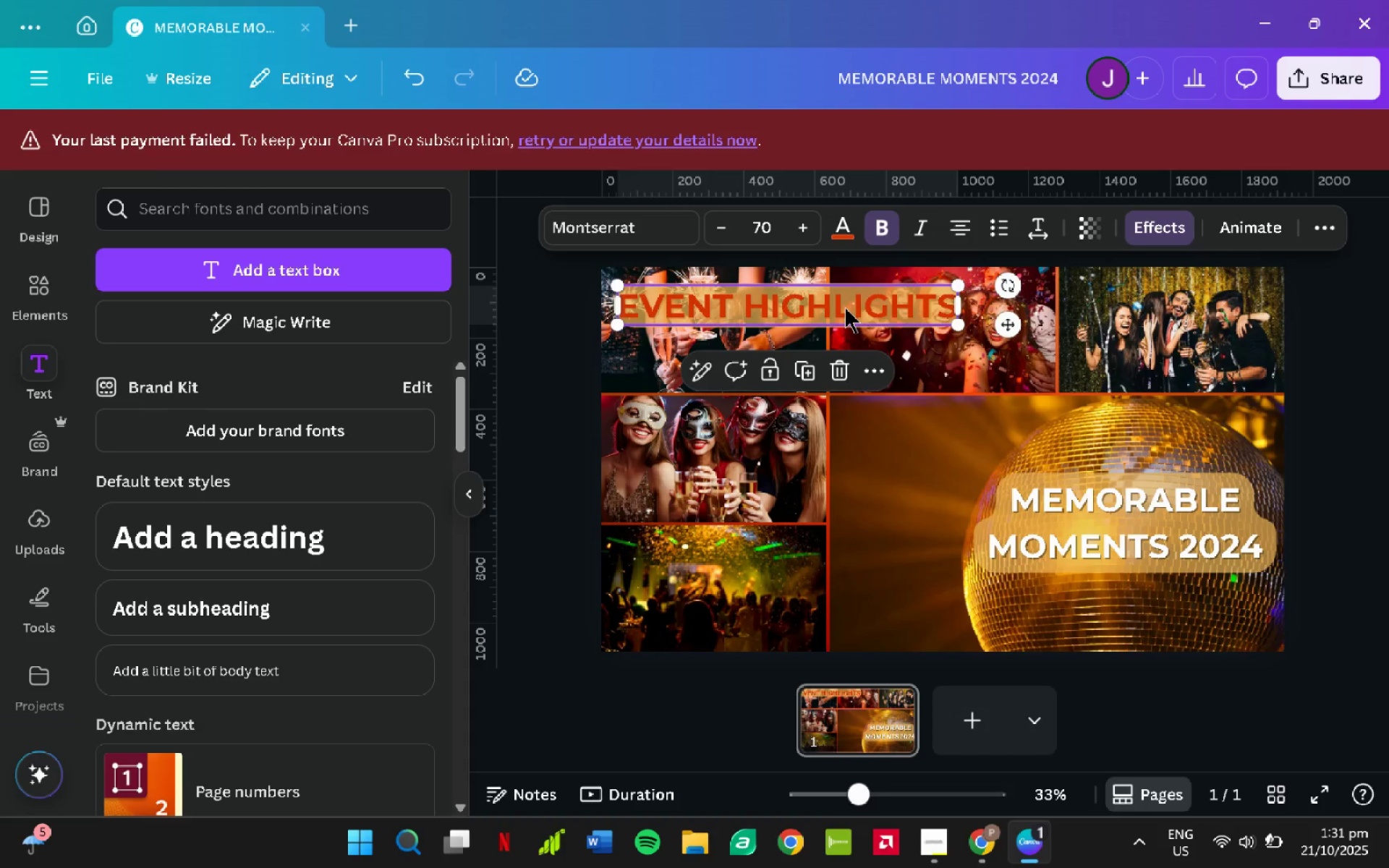 
right_click([845, 307])
 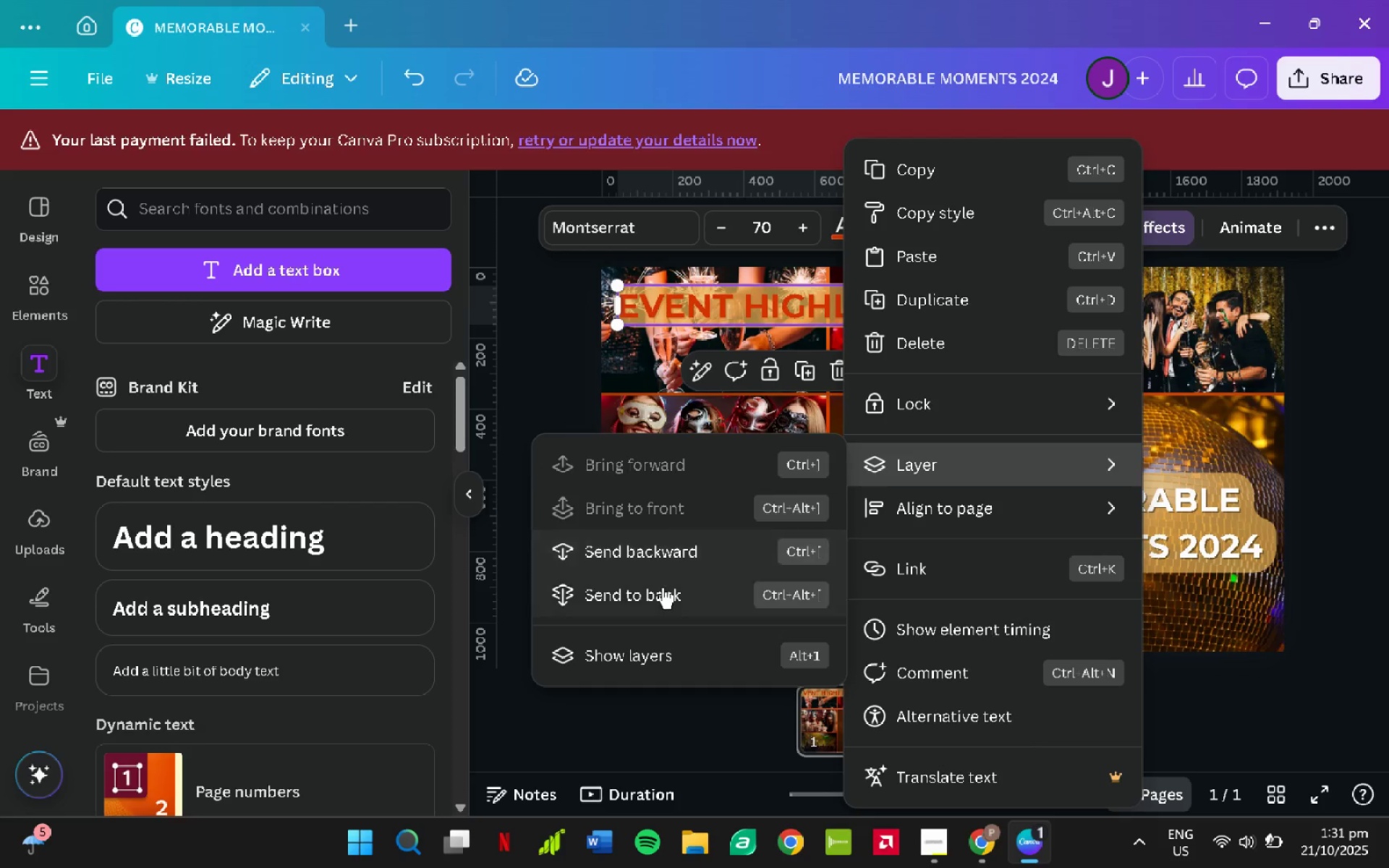 
left_click([671, 560])
 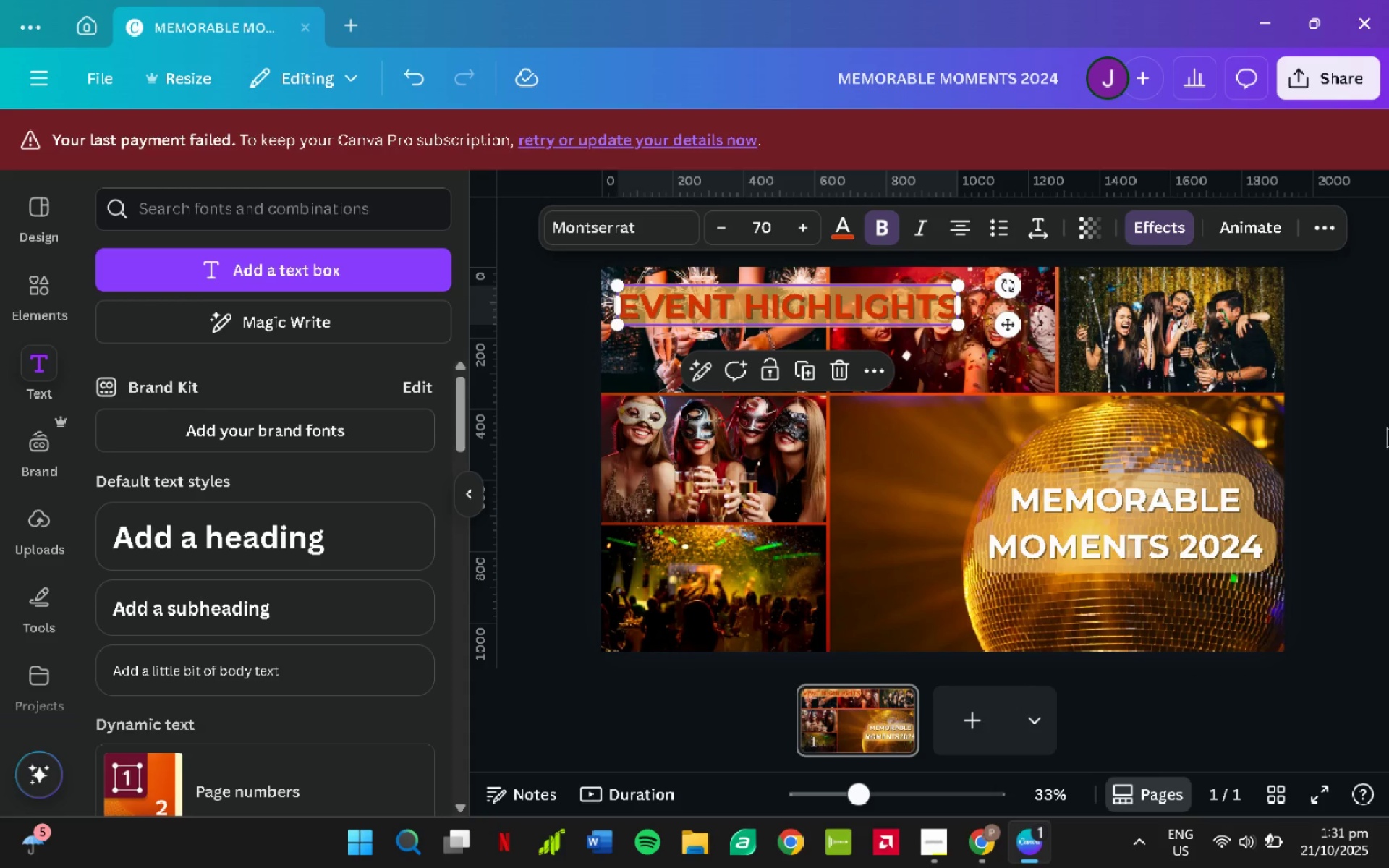 
left_click([1368, 429])
 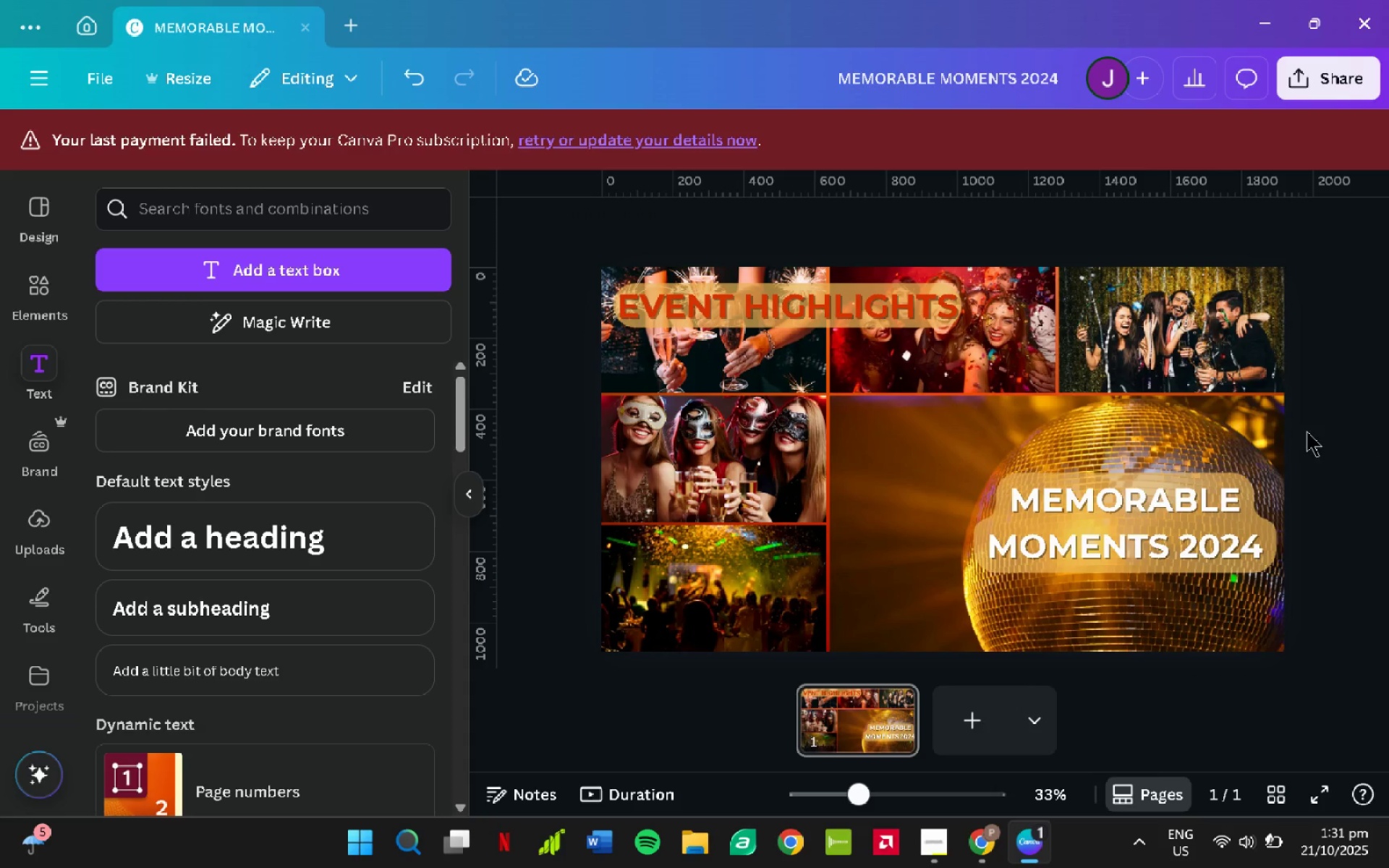 
left_click([1139, 497])
 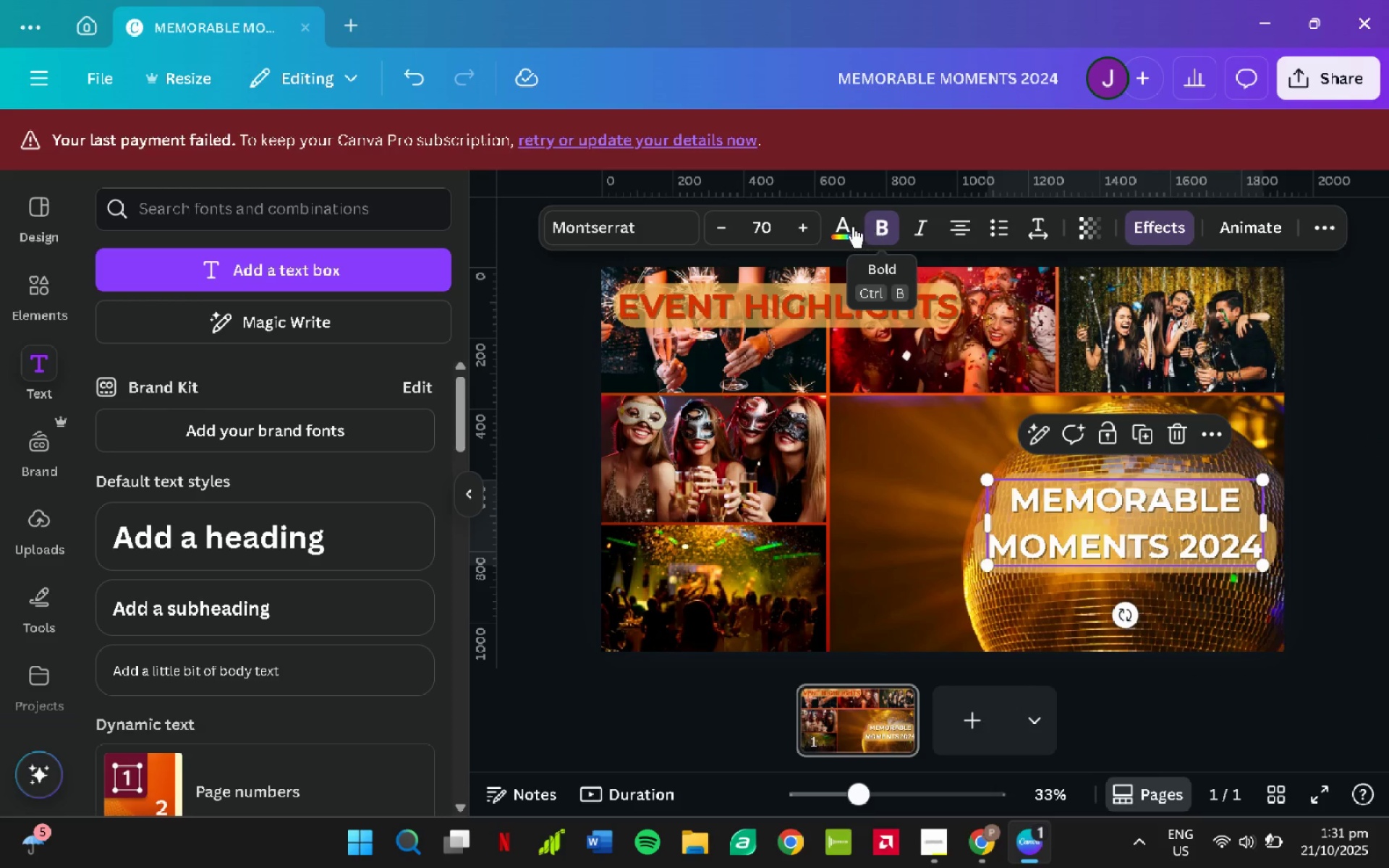 
left_click([844, 226])
 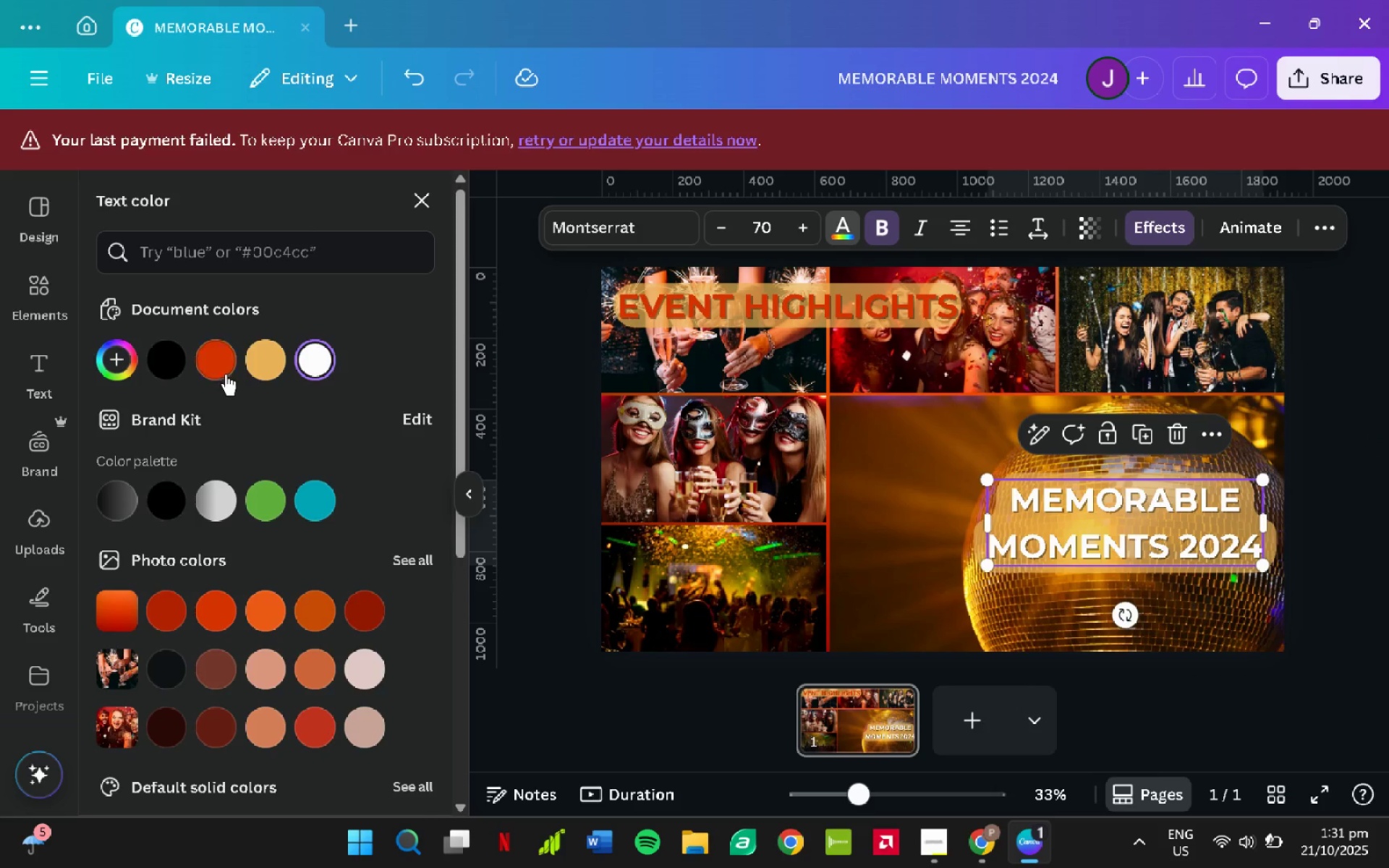 
left_click([223, 370])
 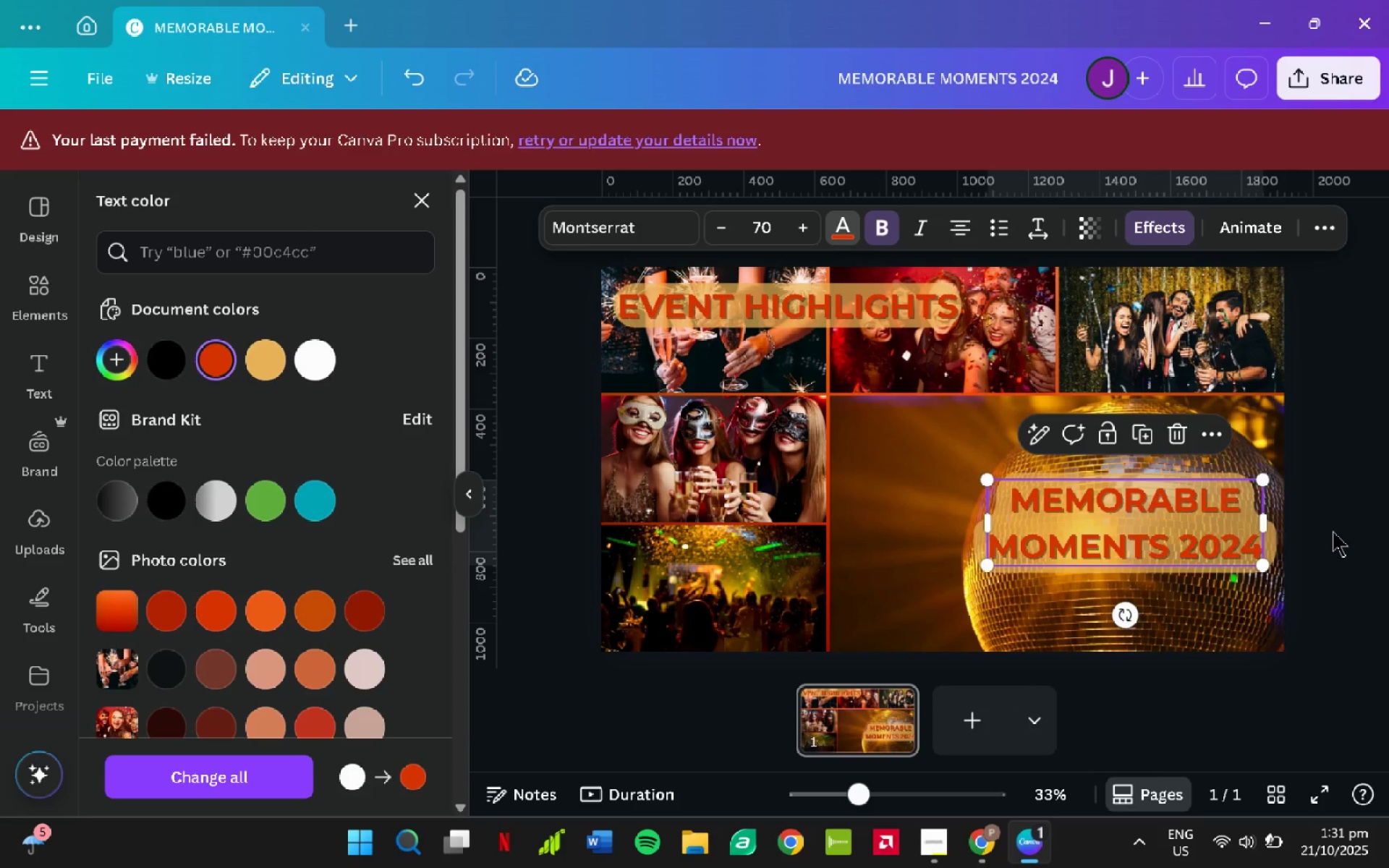 
left_click([1333, 531])
 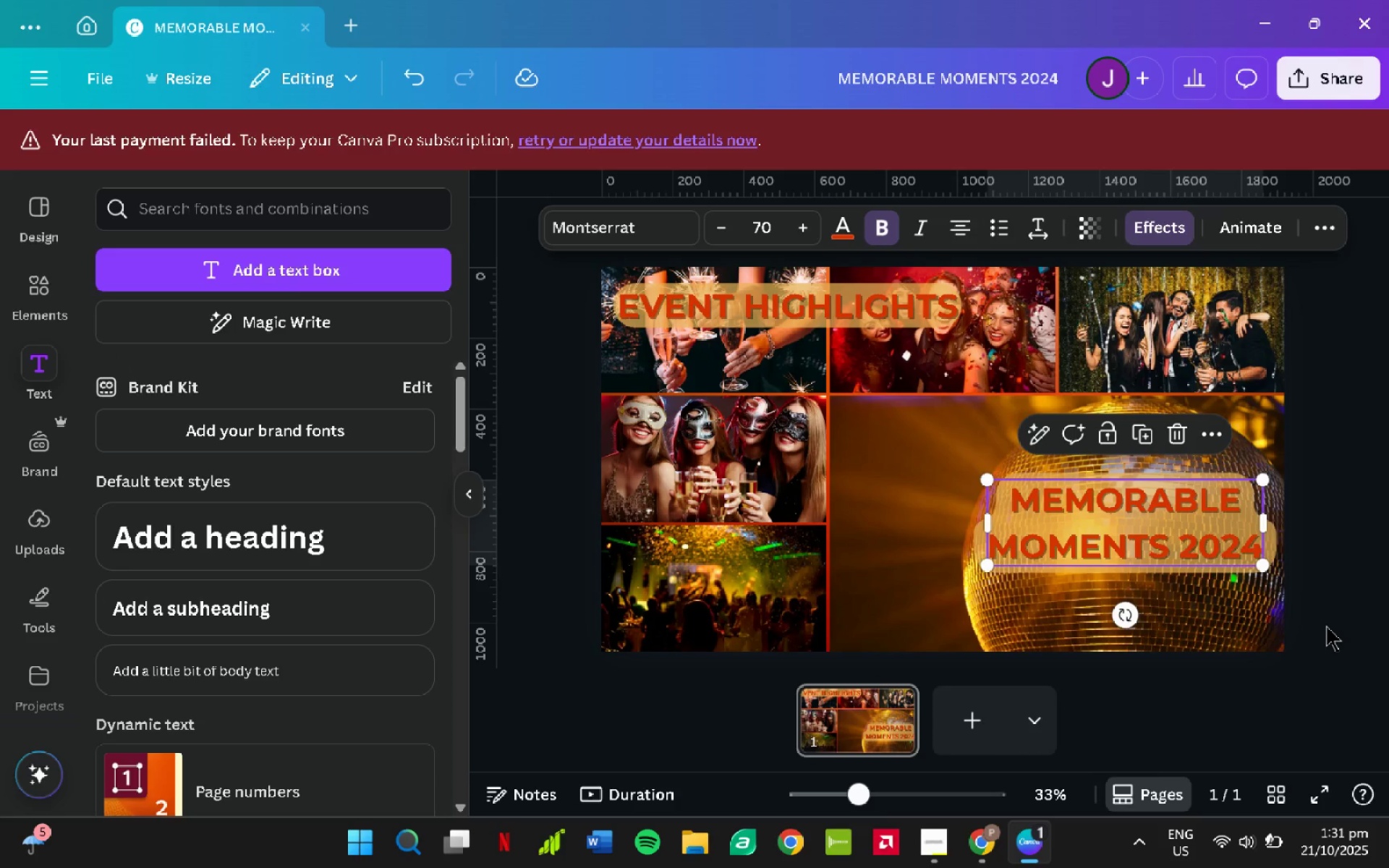 
left_click([1326, 626])
 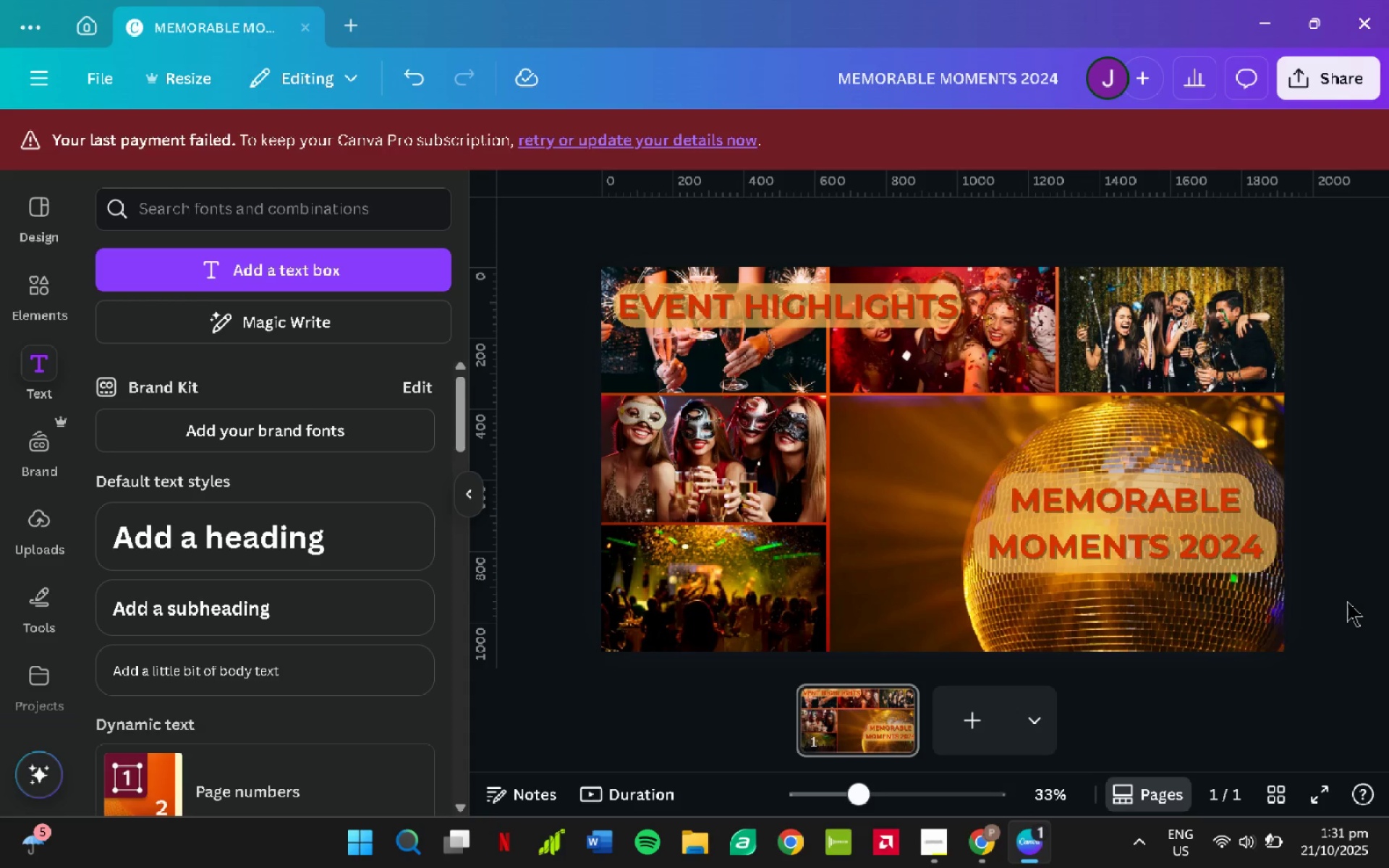 
wait(5.7)
 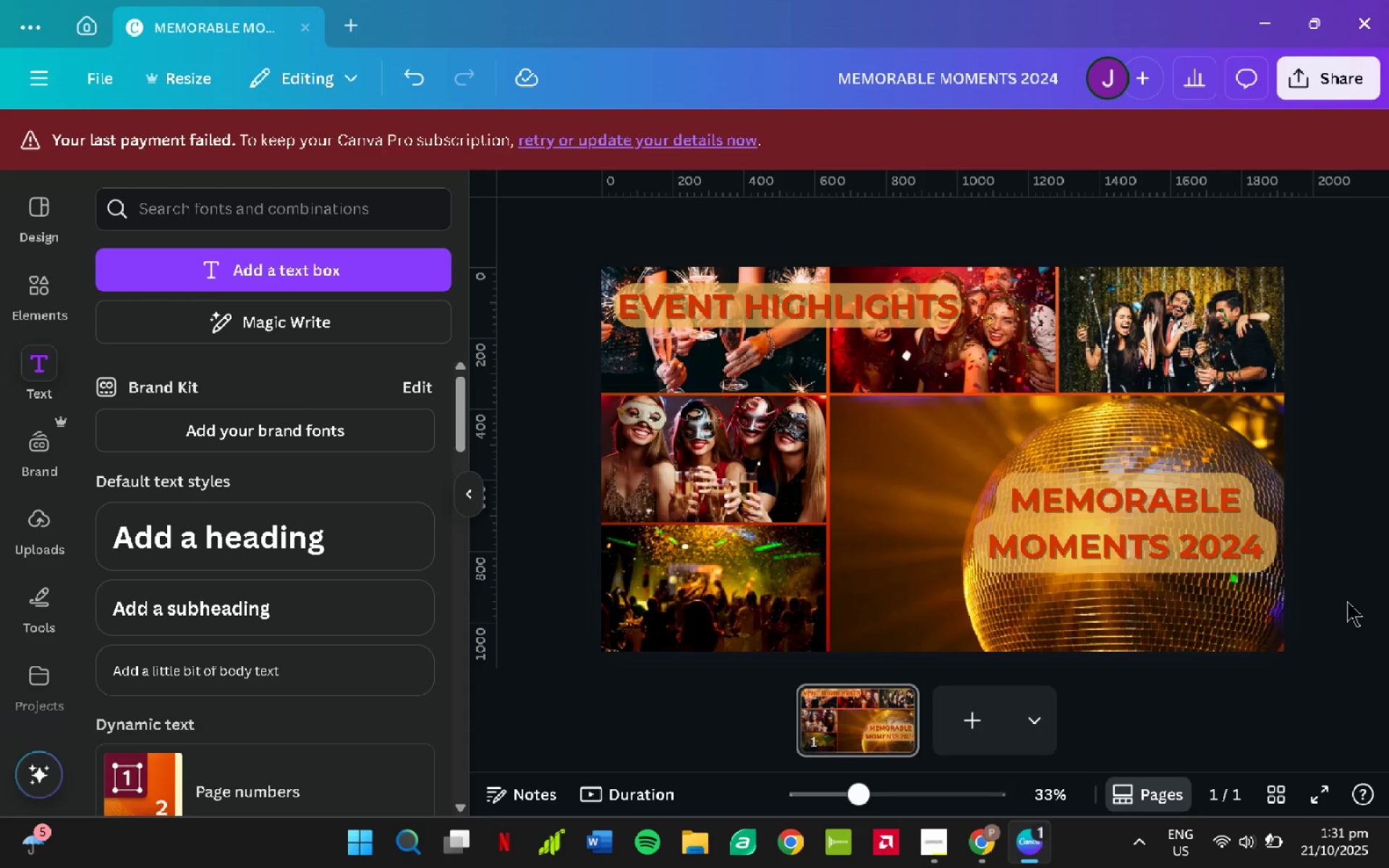 
left_click([883, 316])
 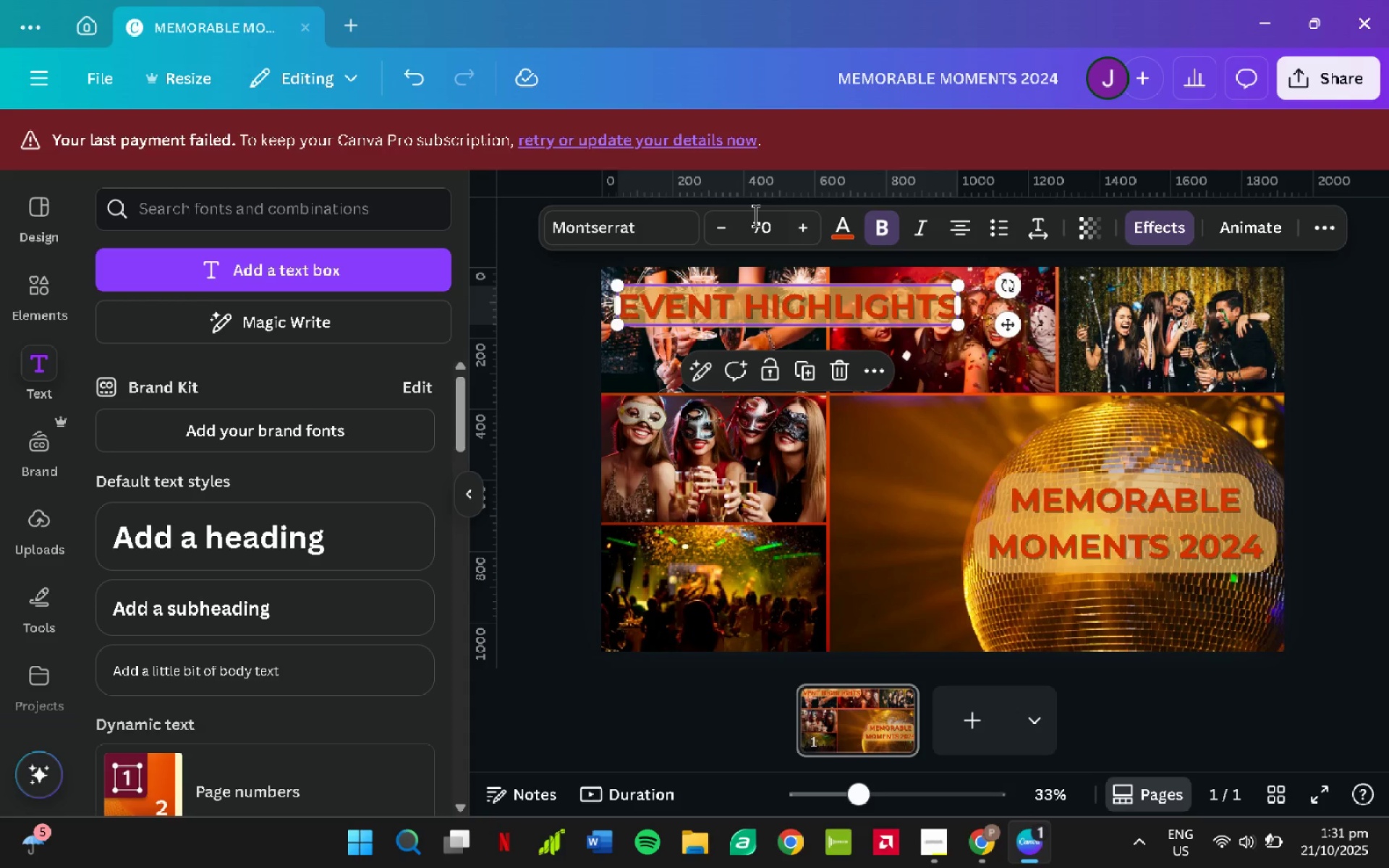 
left_click([769, 226])
 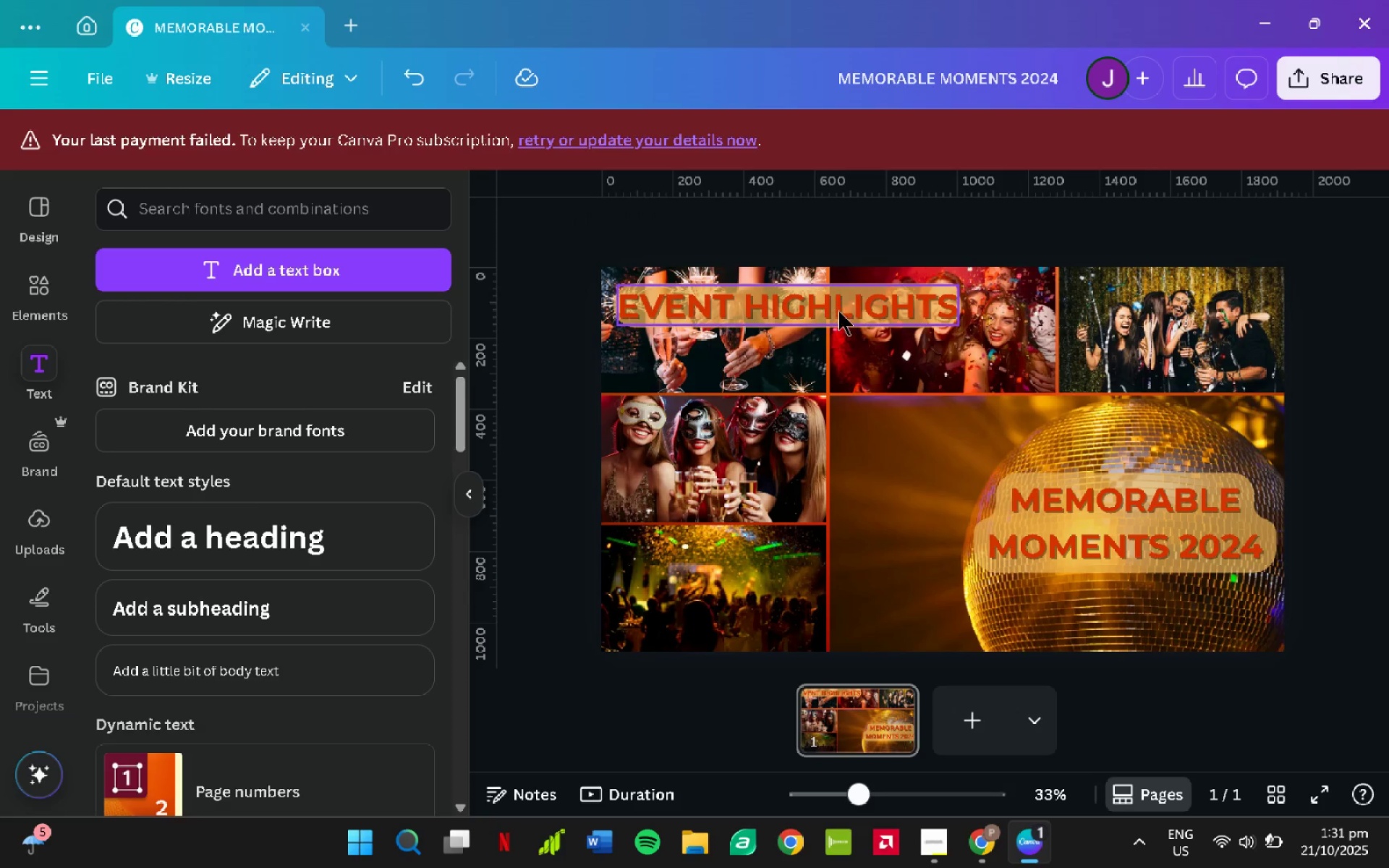 
left_click([839, 307])
 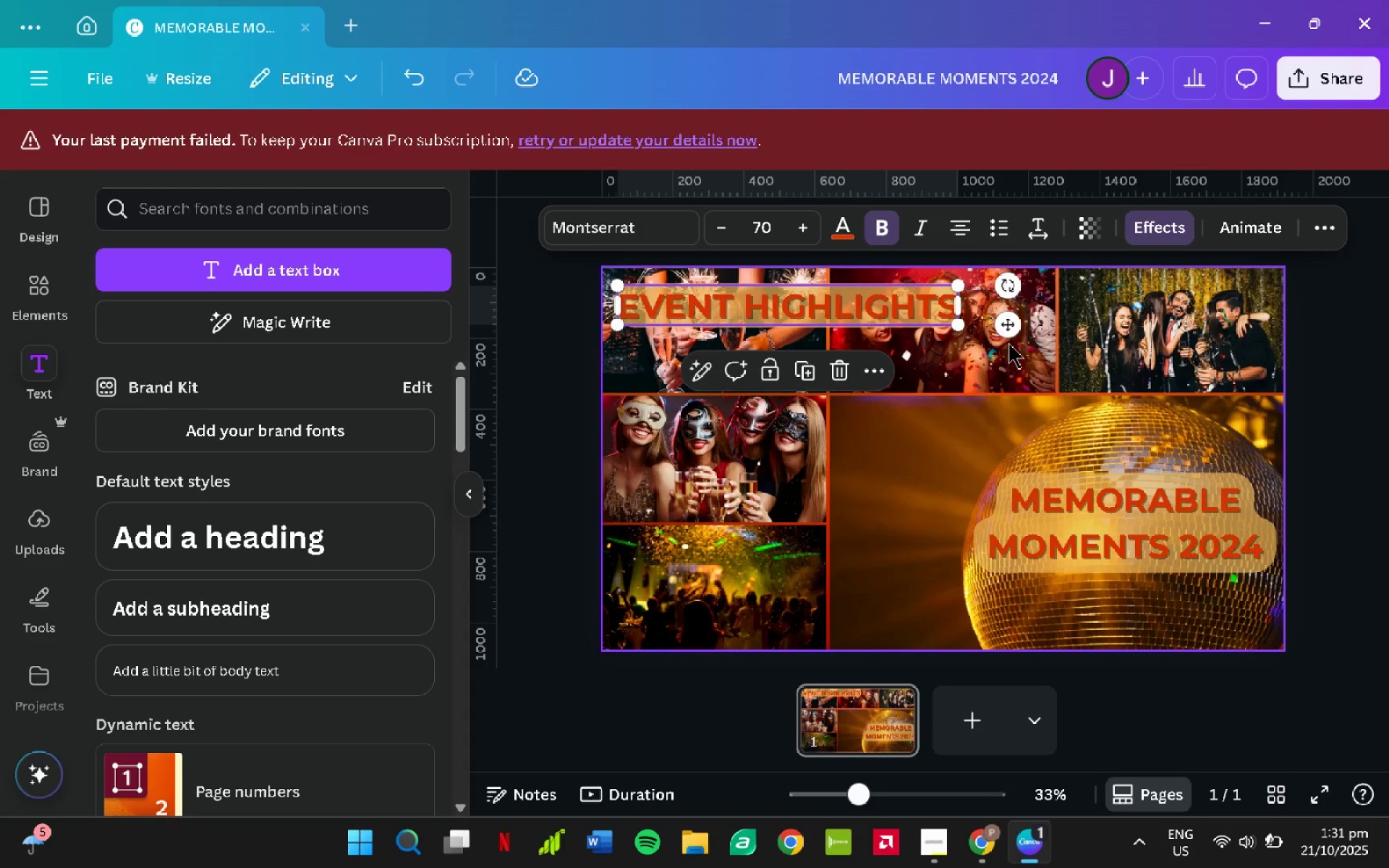 
wait(5.31)
 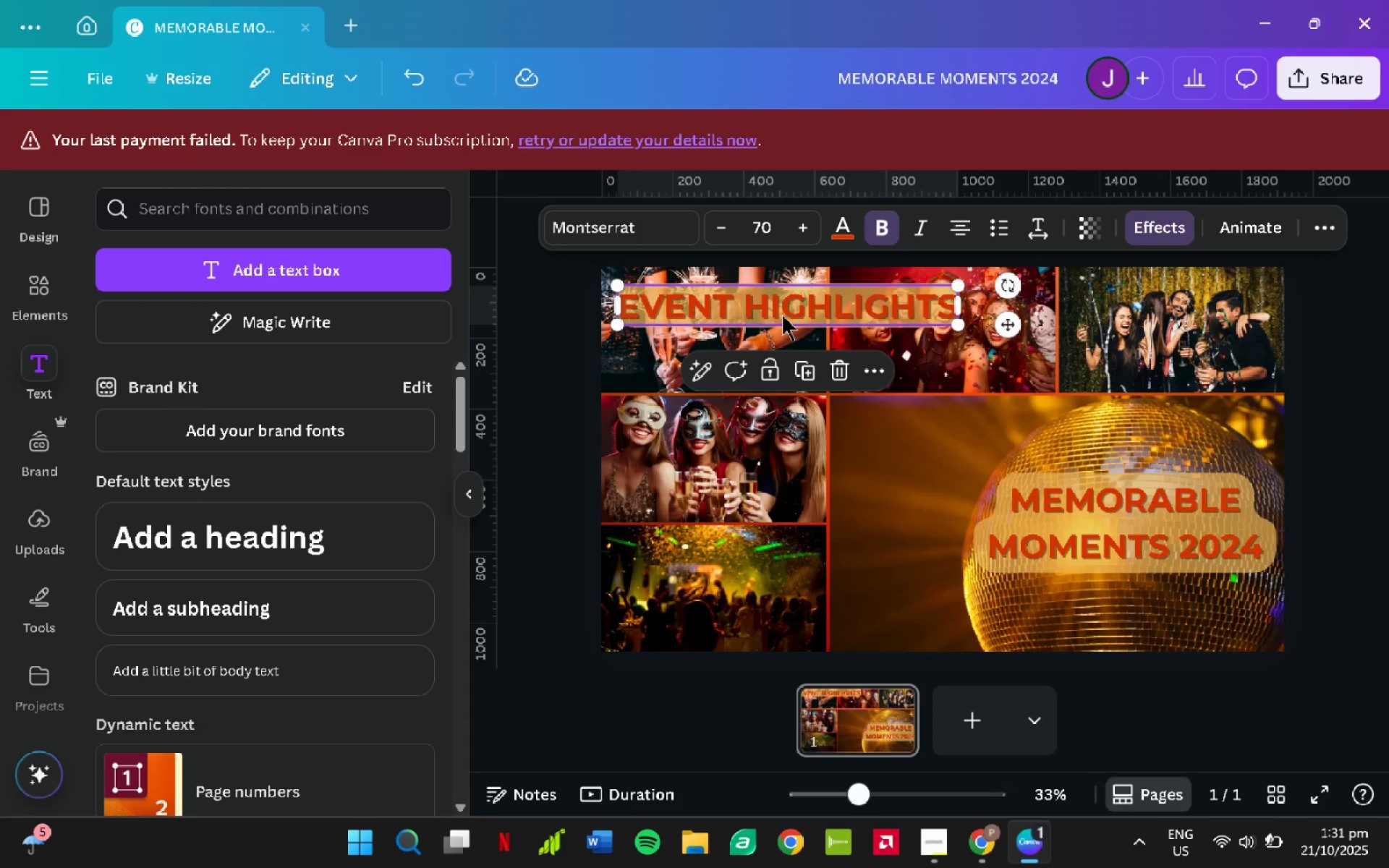 
left_click([779, 234])
 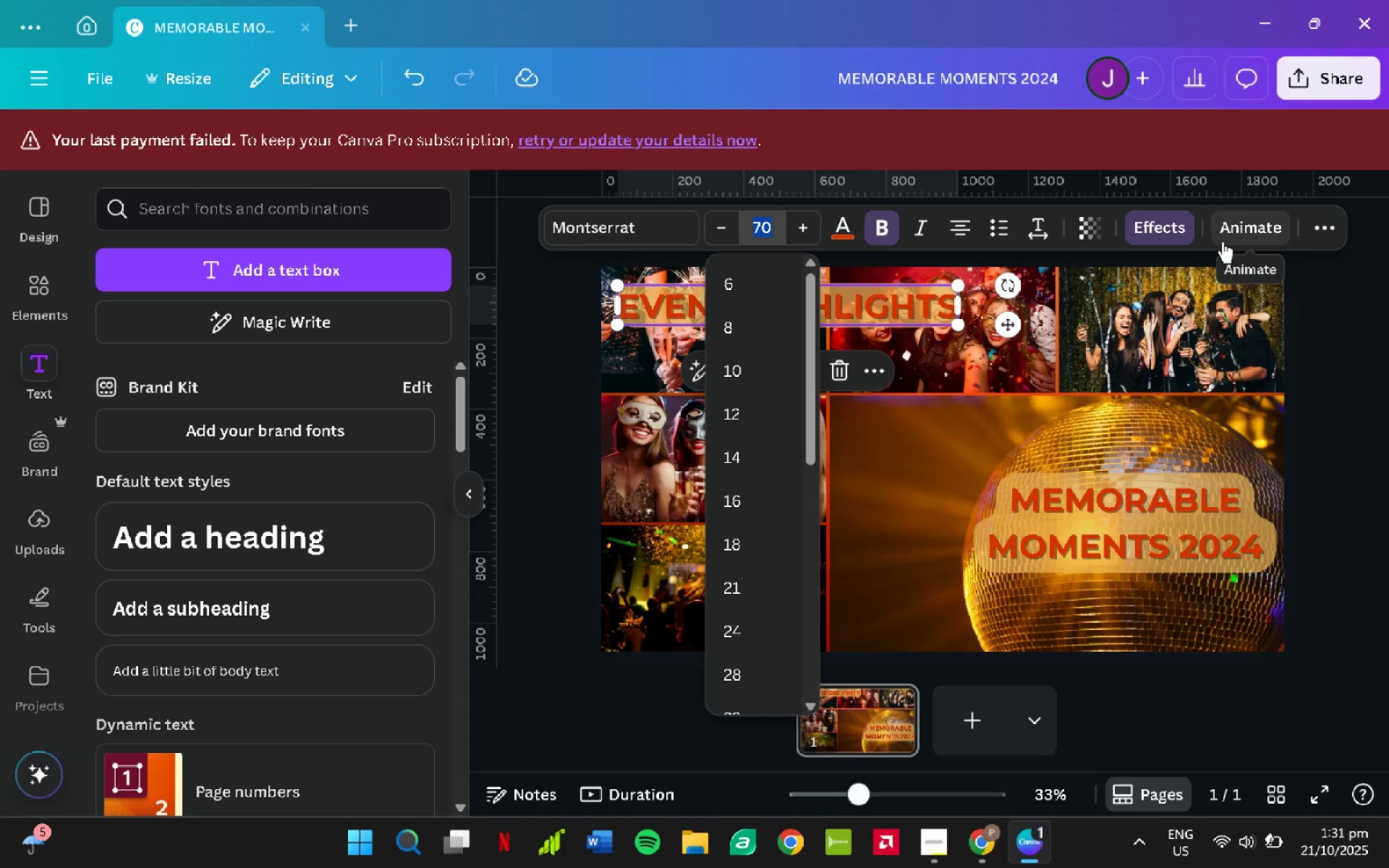 
key(Numpad6)
 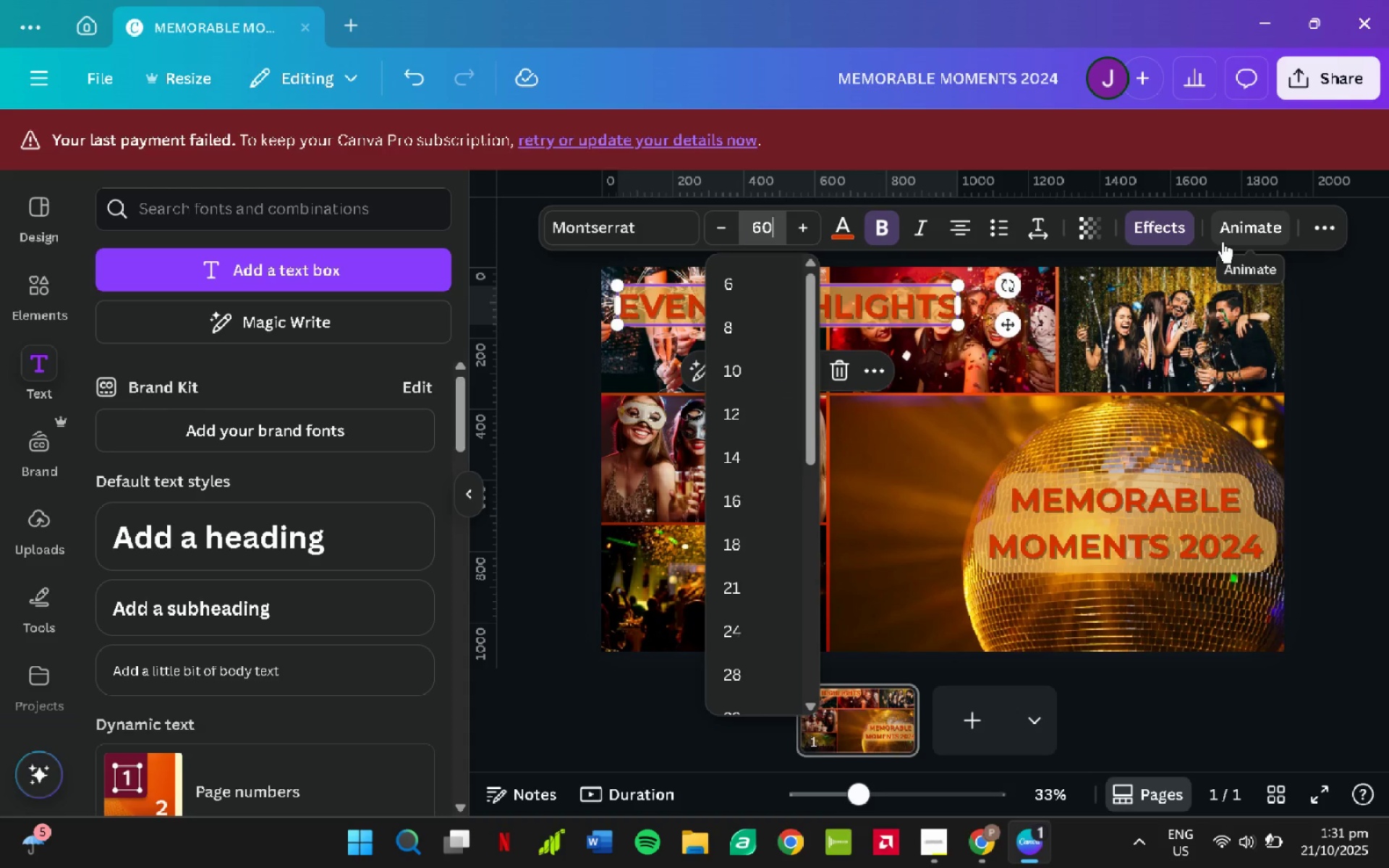 
key(Numpad0)
 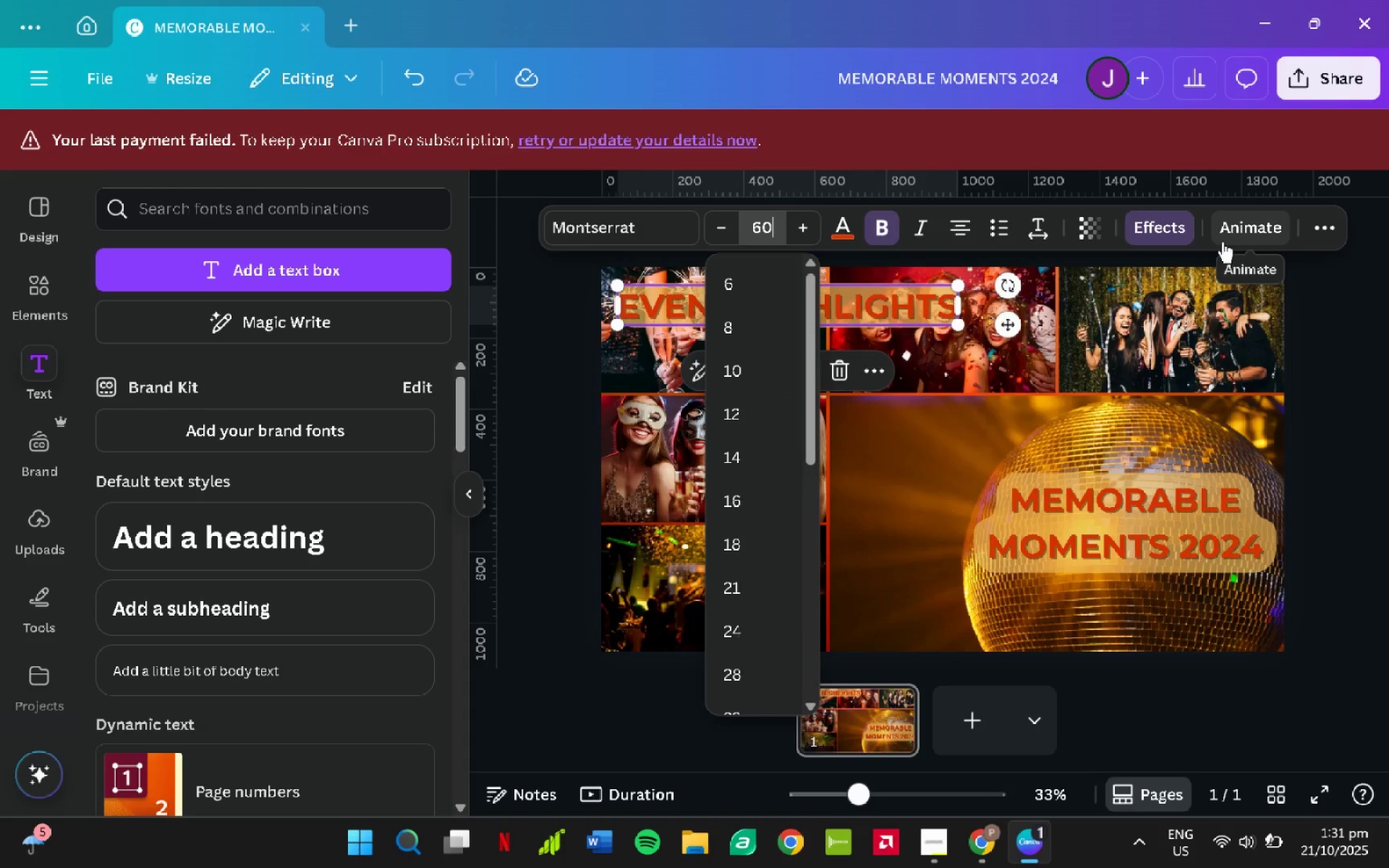 
key(NumpadEnter)
 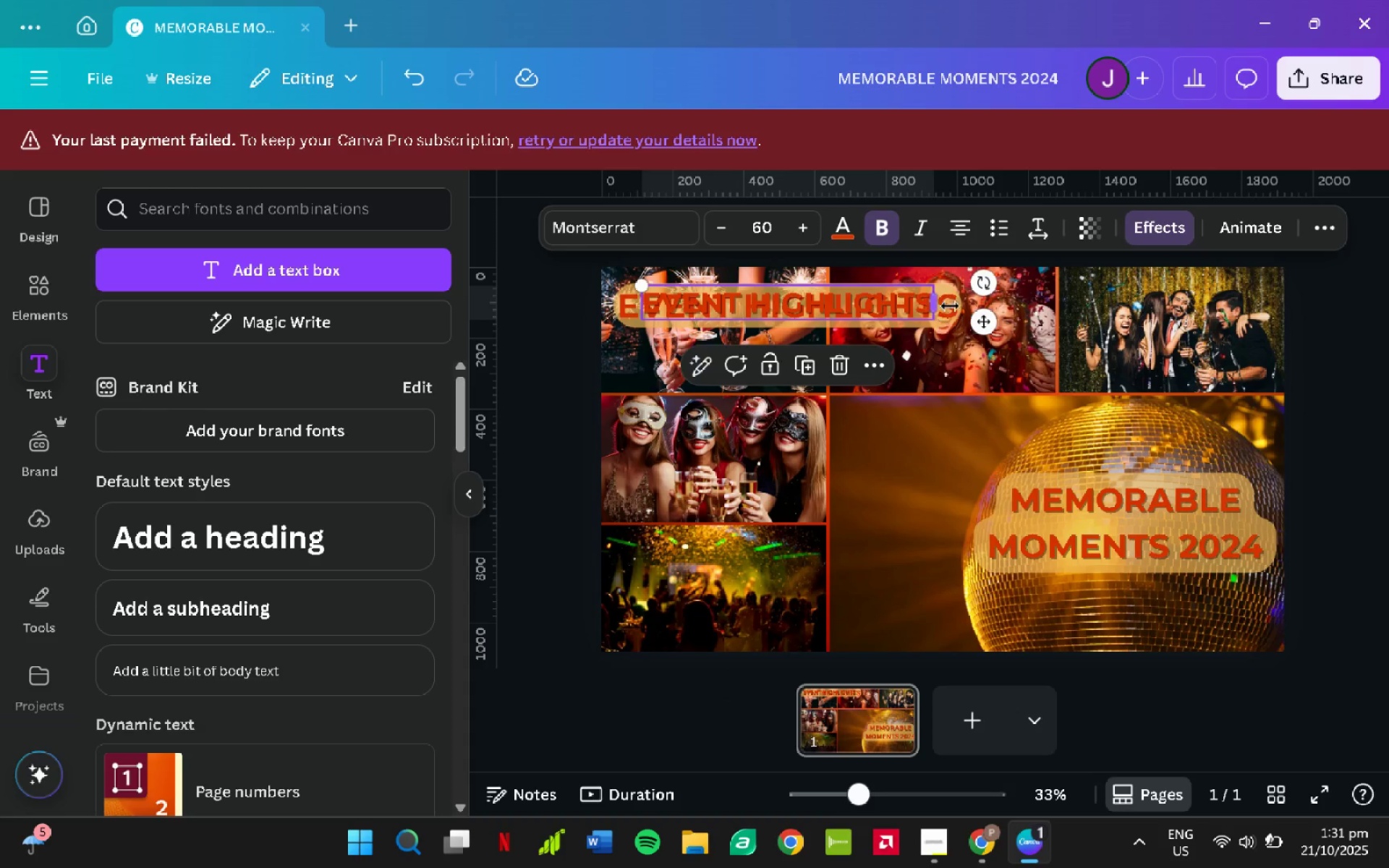 
left_click([956, 305])
 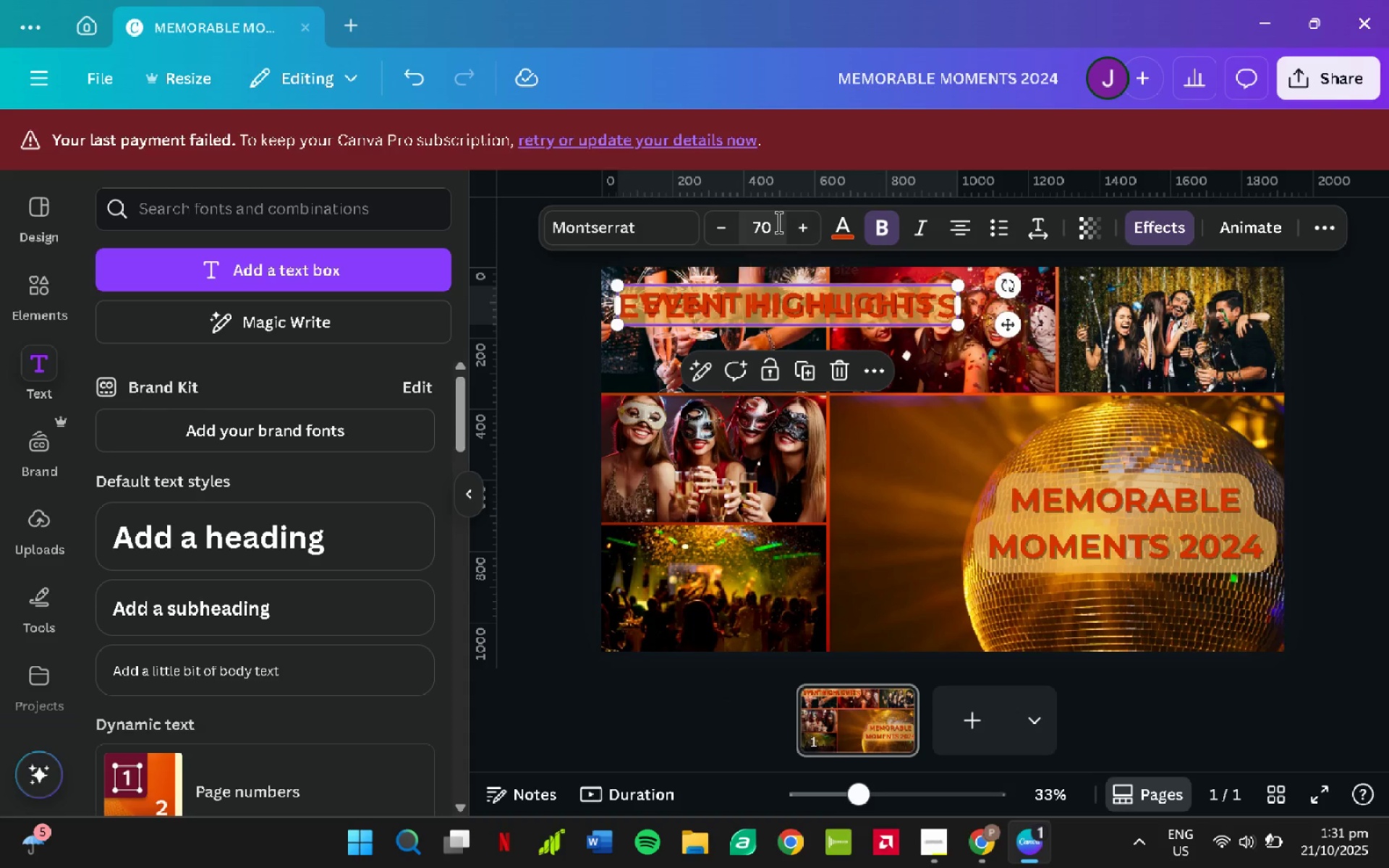 
left_click([779, 222])
 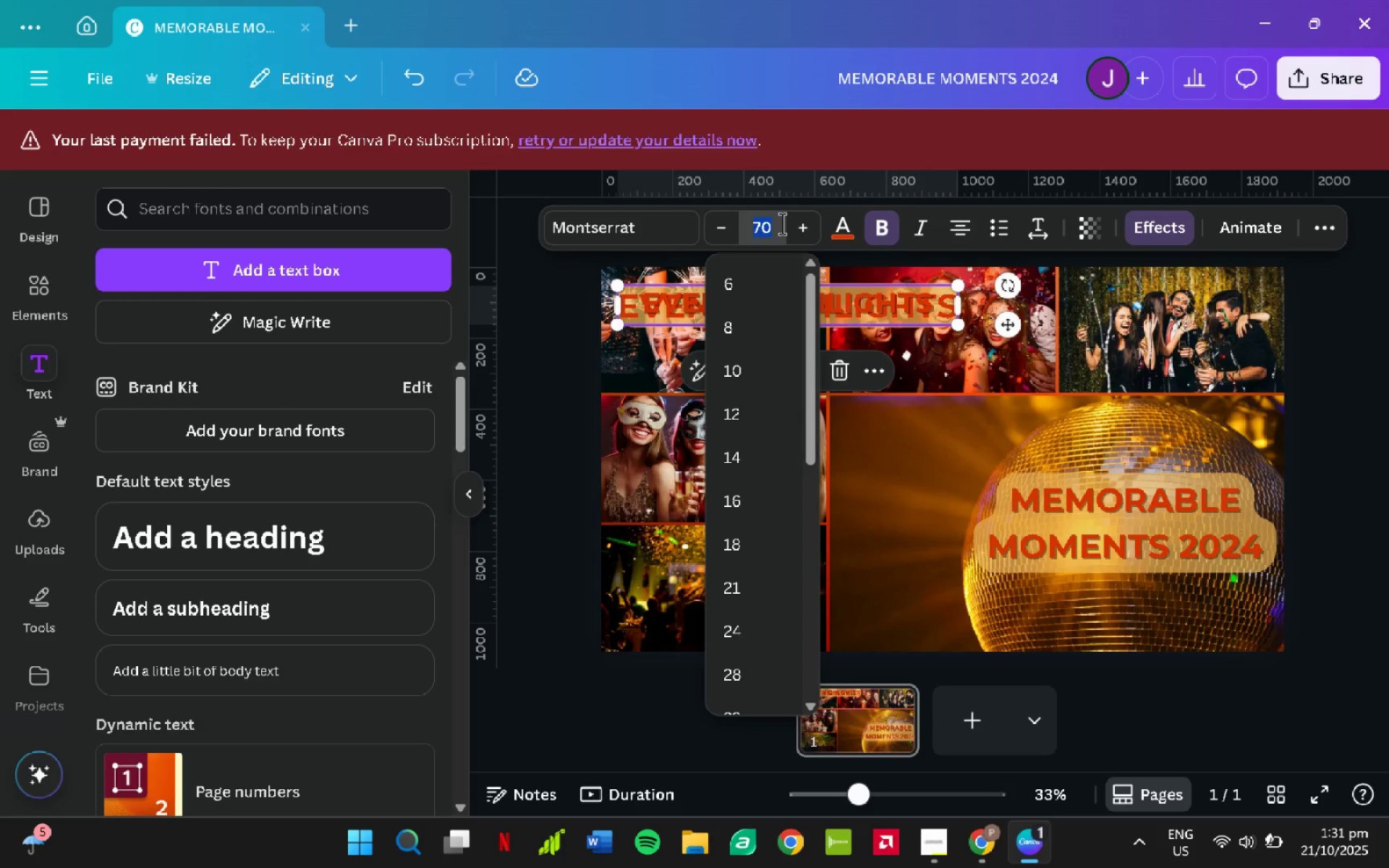 
key(Numpad6)
 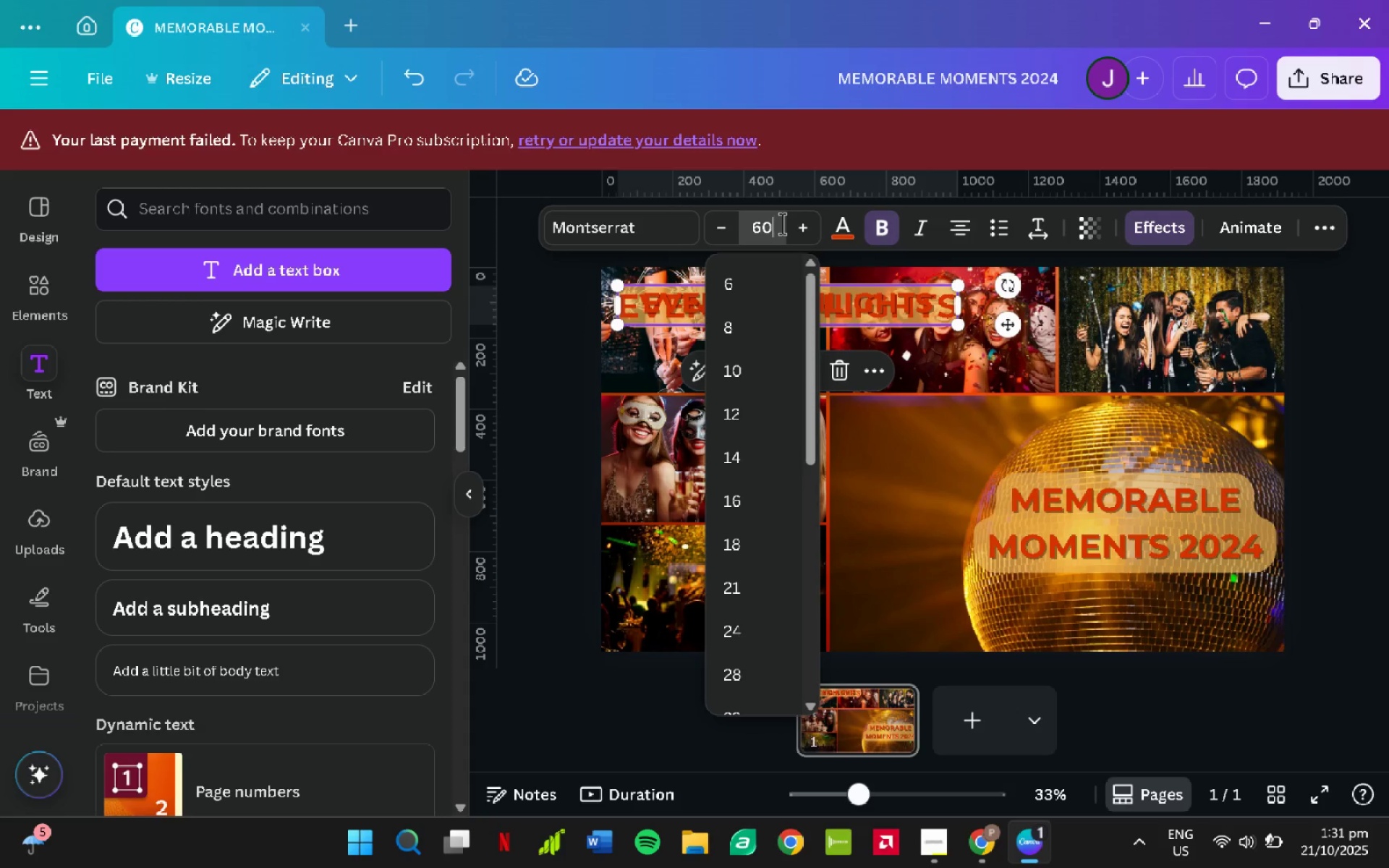 
key(Numpad0)
 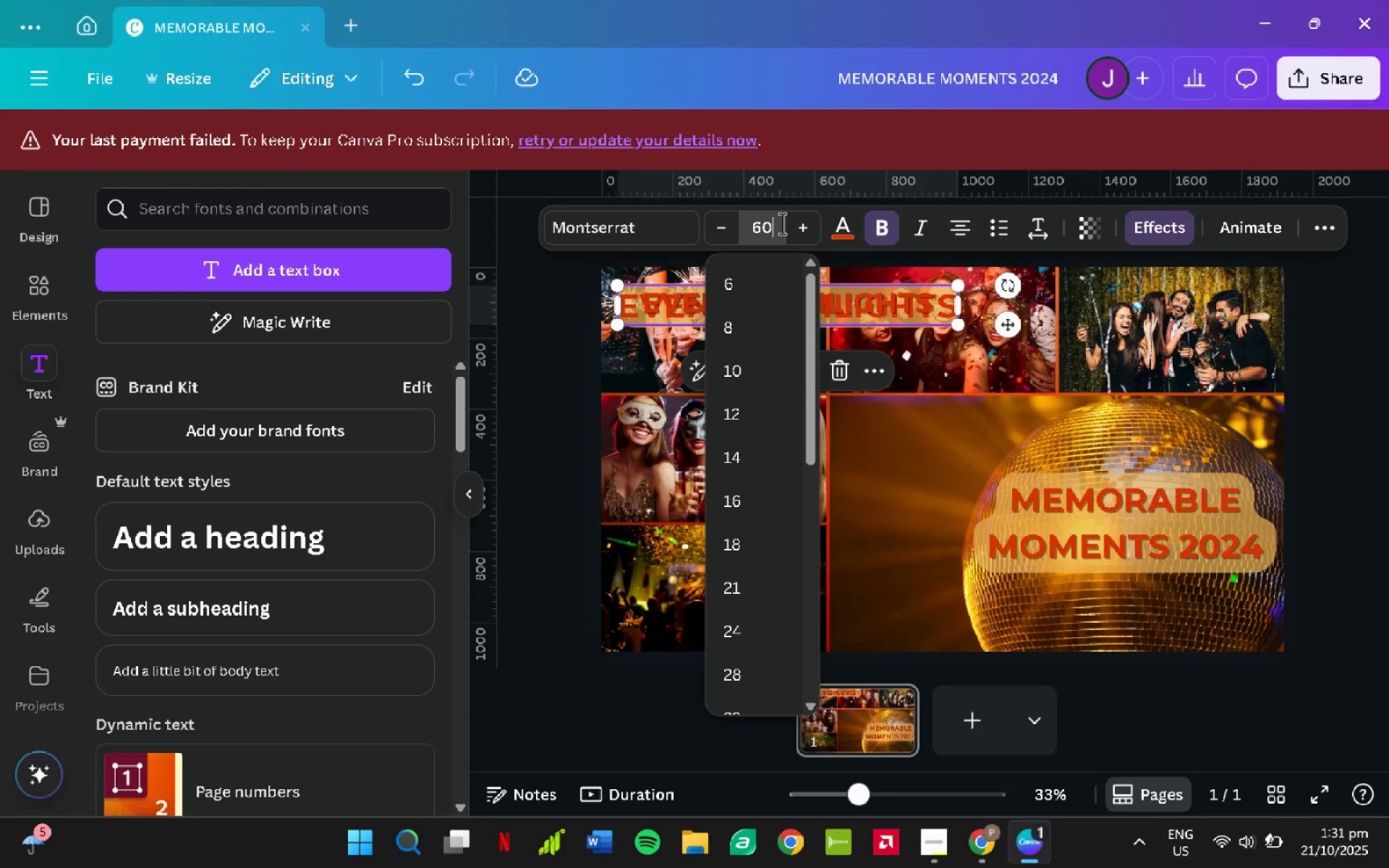 
key(NumpadEnter)
 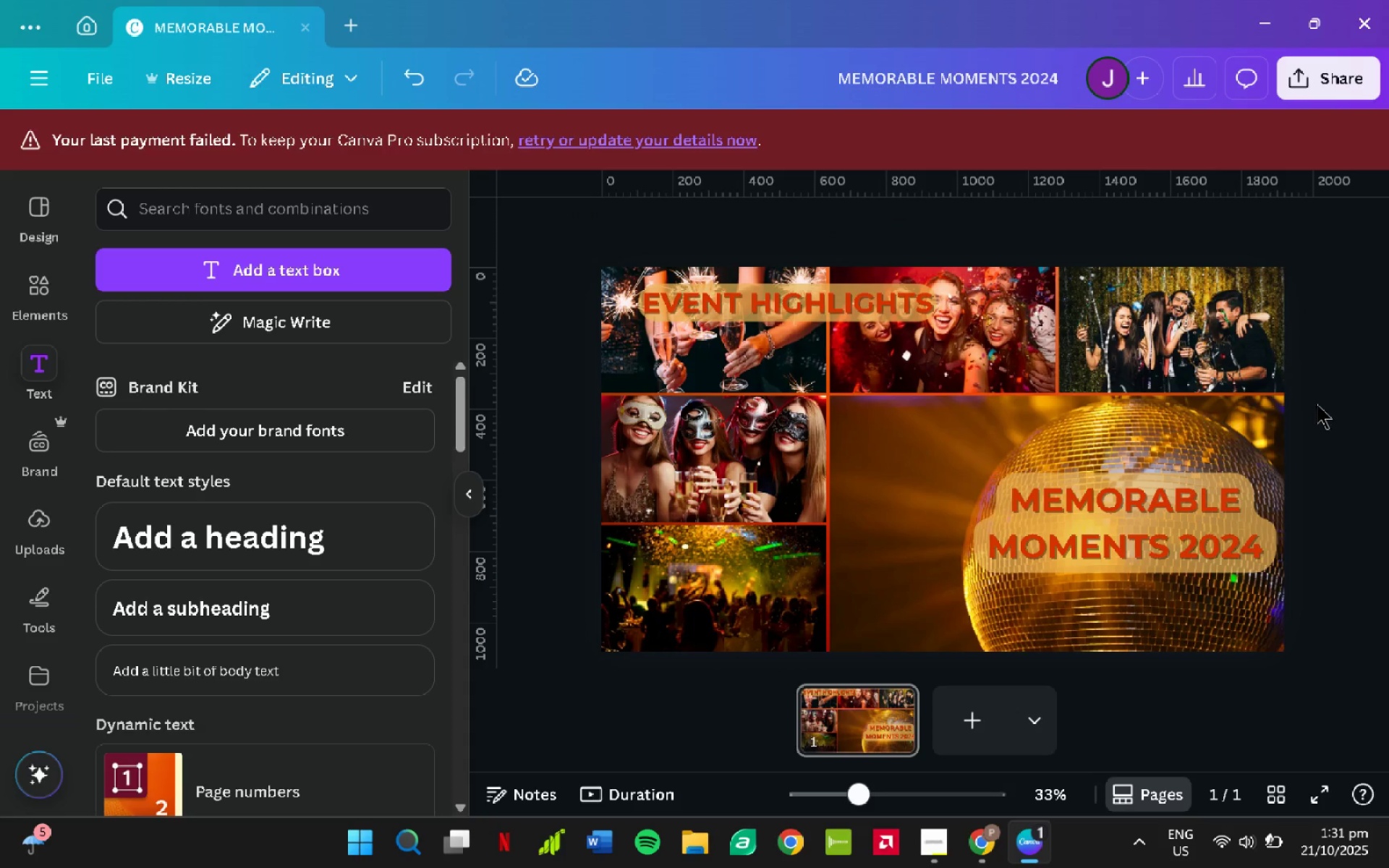 
left_click_drag(start_coordinate=[837, 301], to_coordinate=[867, 367])
 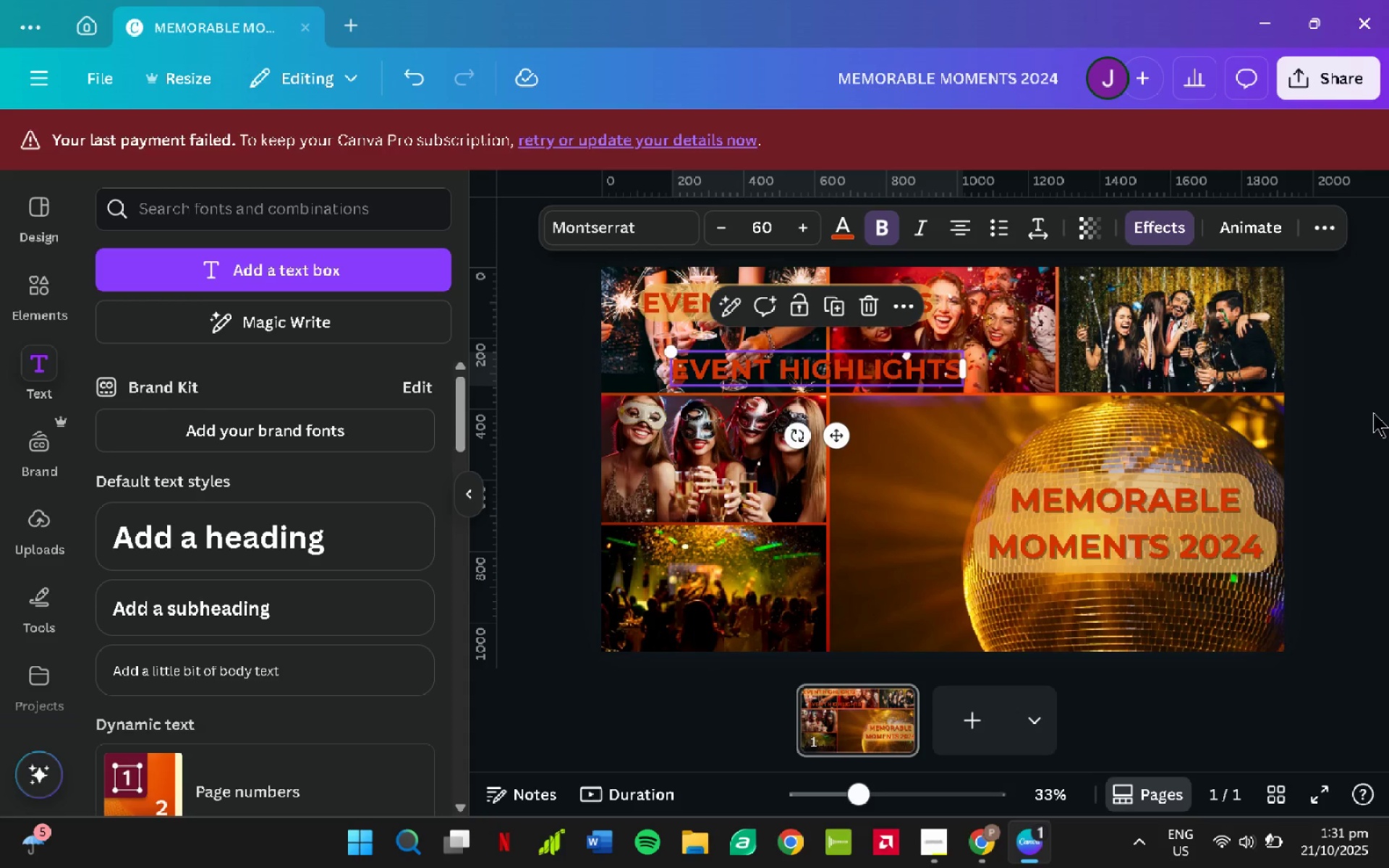 
left_click([1346, 412])
 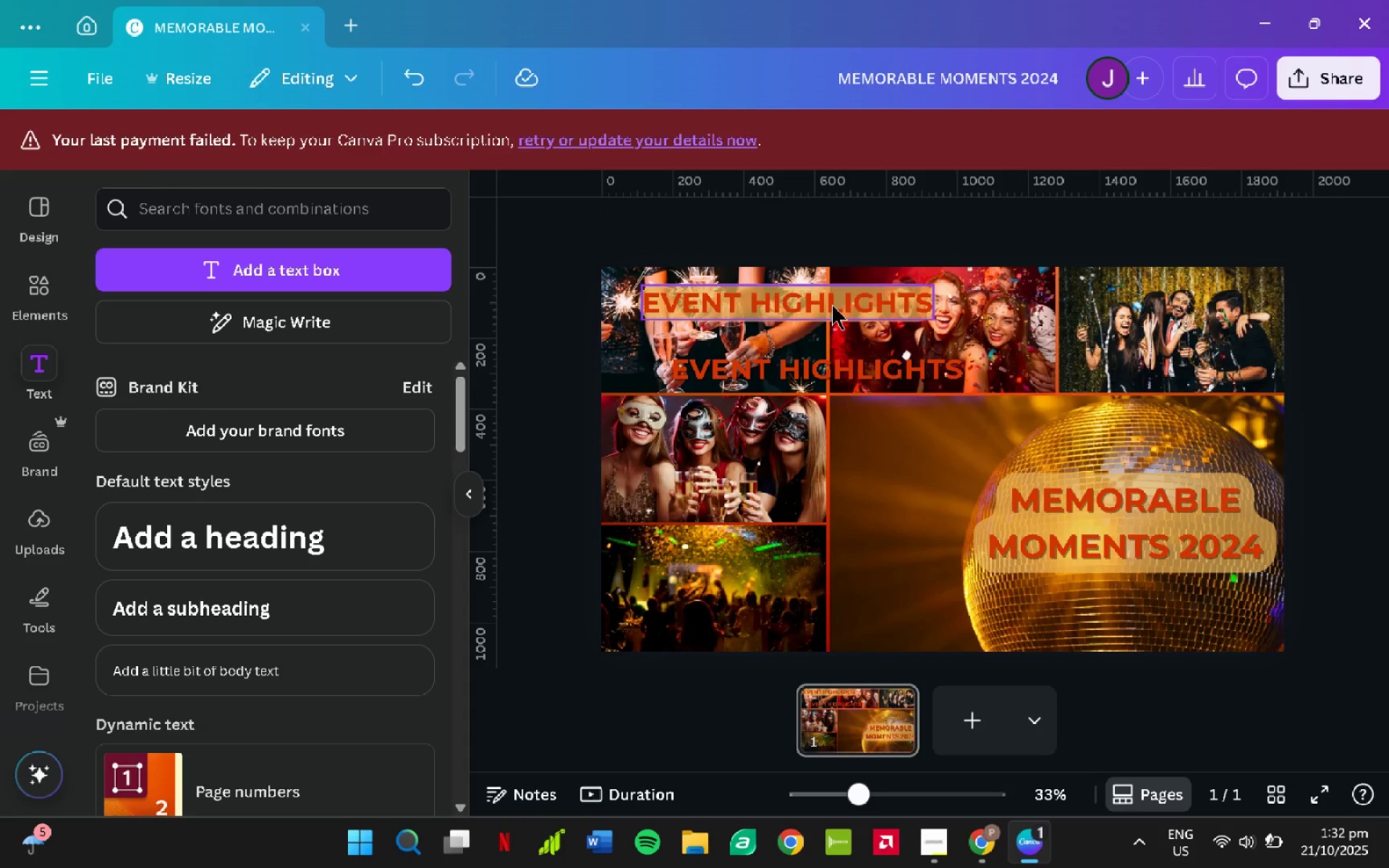 
left_click_drag(start_coordinate=[832, 305], to_coordinate=[807, 307])
 